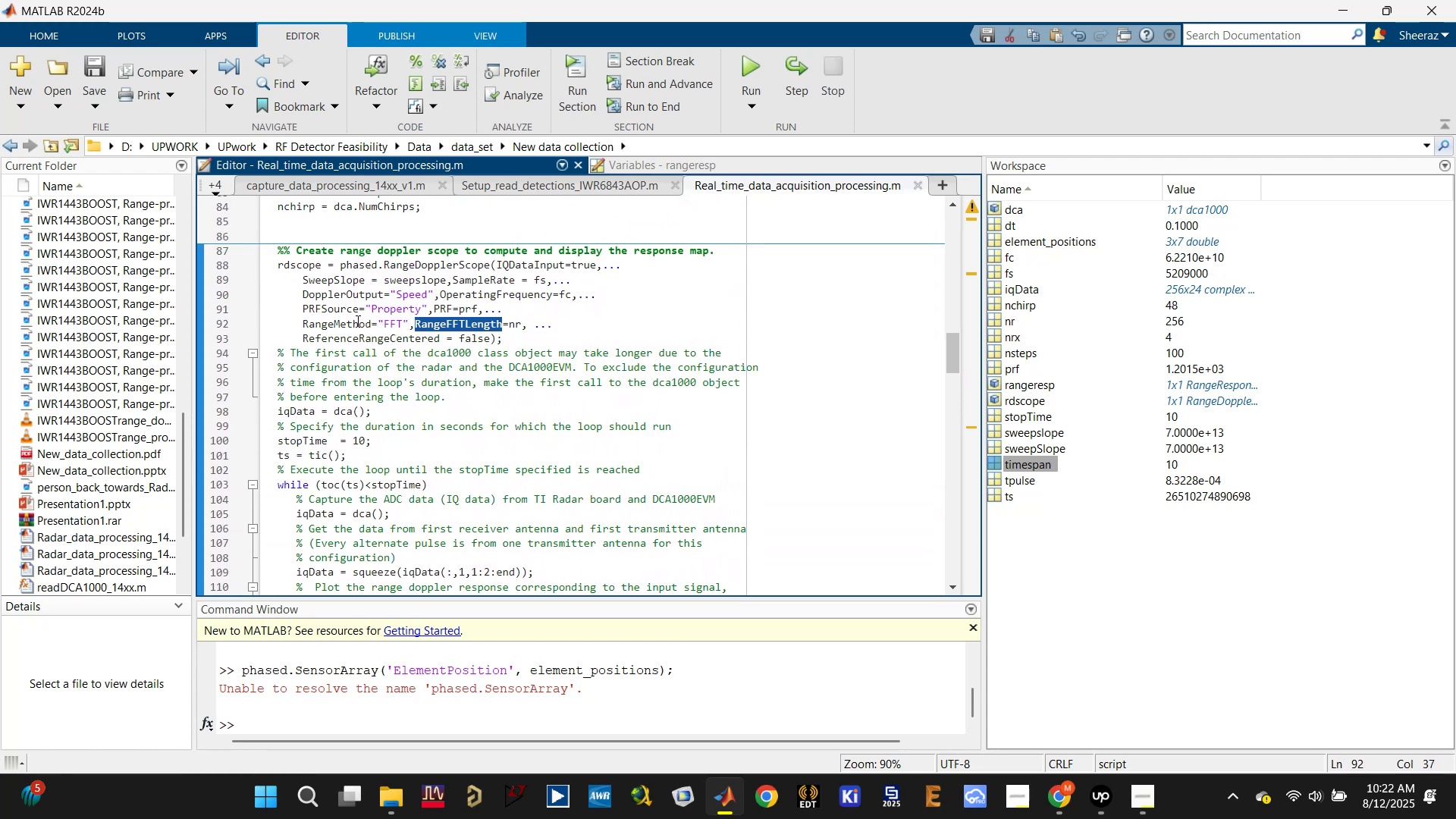 
double_click([334, 320])
 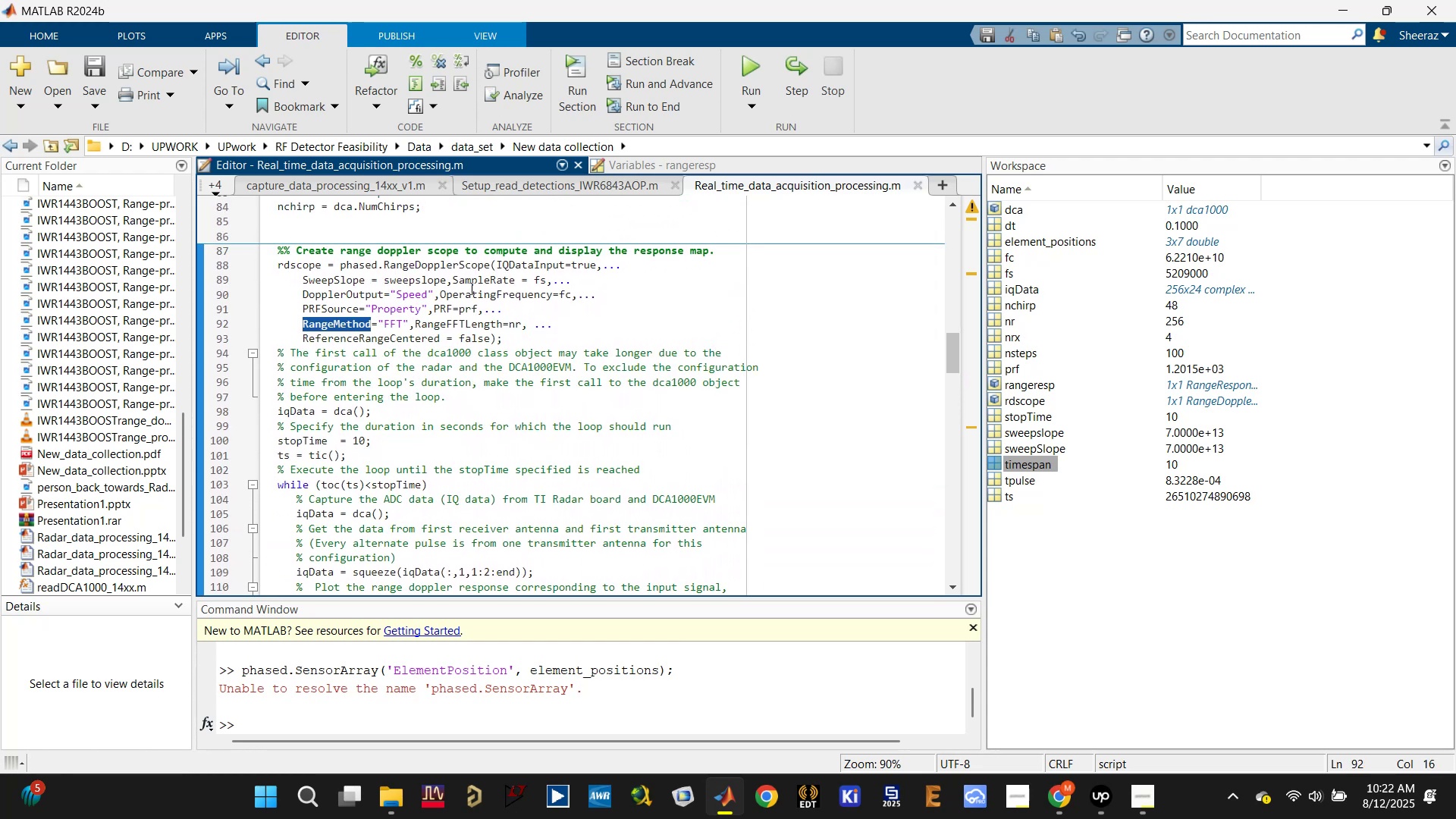 
double_click([479, 279])
 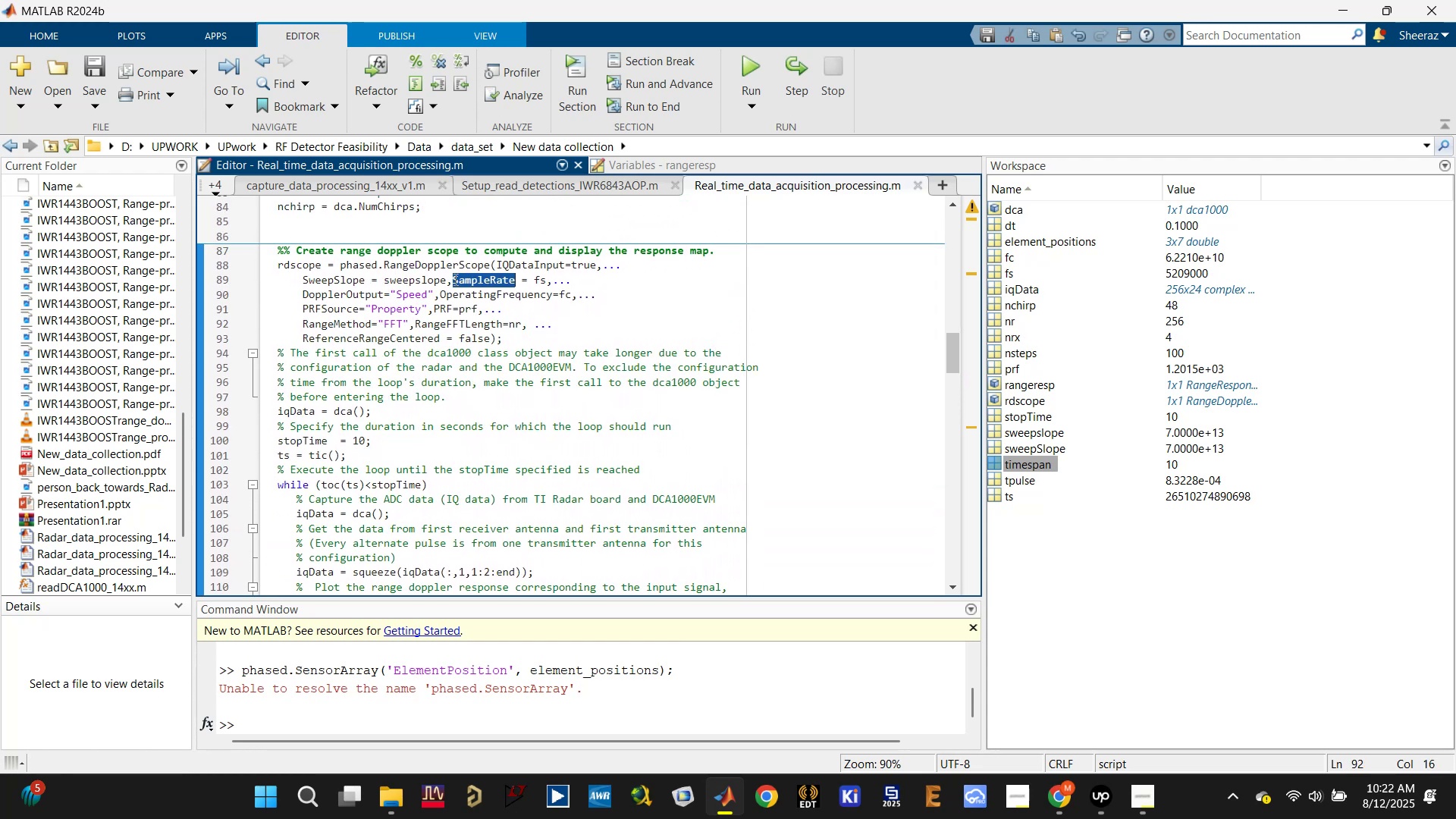 
triple_click([416, 279])
 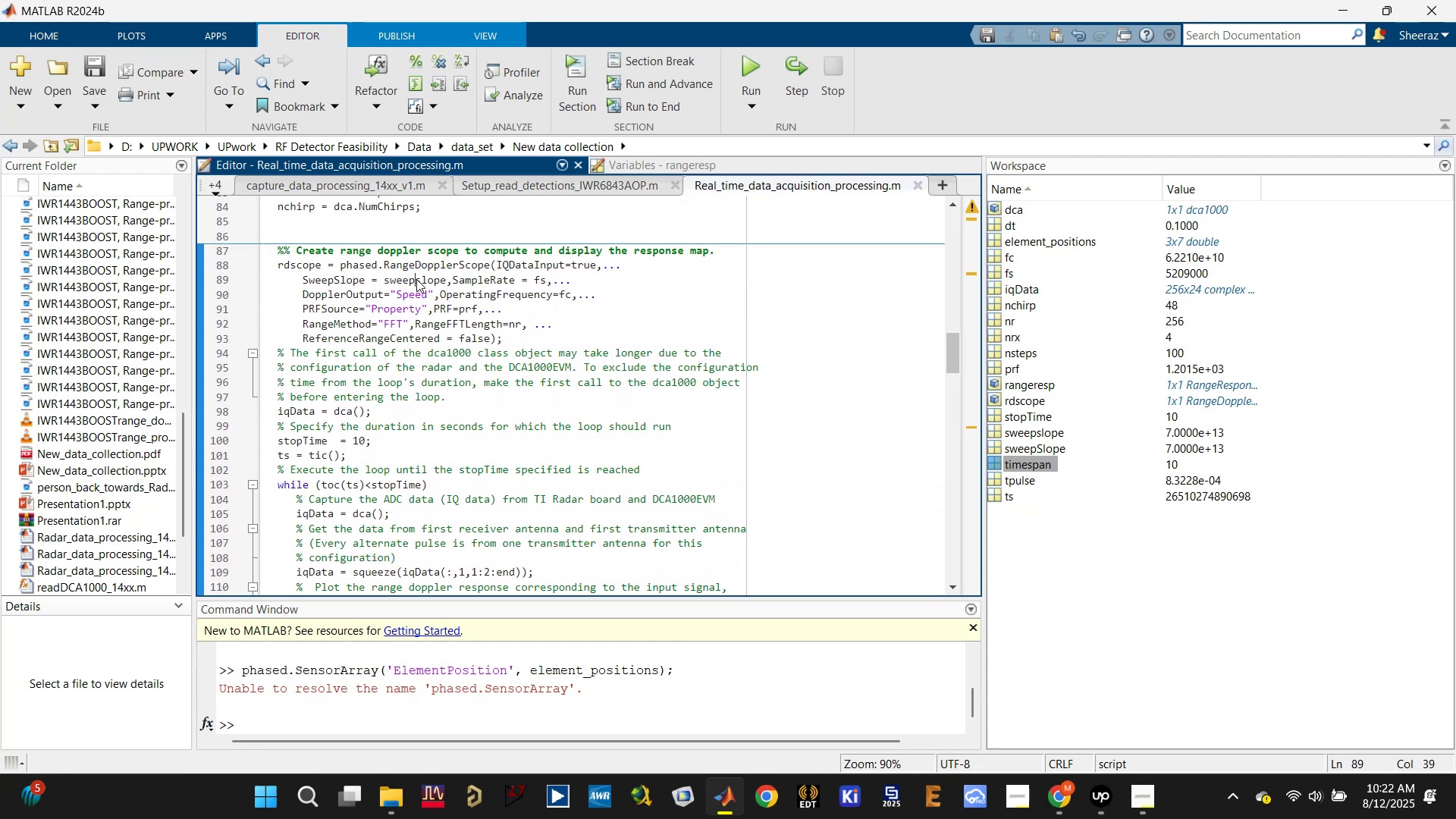 
triple_click([416, 279])
 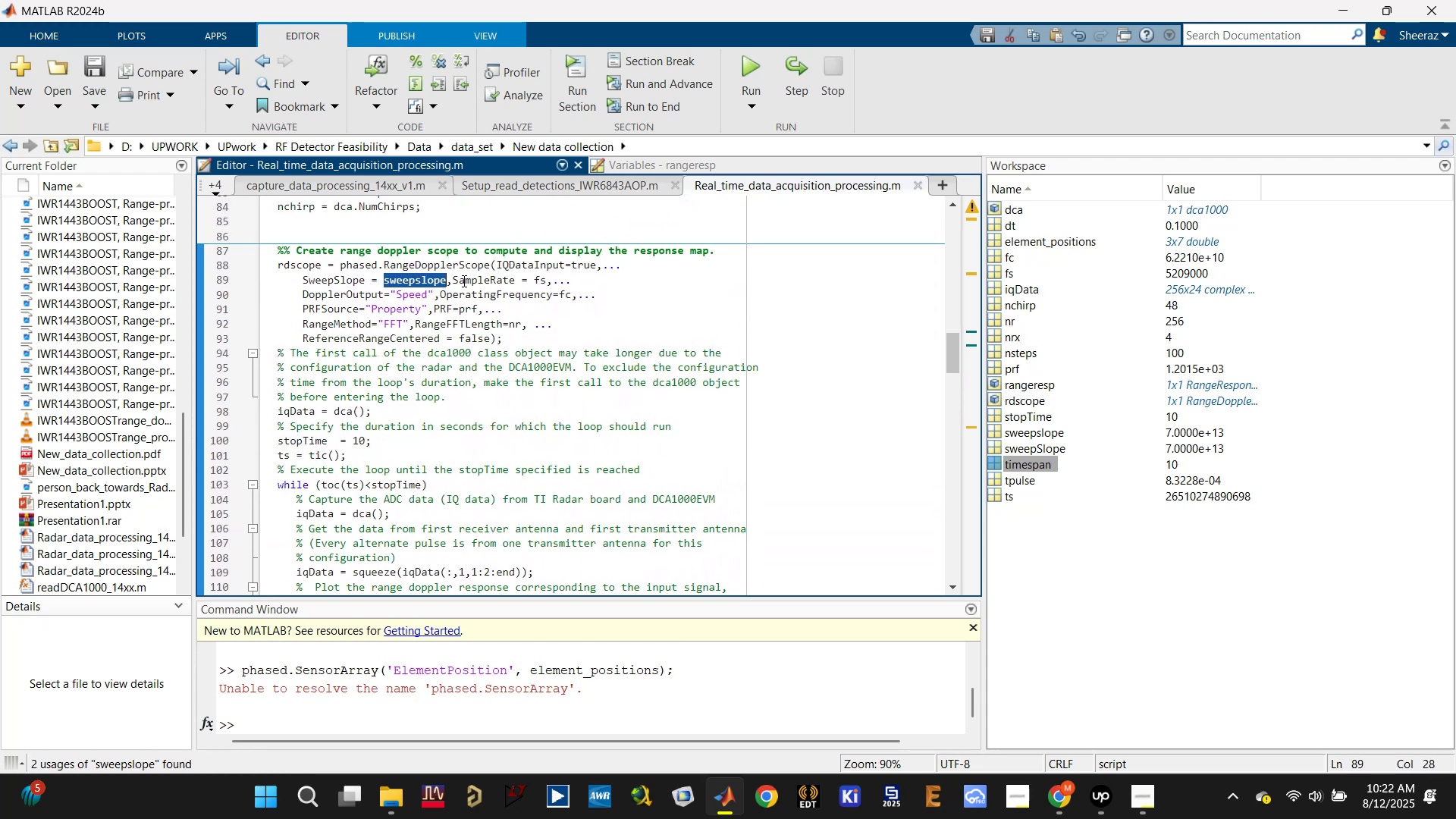 
triple_click([485, 281])
 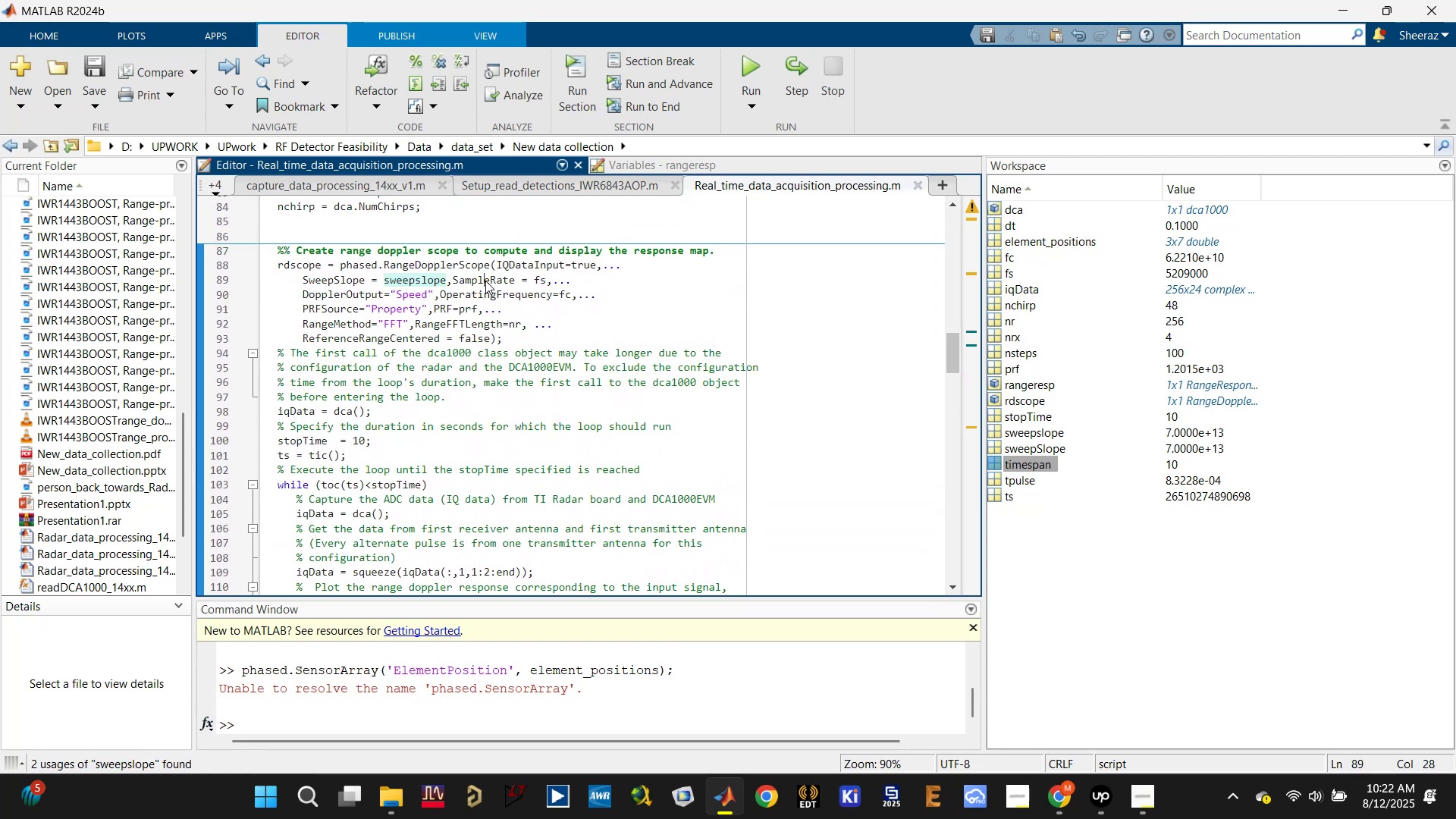 
triple_click([485, 281])
 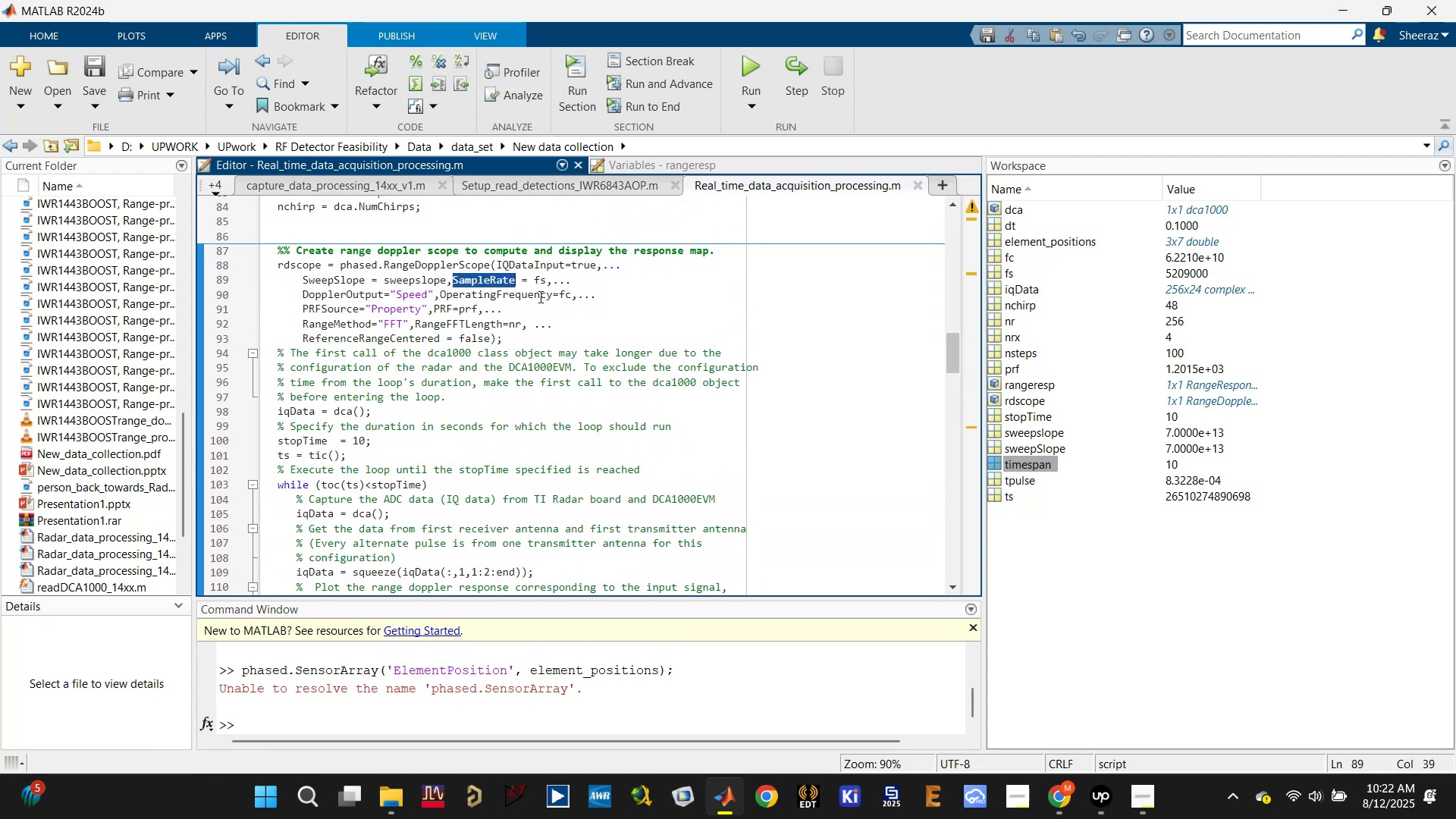 
scroll: coordinate [460, 401], scroll_direction: down, amount: 3.0
 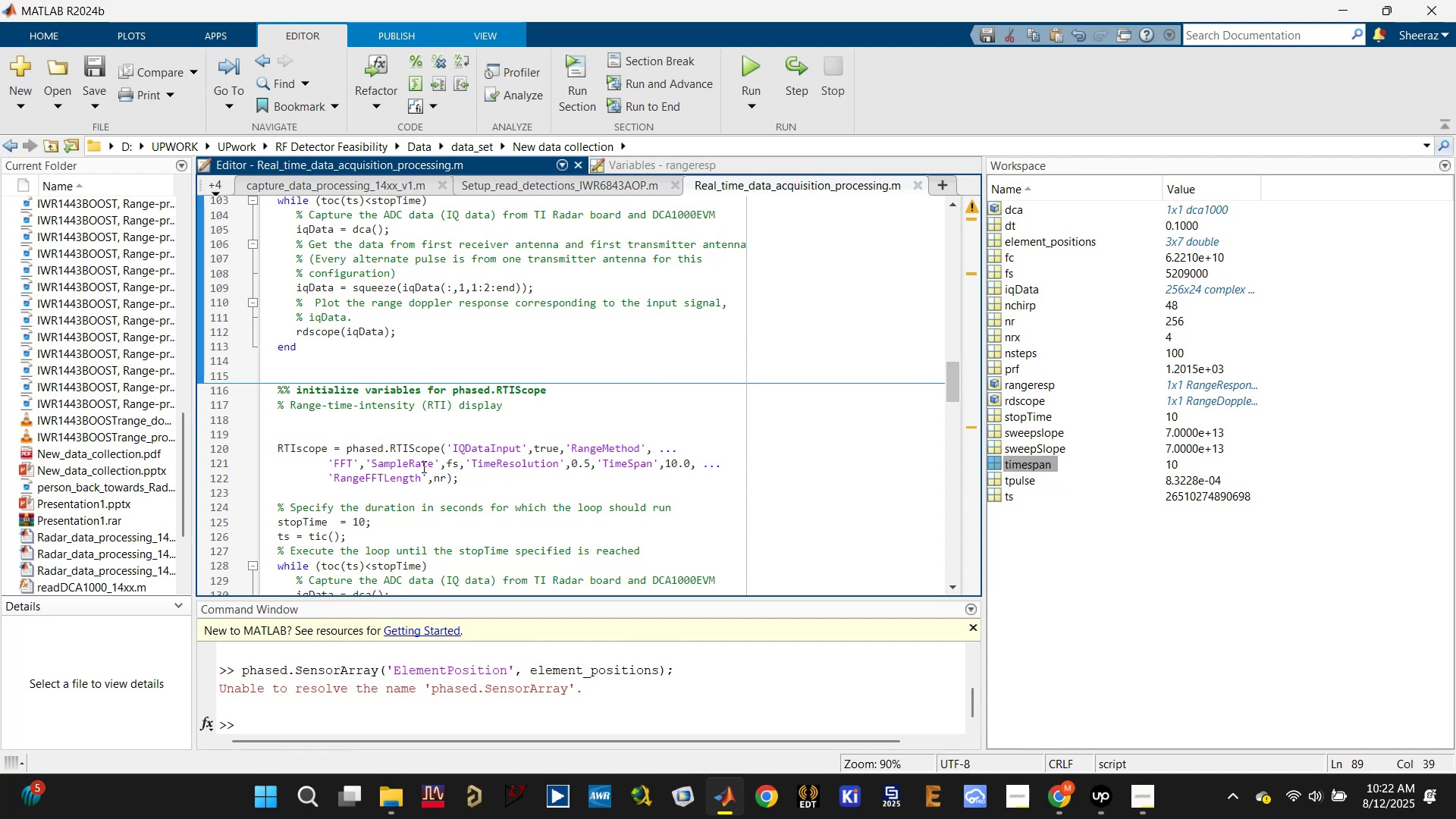 
left_click([446, 463])
 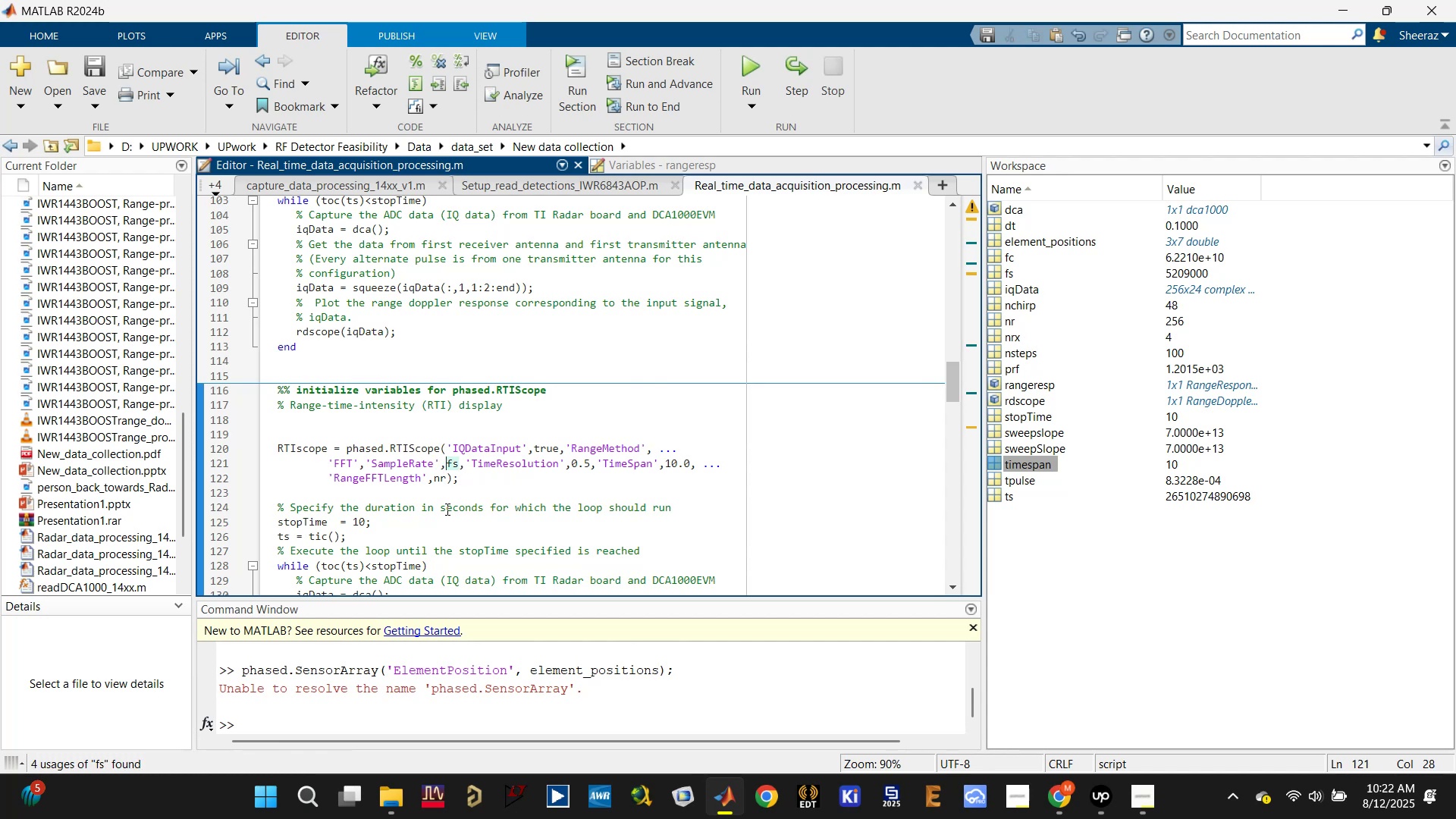 
key(Backspace)
 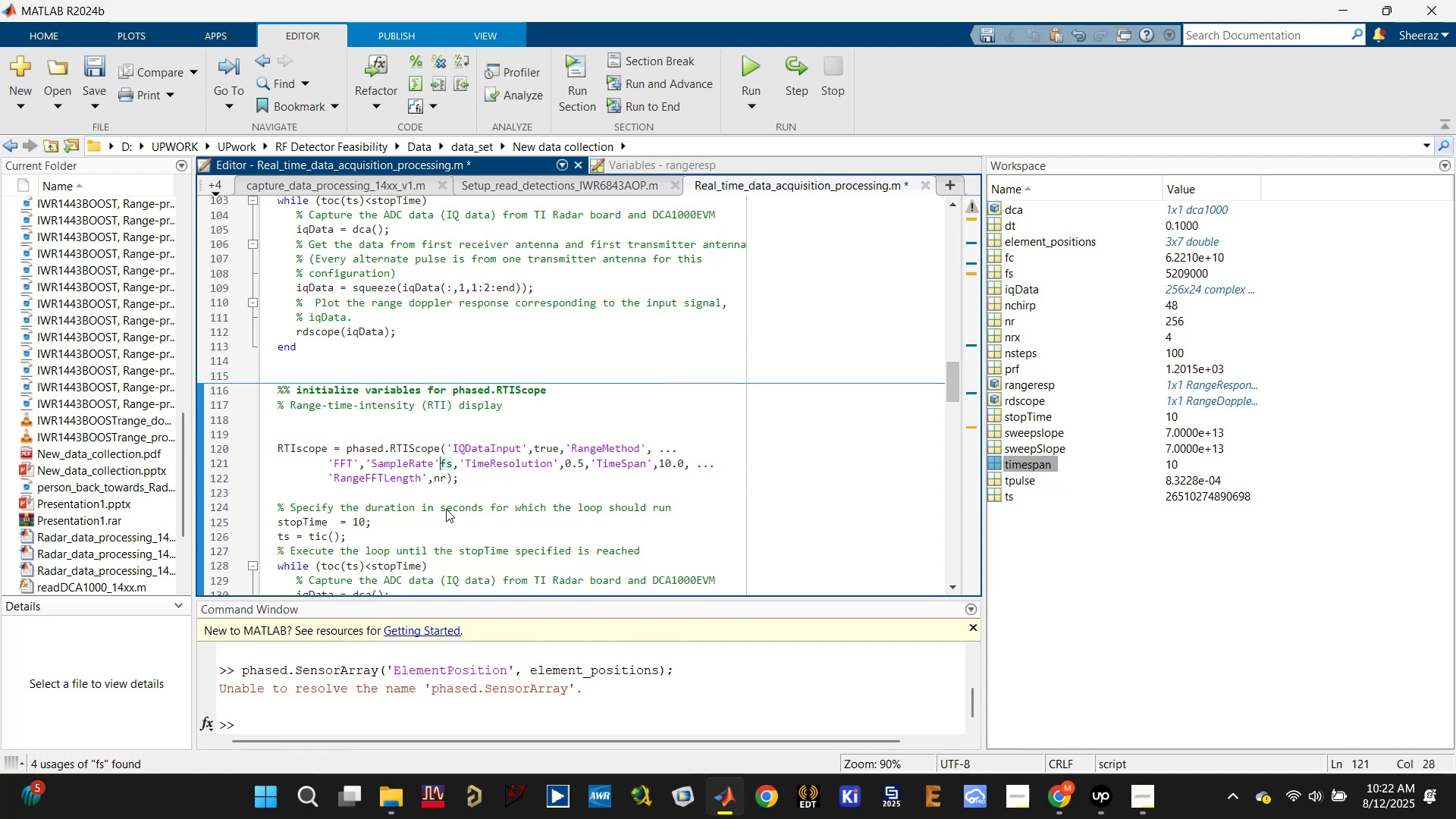 
key(Backspace)
 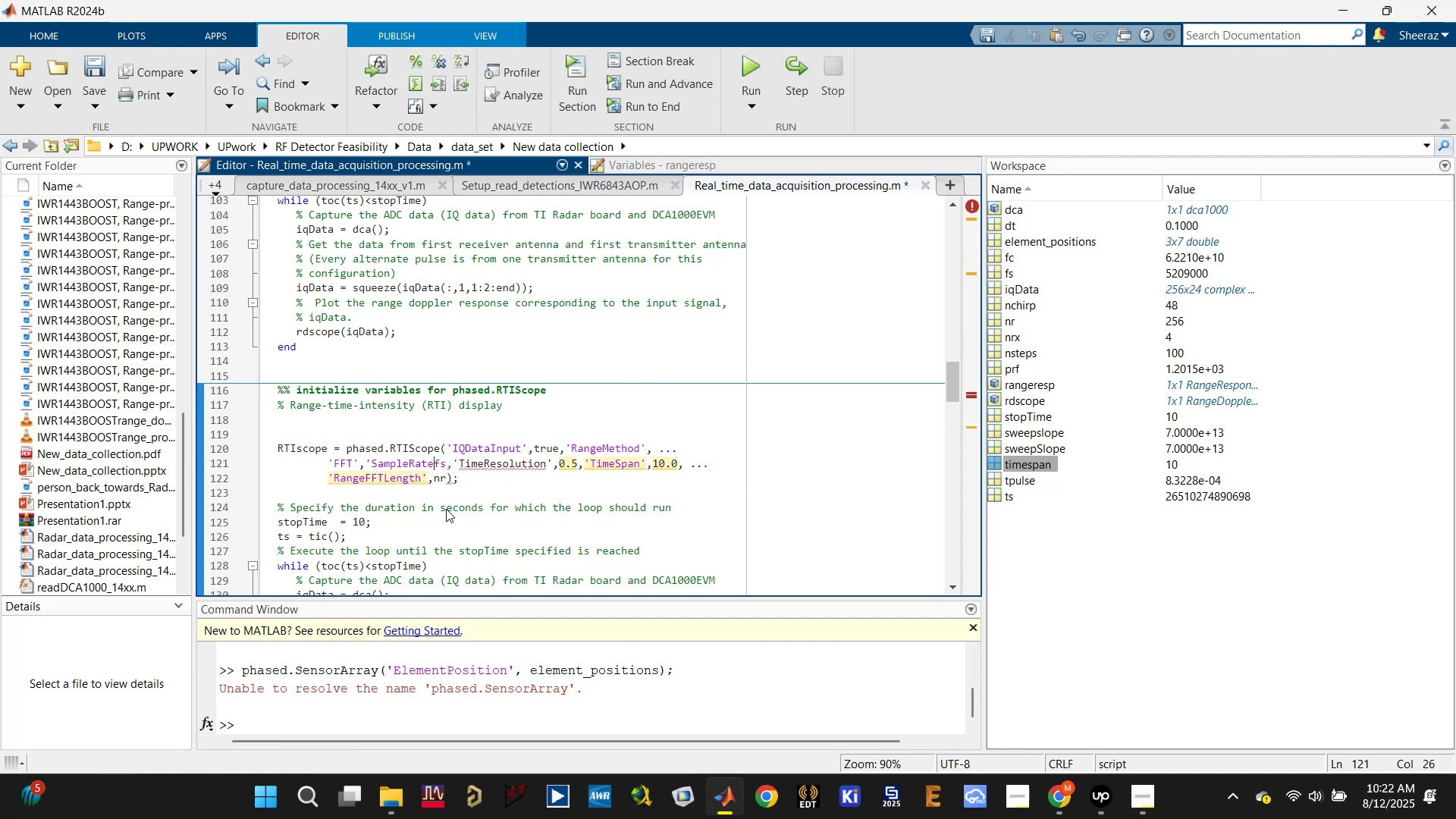 
key(Equal)
 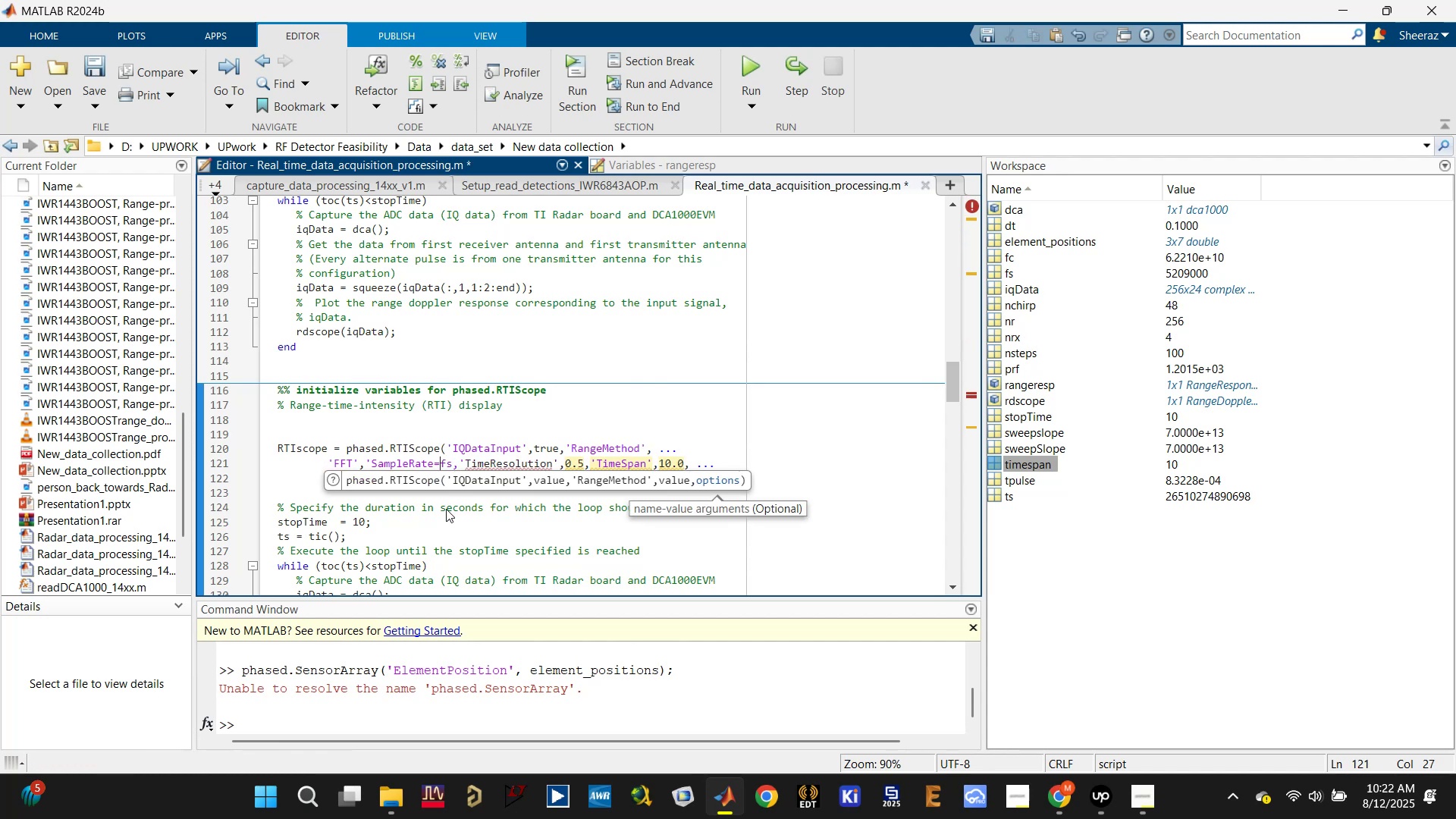 
hold_key(key=ArrowLeft, duration=0.68)
 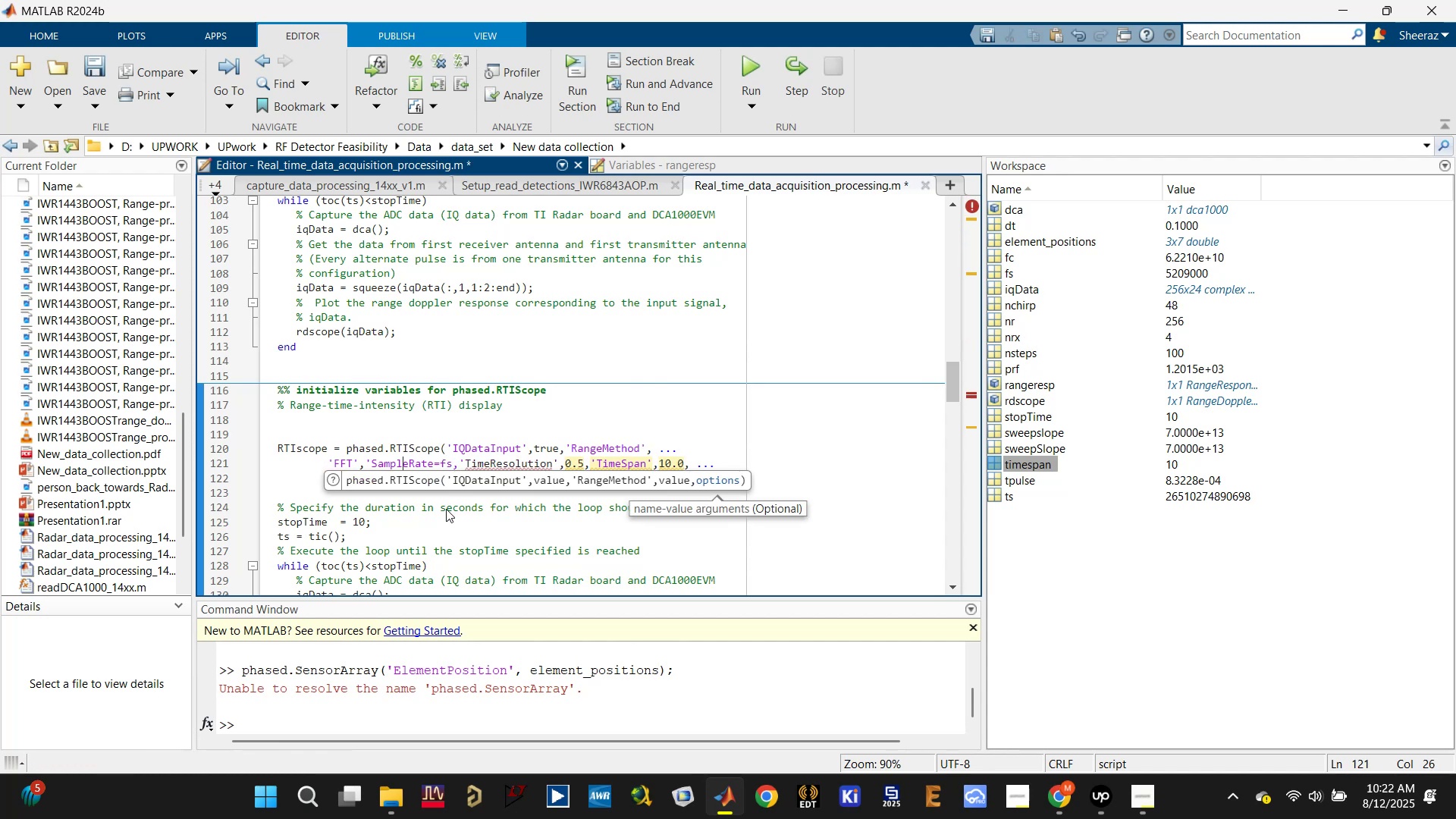 
key(ArrowLeft)
 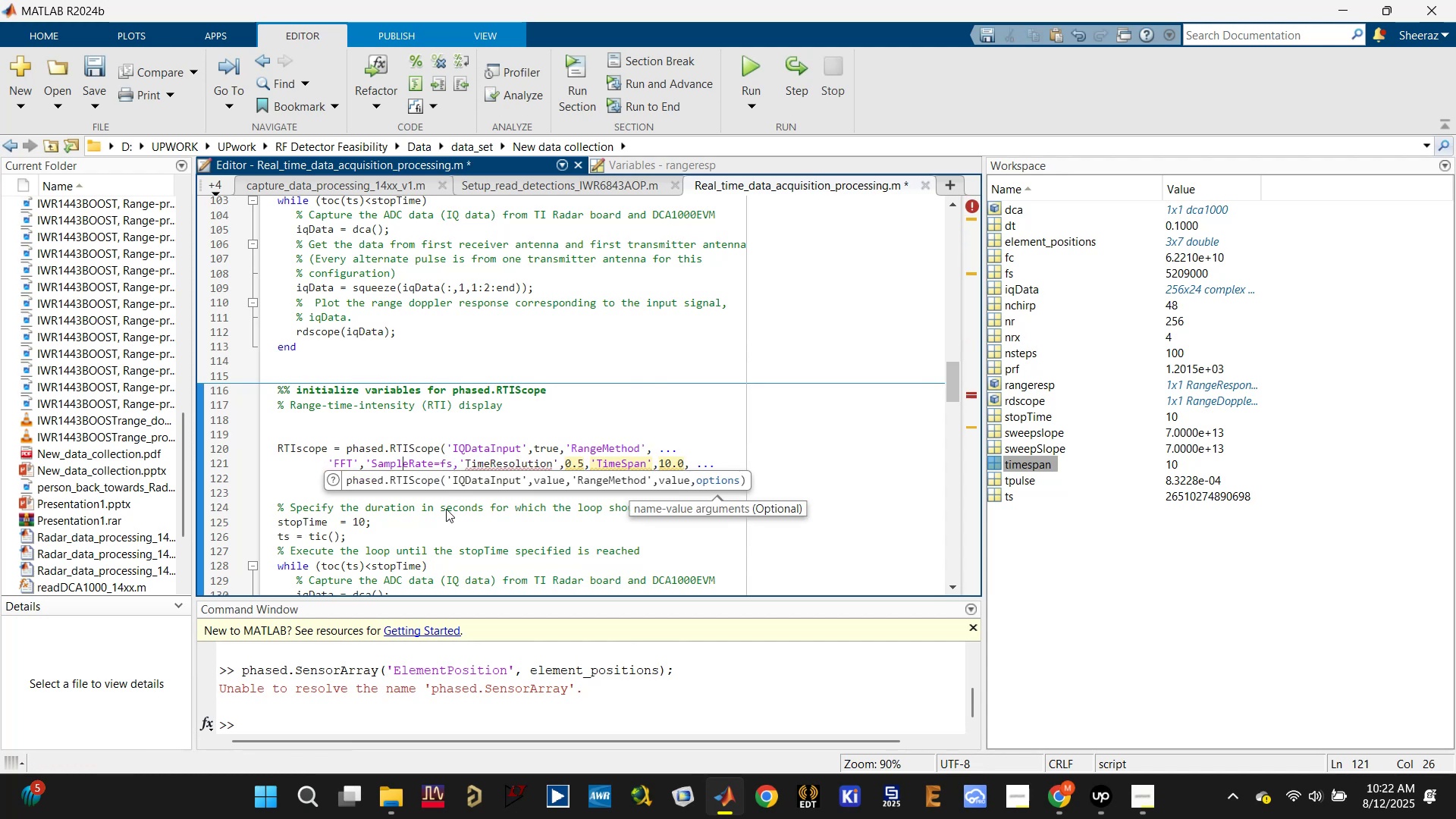 
key(ArrowLeft)
 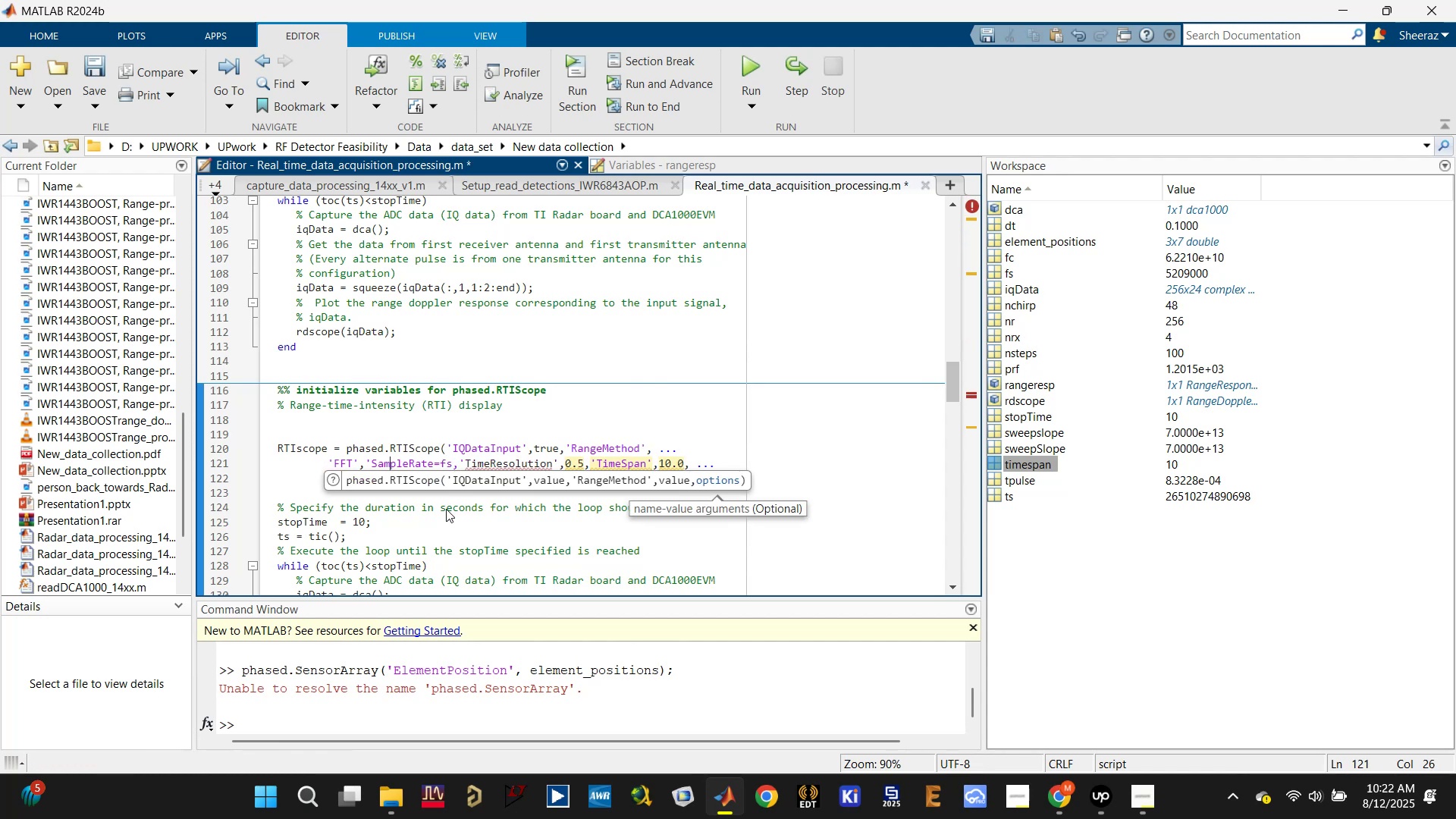 
key(ArrowLeft)
 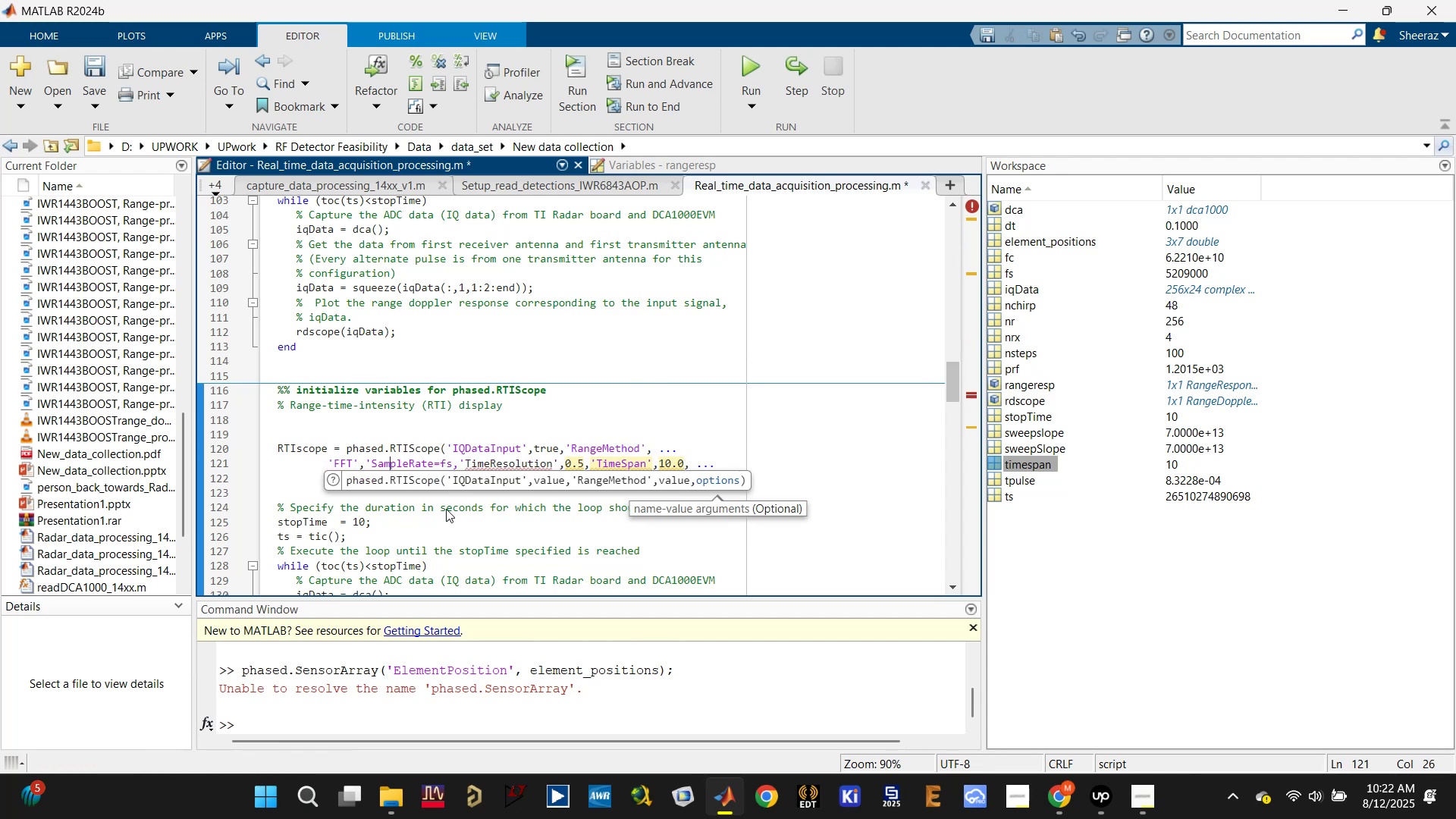 
key(ArrowLeft)
 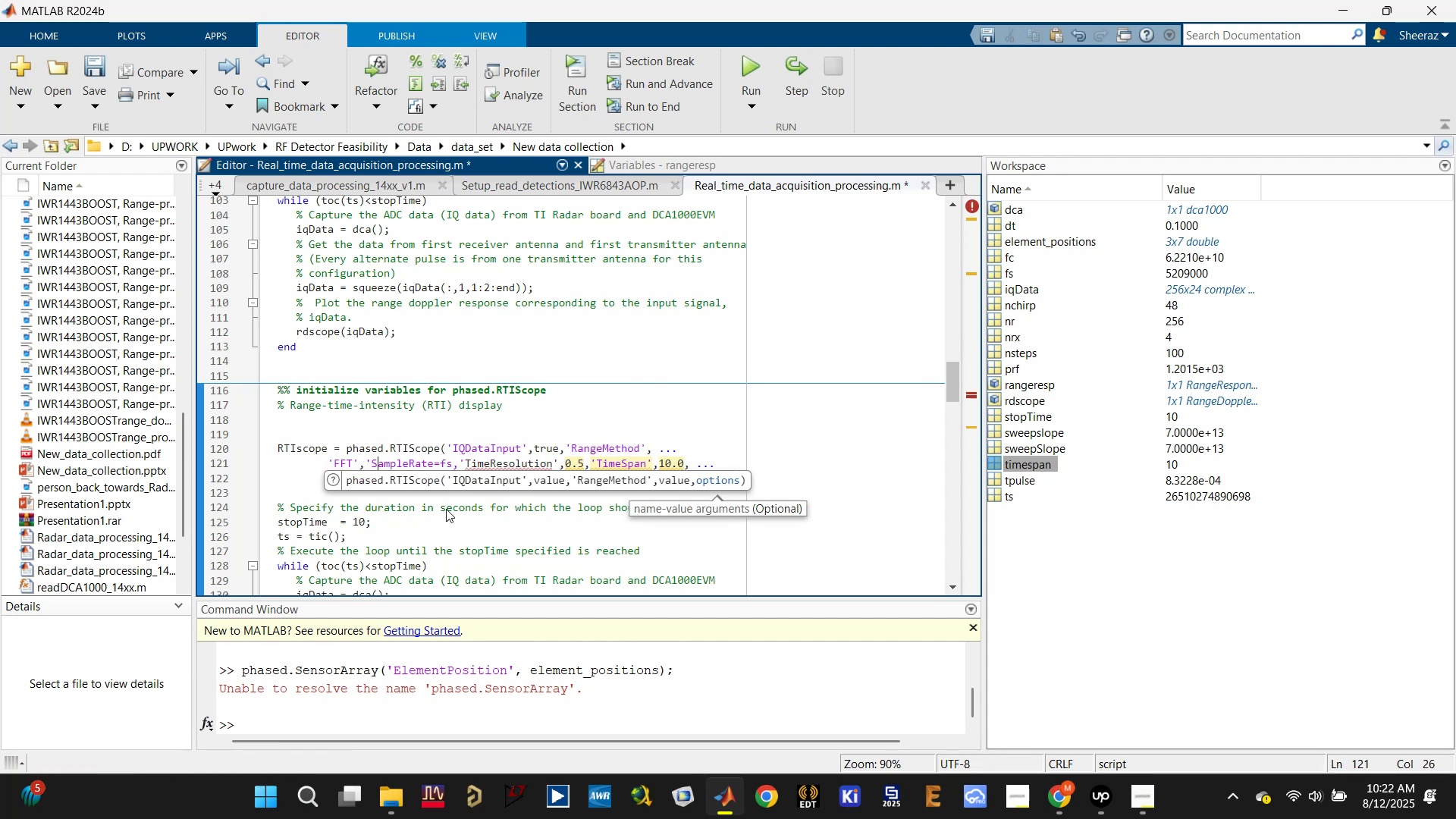 
key(ArrowLeft)
 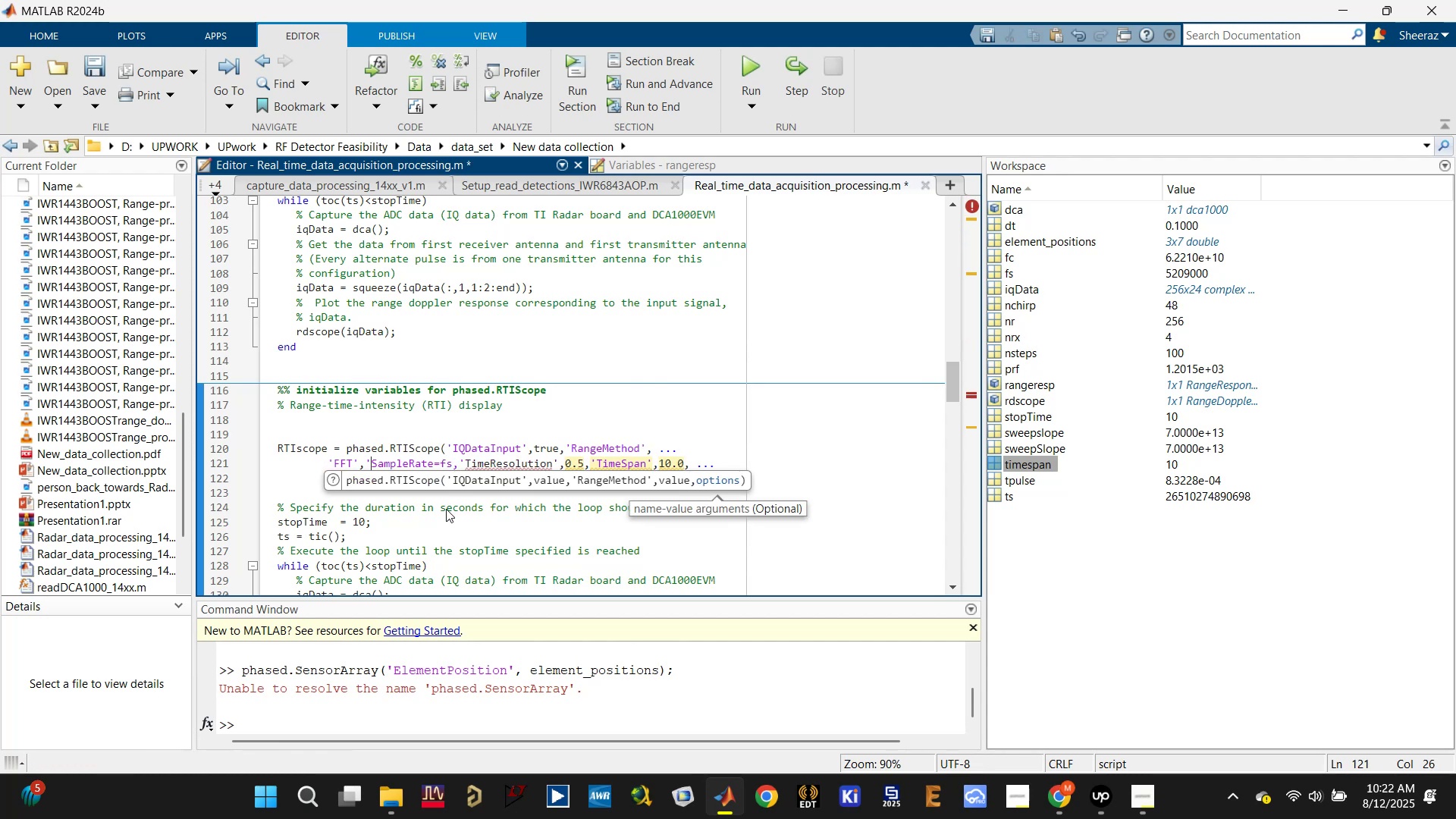 
key(Backspace)
 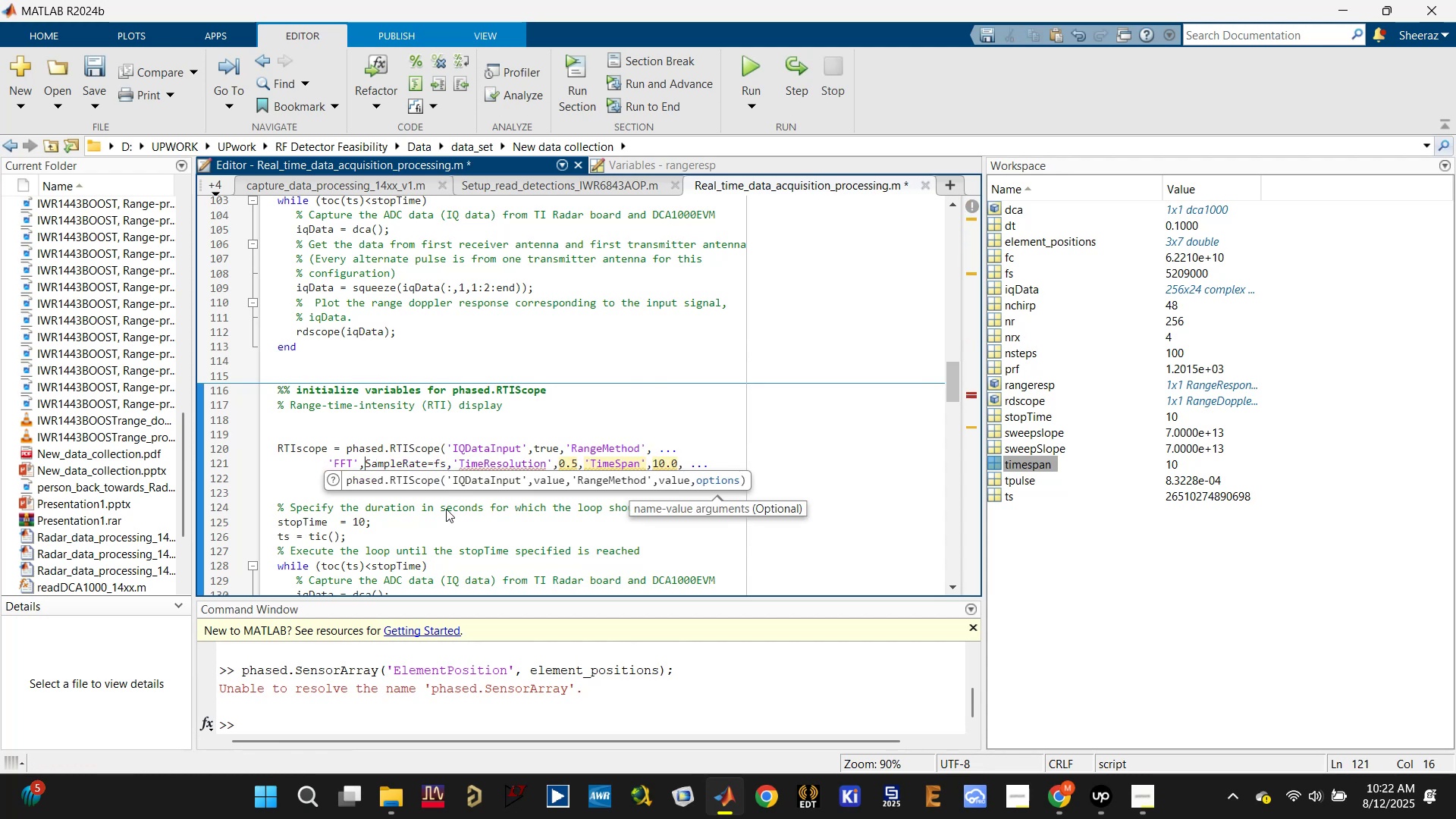 
key(Control+S)
 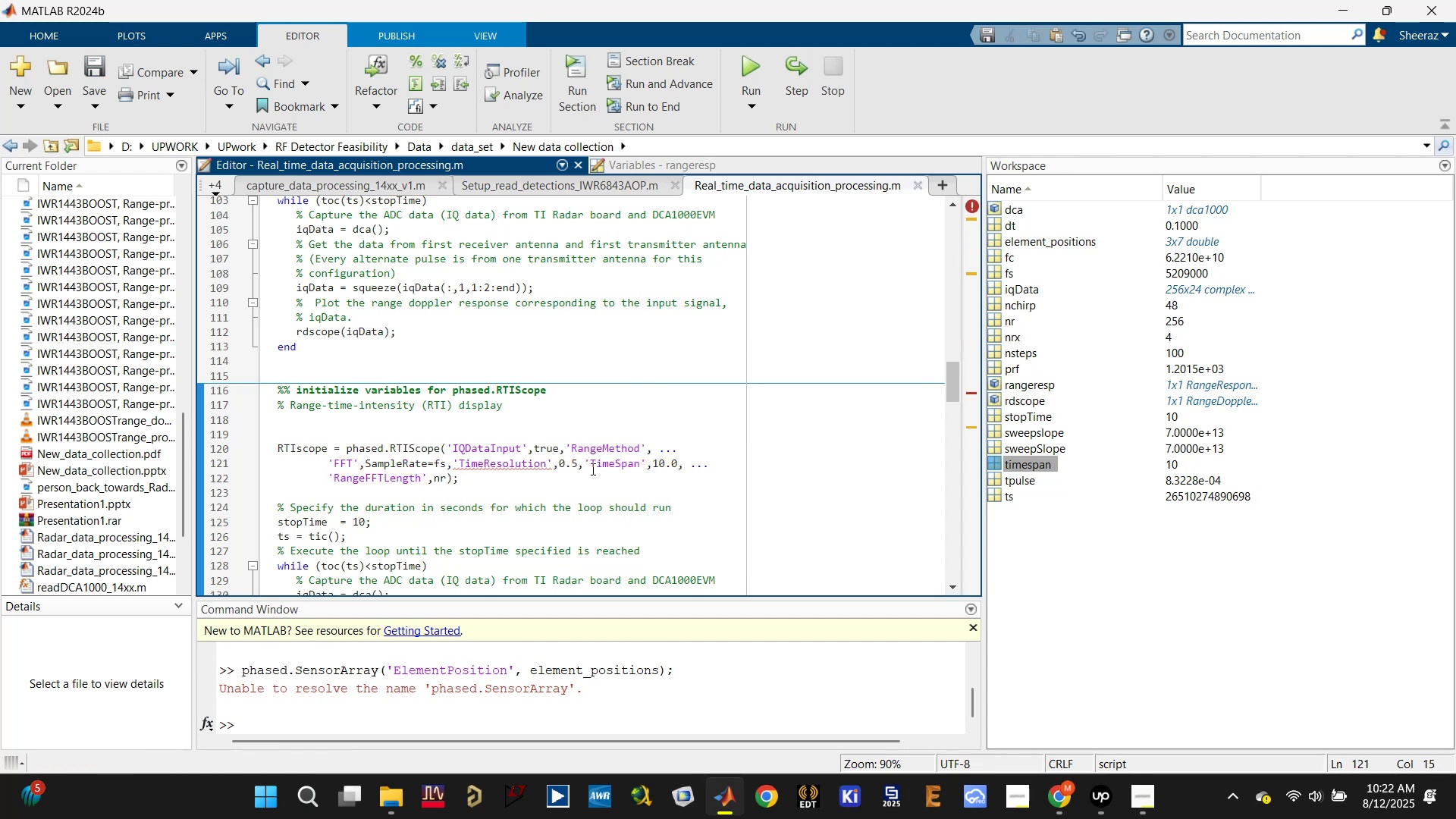 
left_click([617, 450])
 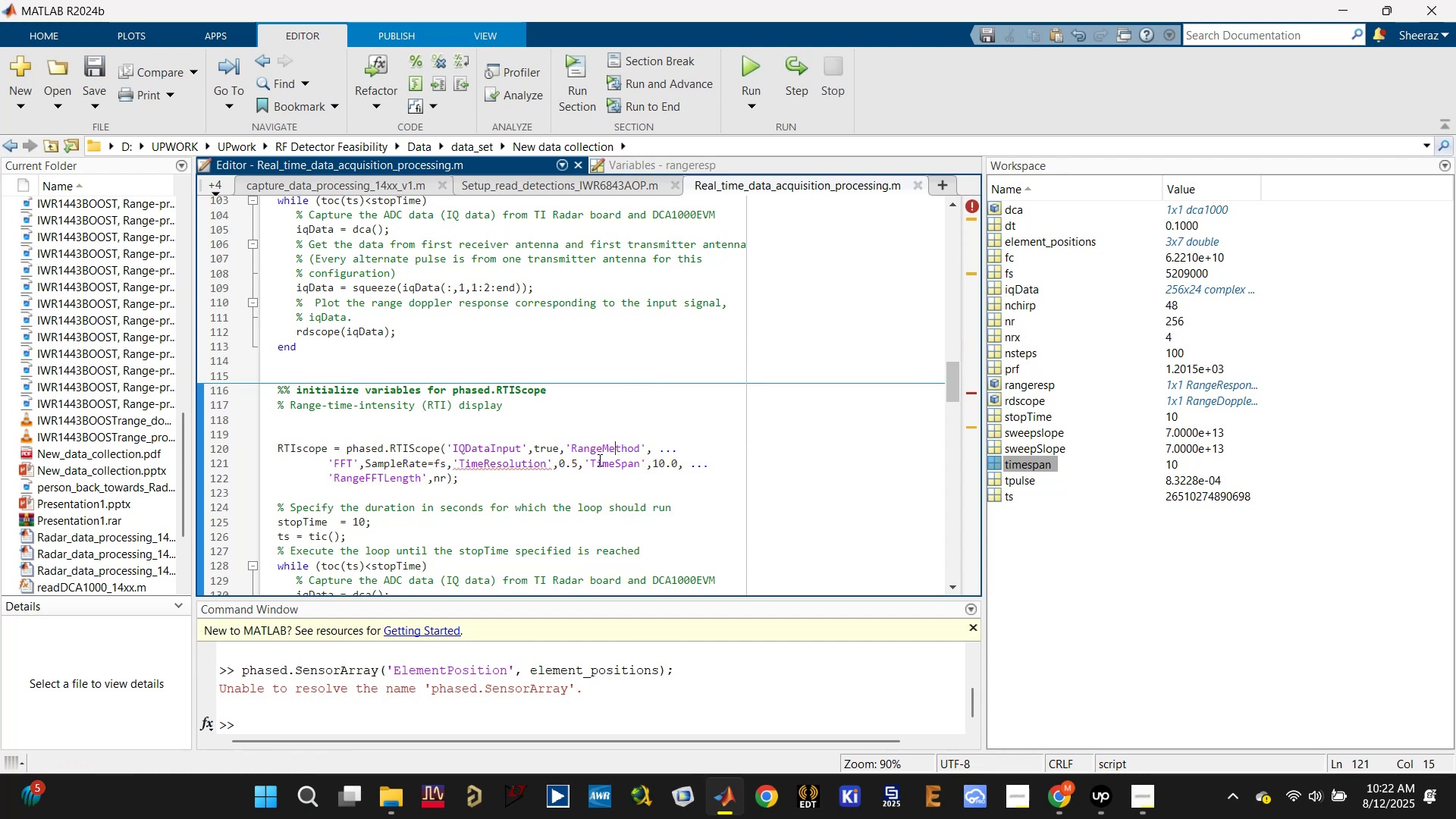 
scroll: coordinate [554, 466], scroll_direction: up, amount: 5.0
 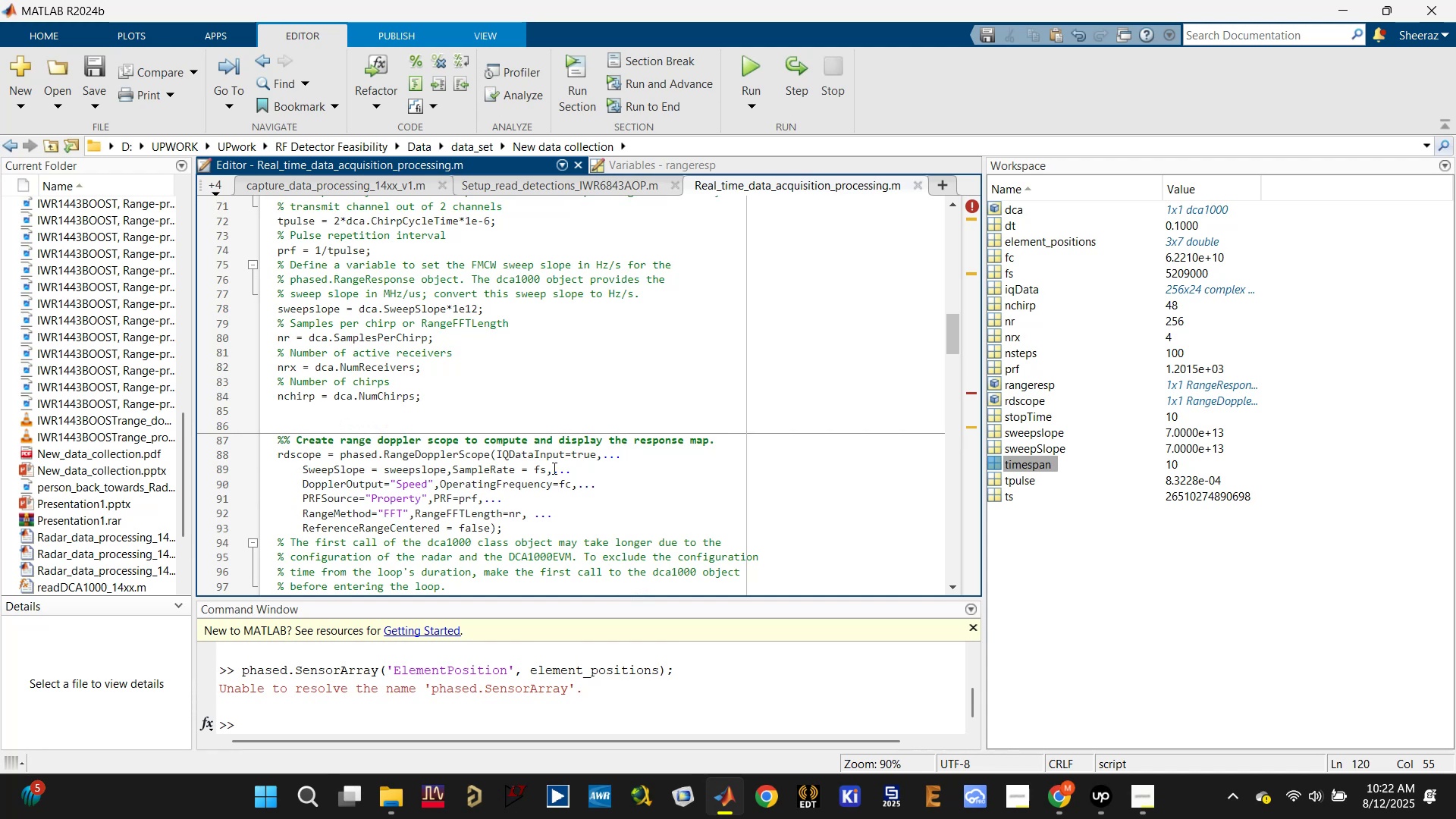 
scroll: coordinate [450, 397], scroll_direction: down, amount: 2.0
 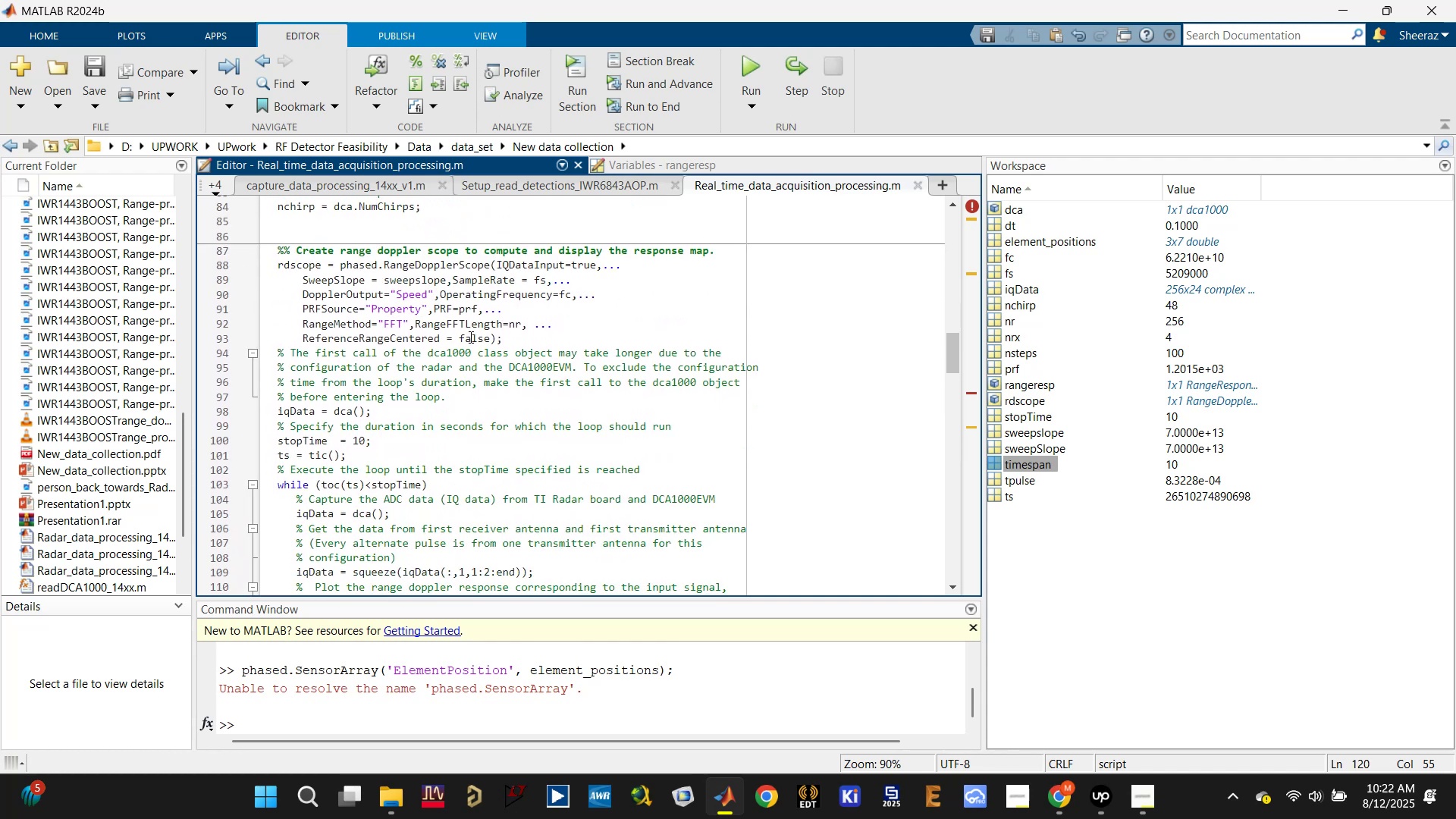 
scroll: coordinate [493, 367], scroll_direction: up, amount: 4.0
 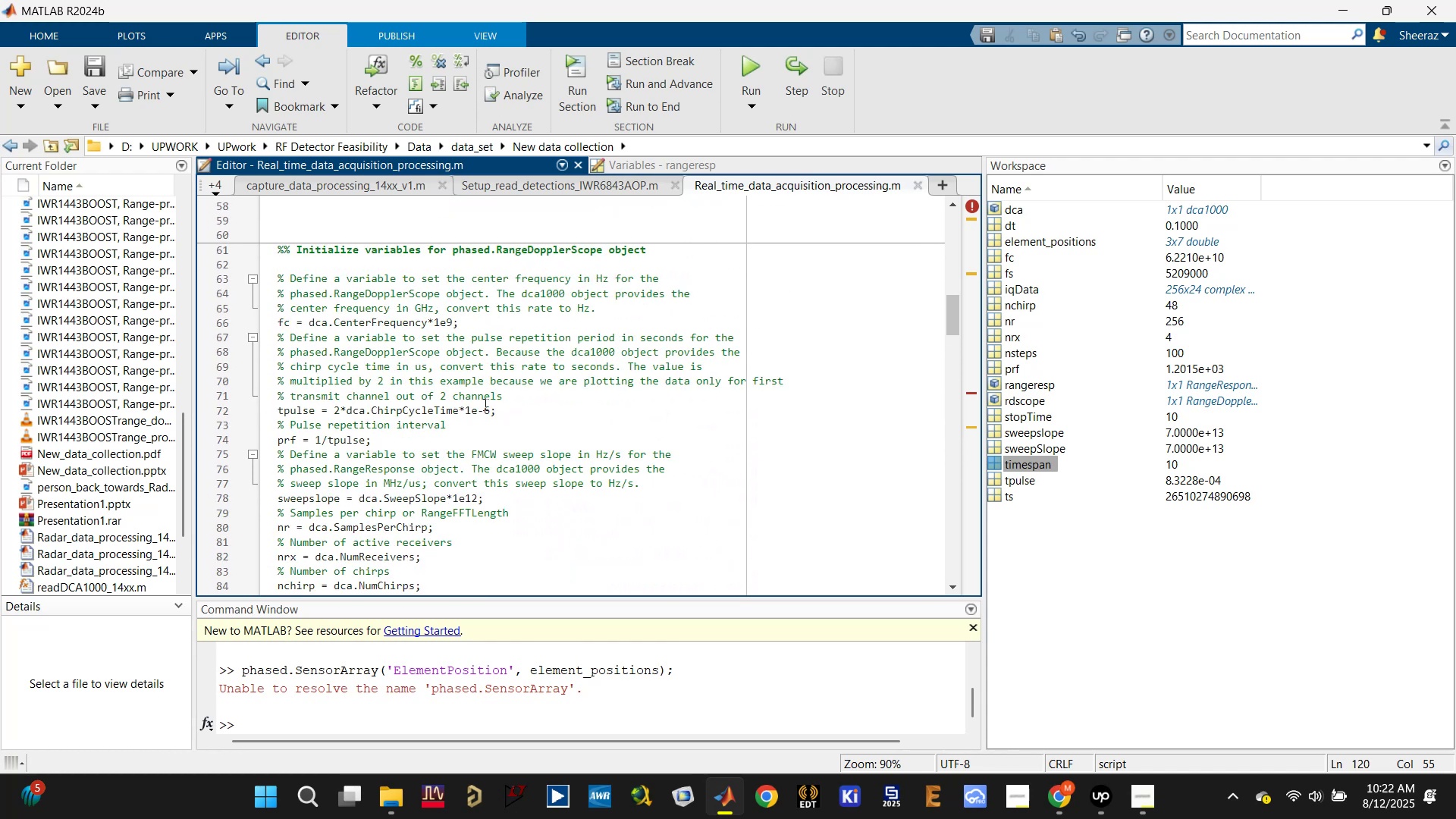 
scroll: coordinate [472, 406], scroll_direction: down, amount: 5.0
 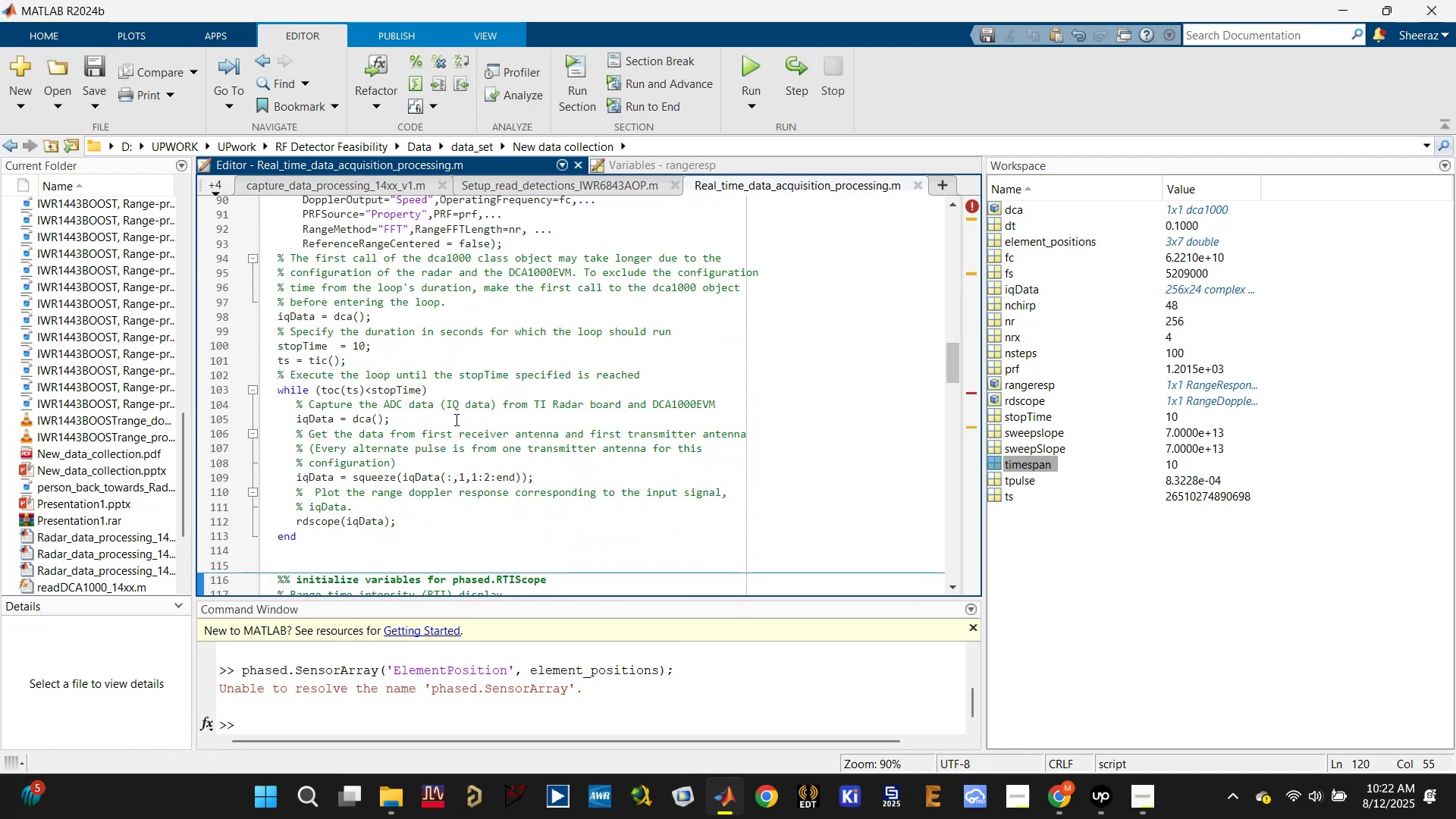 
scroll: coordinate [452, 418], scroll_direction: up, amount: 1.0
 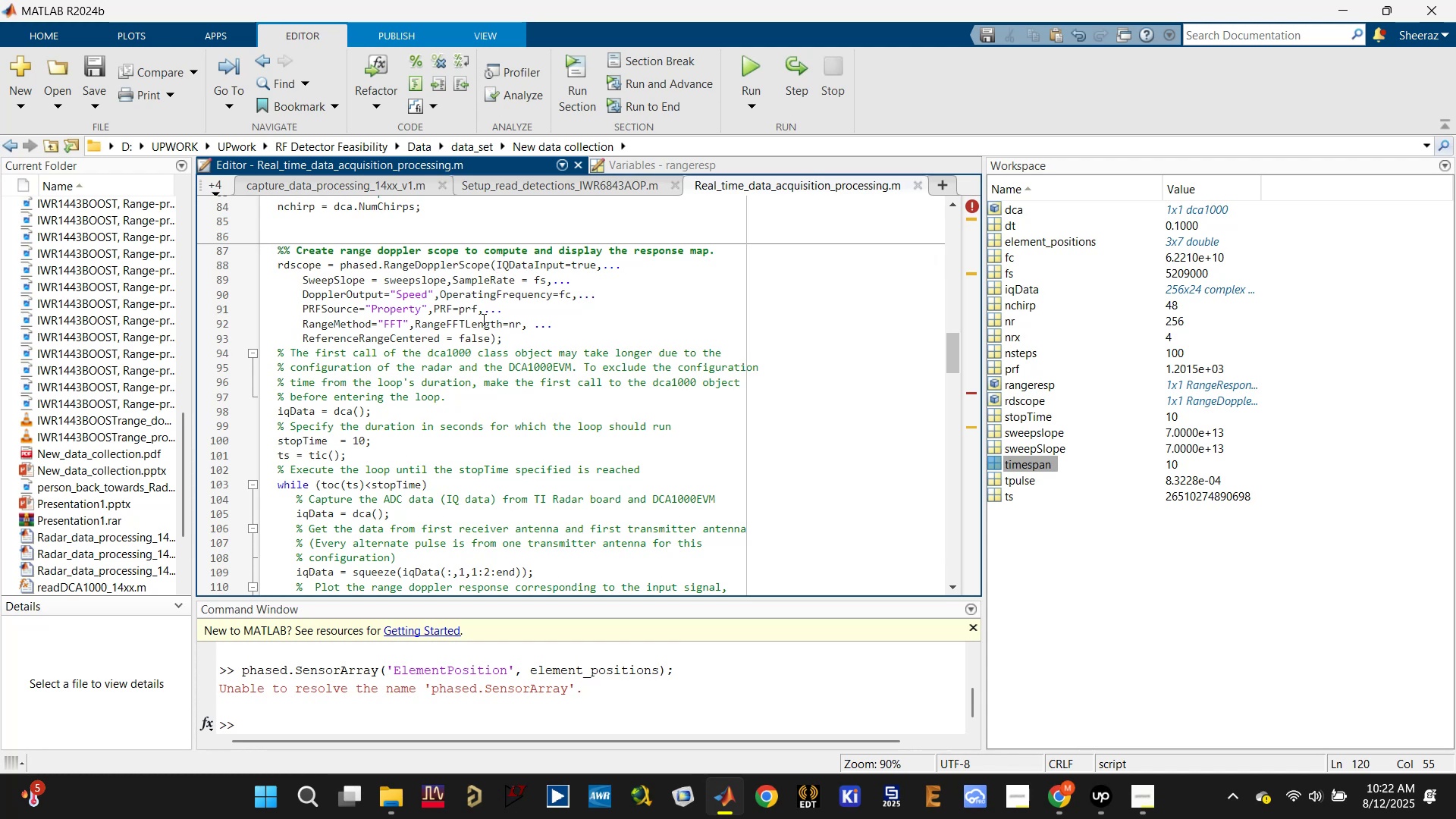 
wait(12.95)
 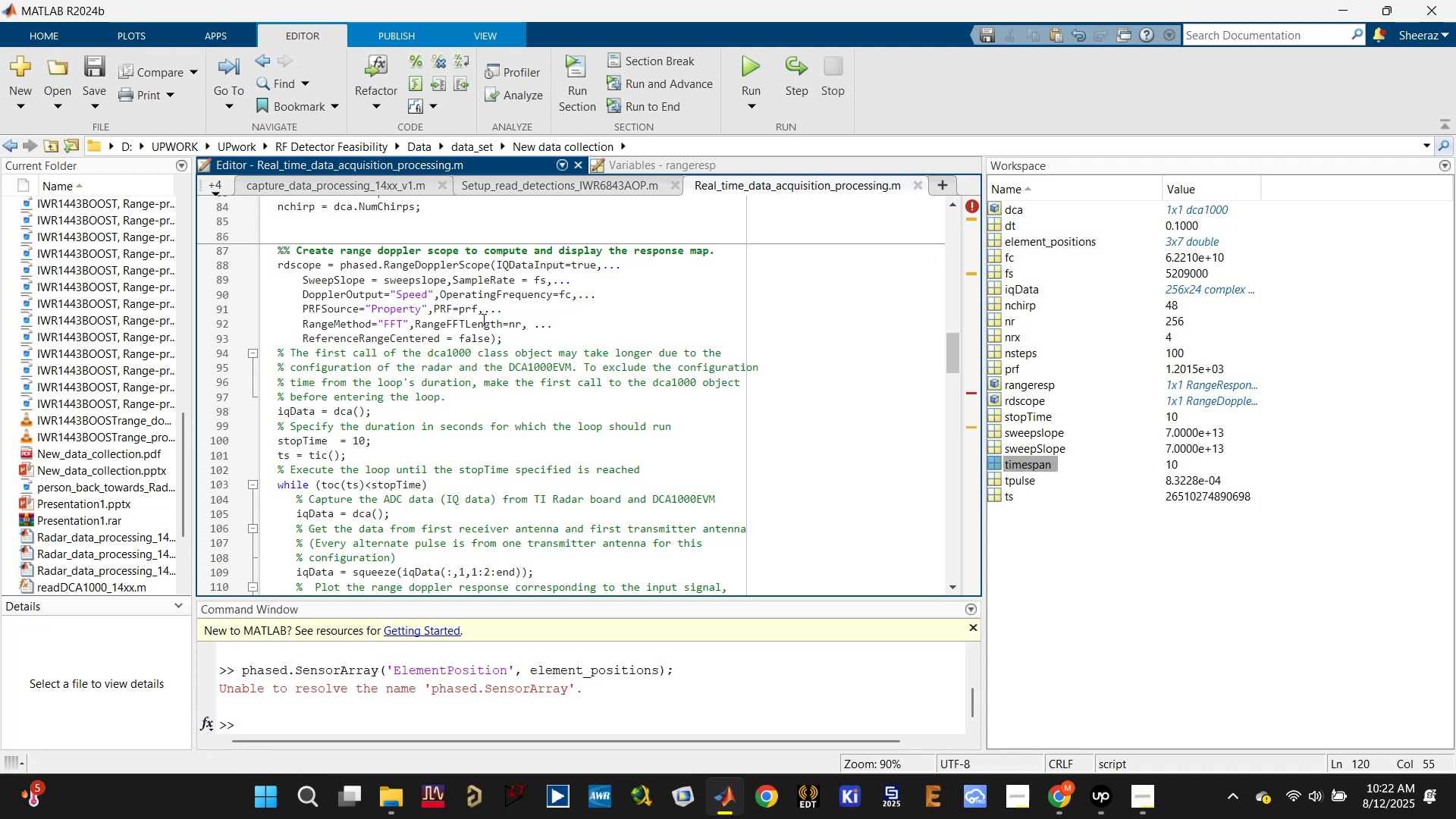 
scroll: coordinate [466, 328], scroll_direction: down, amount: 3.0
 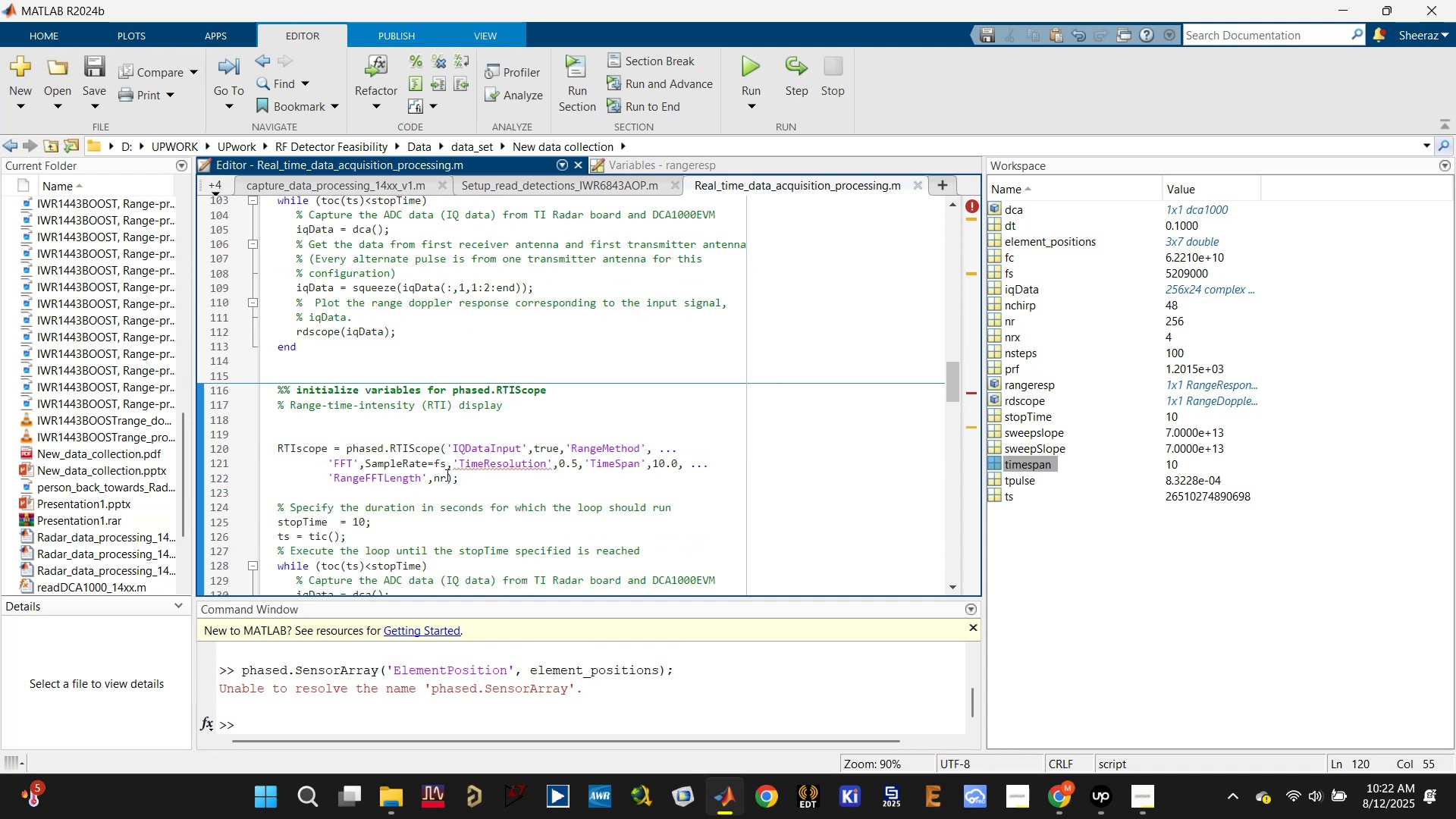 
left_click([476, 474])
 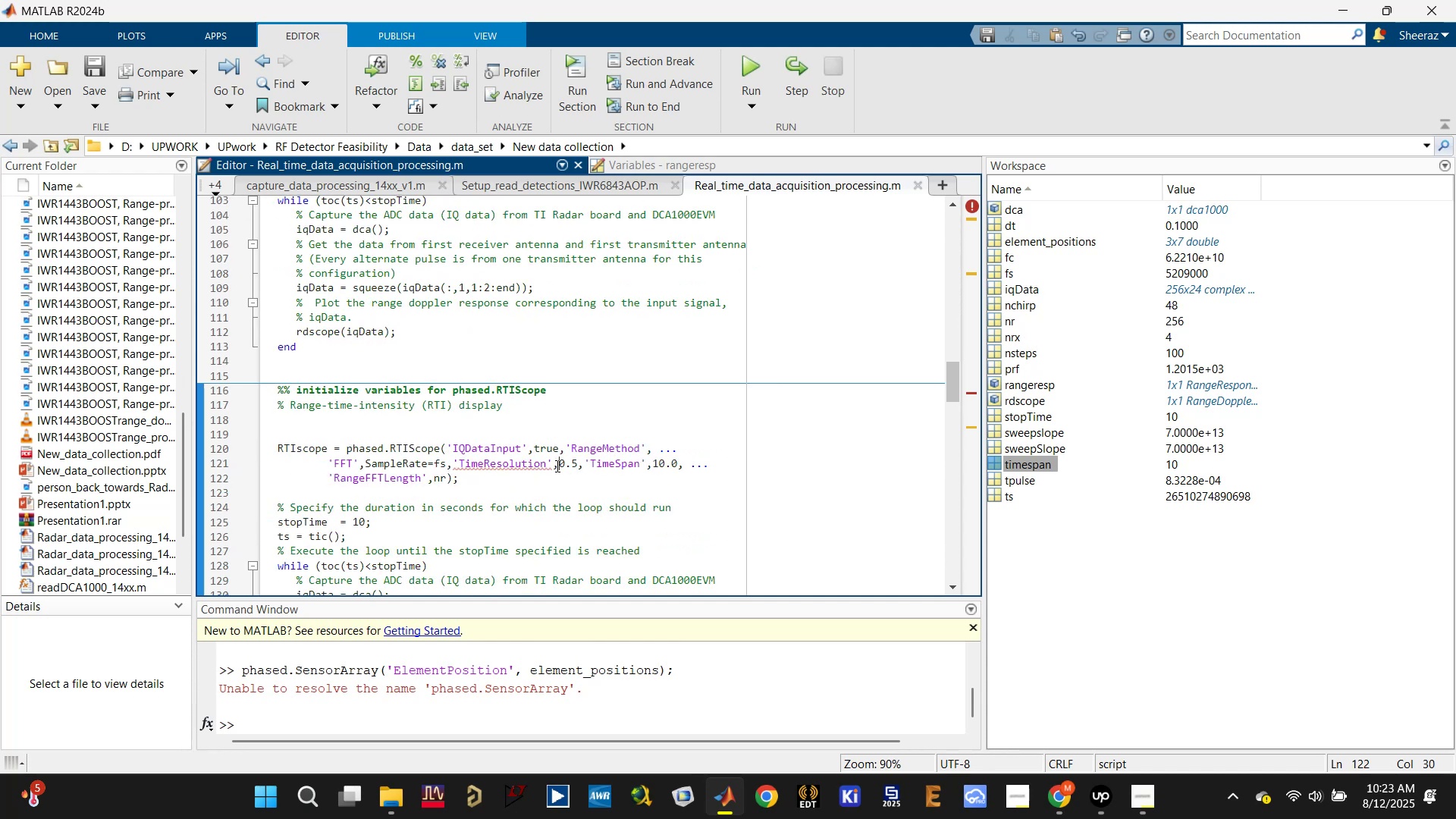 
double_click([524, 466])
 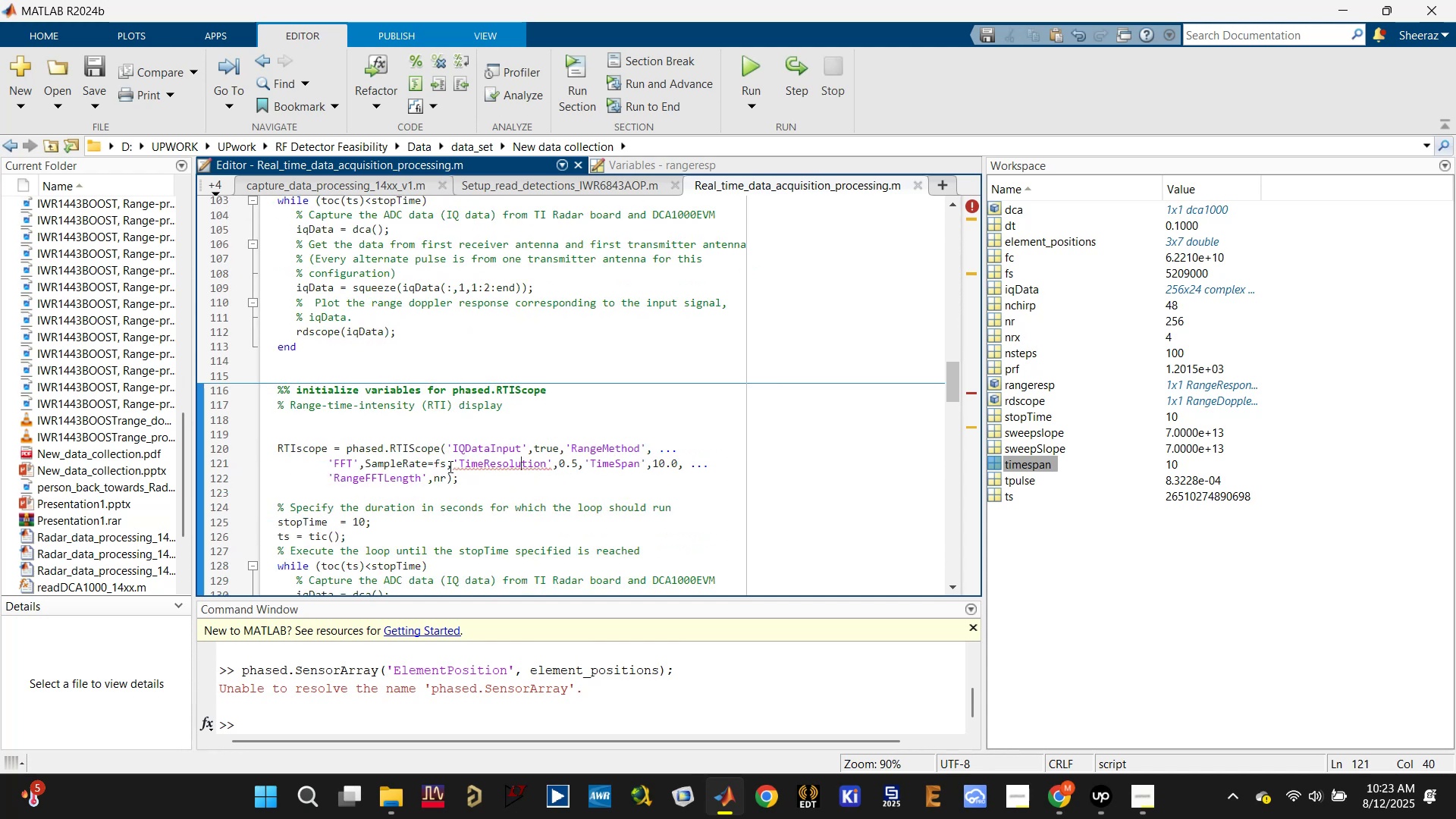 
left_click([433, 468])
 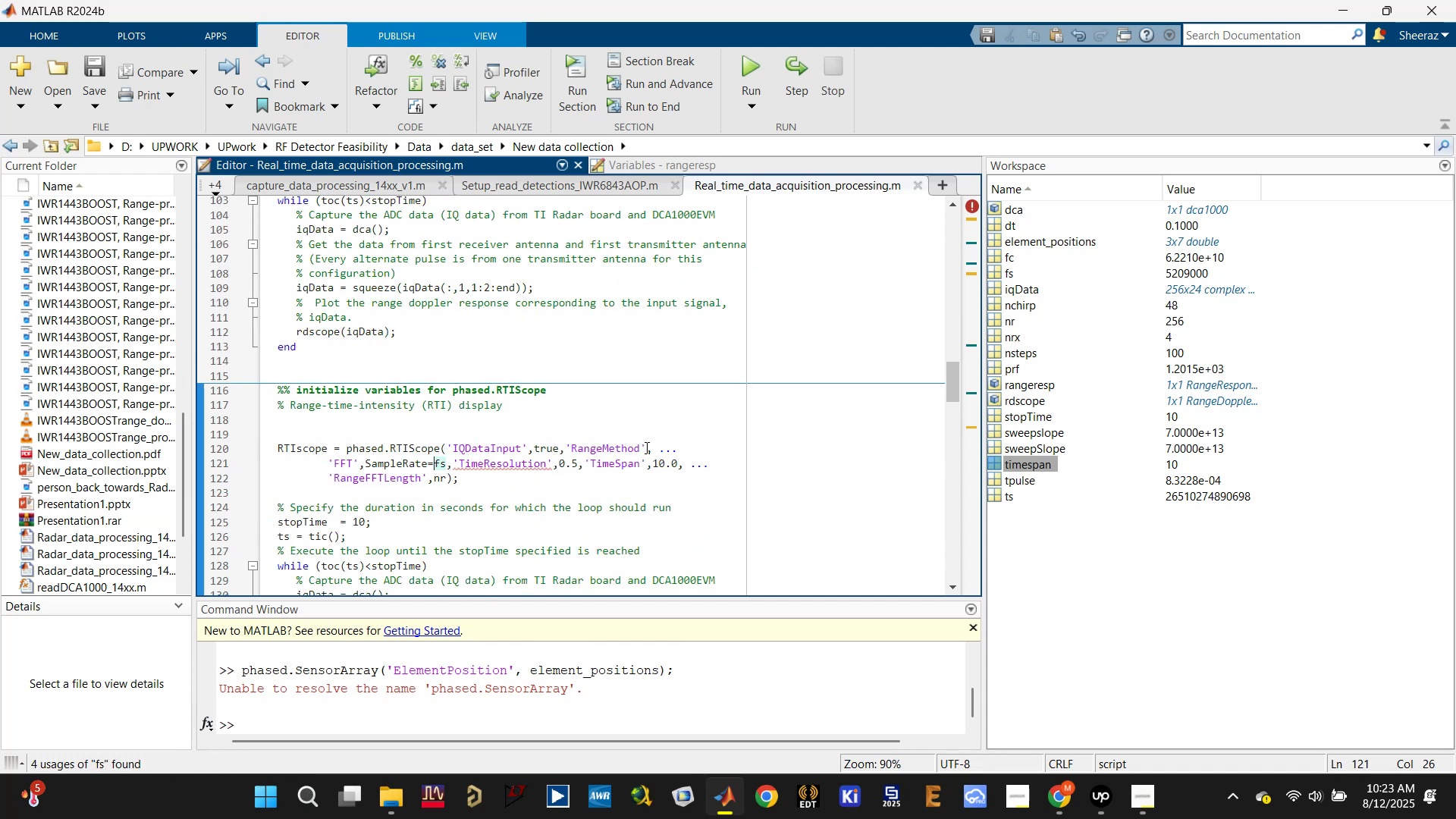 
scroll: coordinate [605, 460], scroll_direction: up, amount: 3.0
 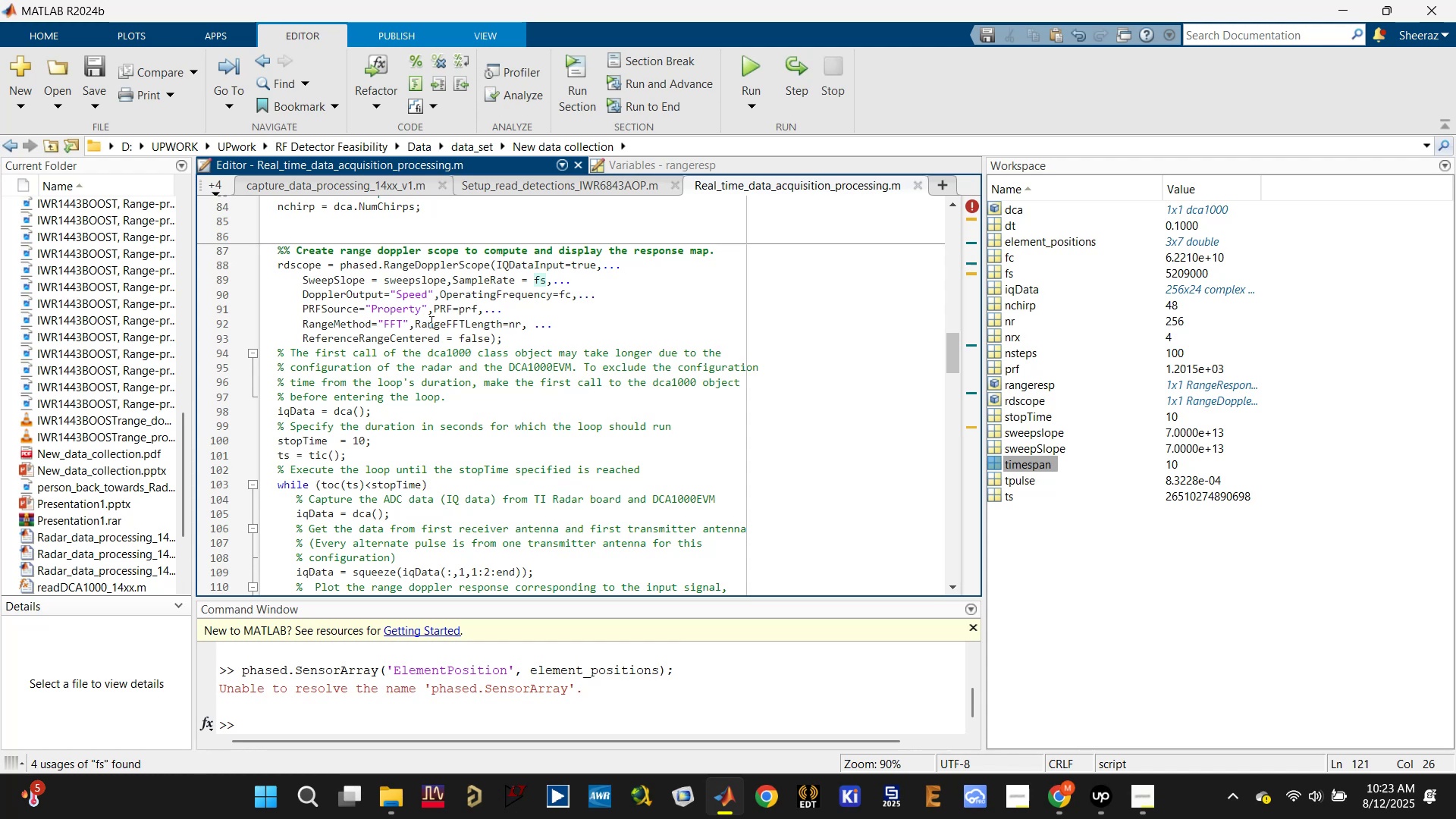 
wait(6.2)
 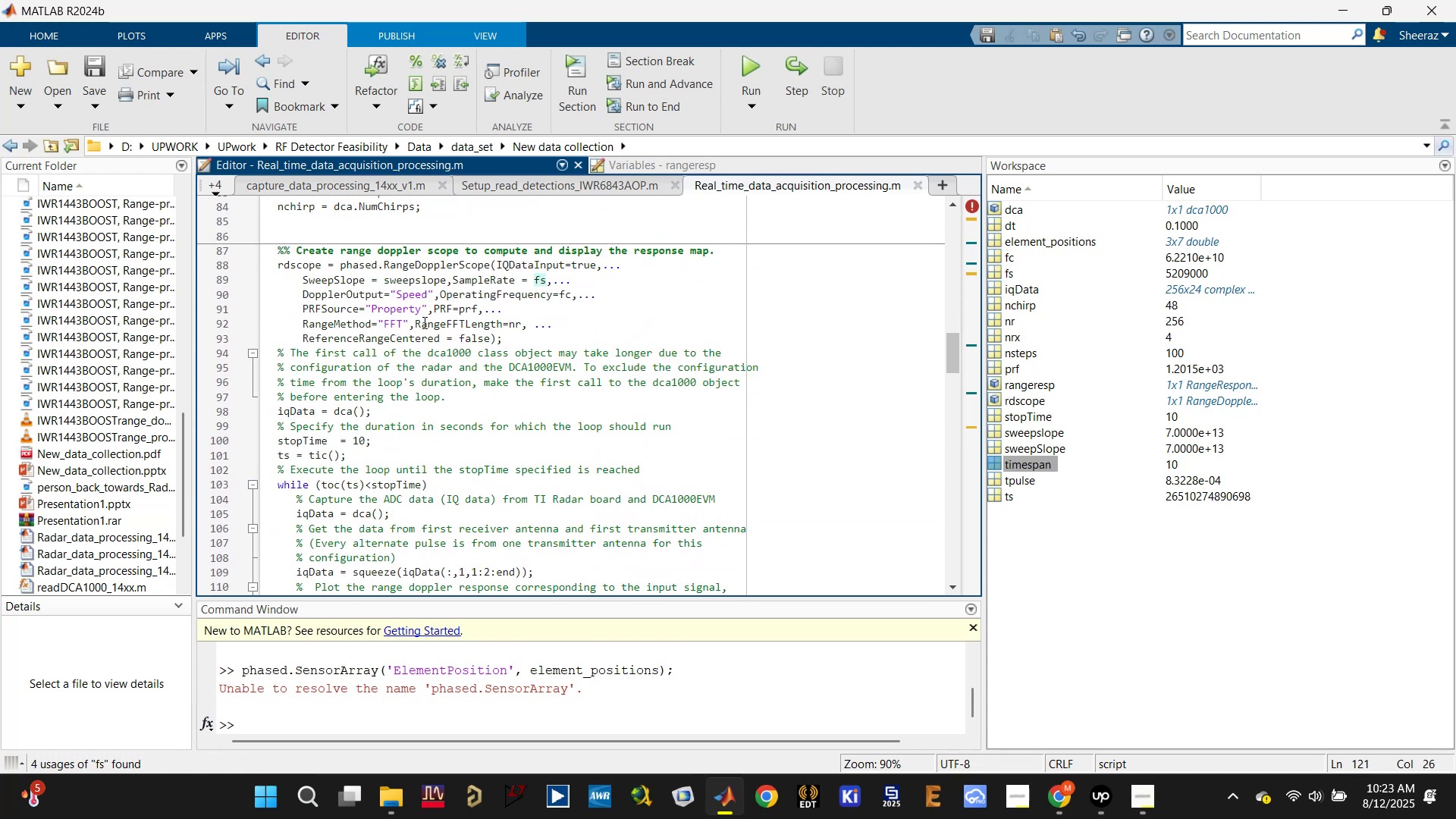 
left_click_drag(start_coordinate=[413, 324], to_coordinate=[300, 320])
 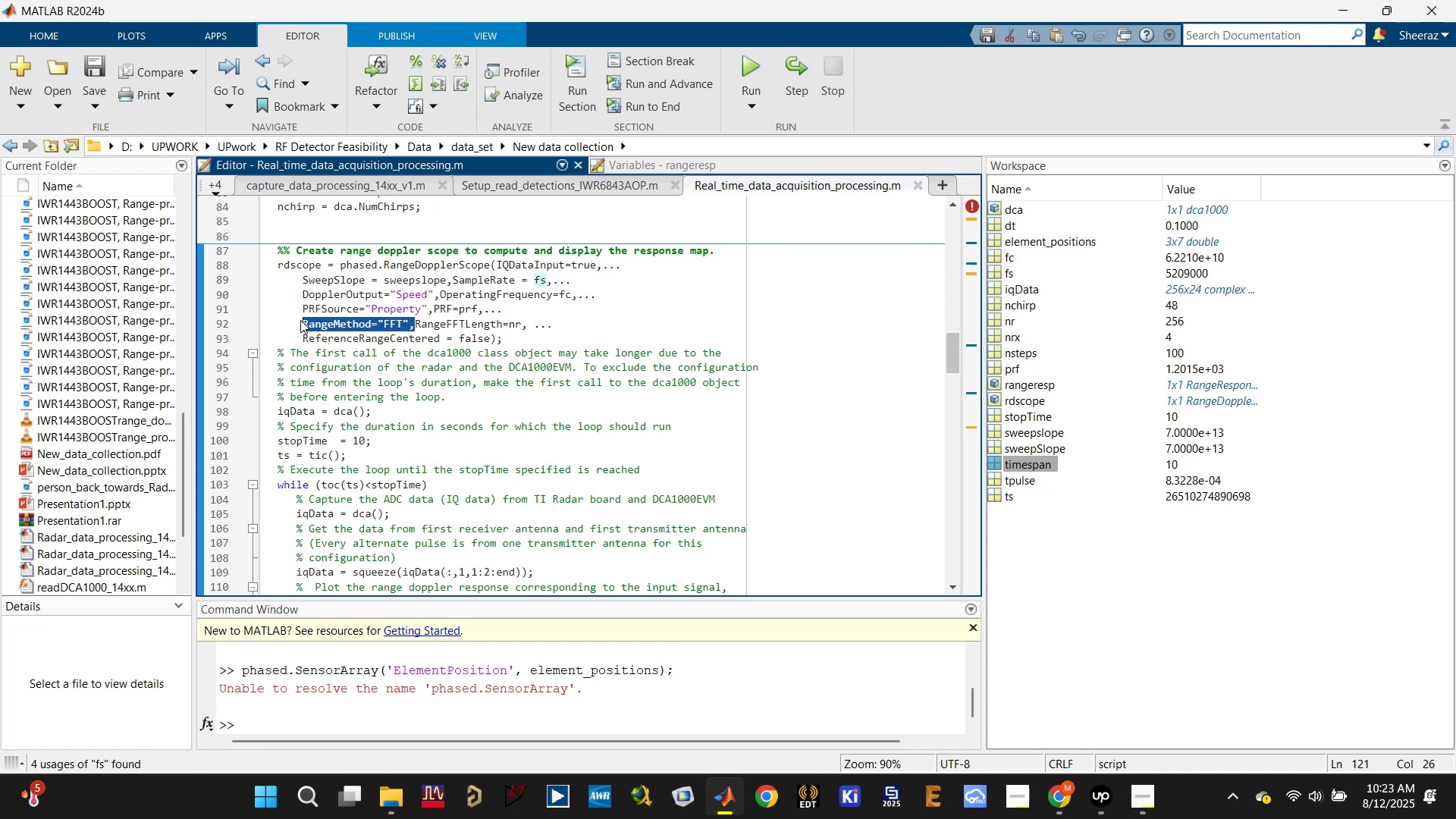 
key(Control+C)
 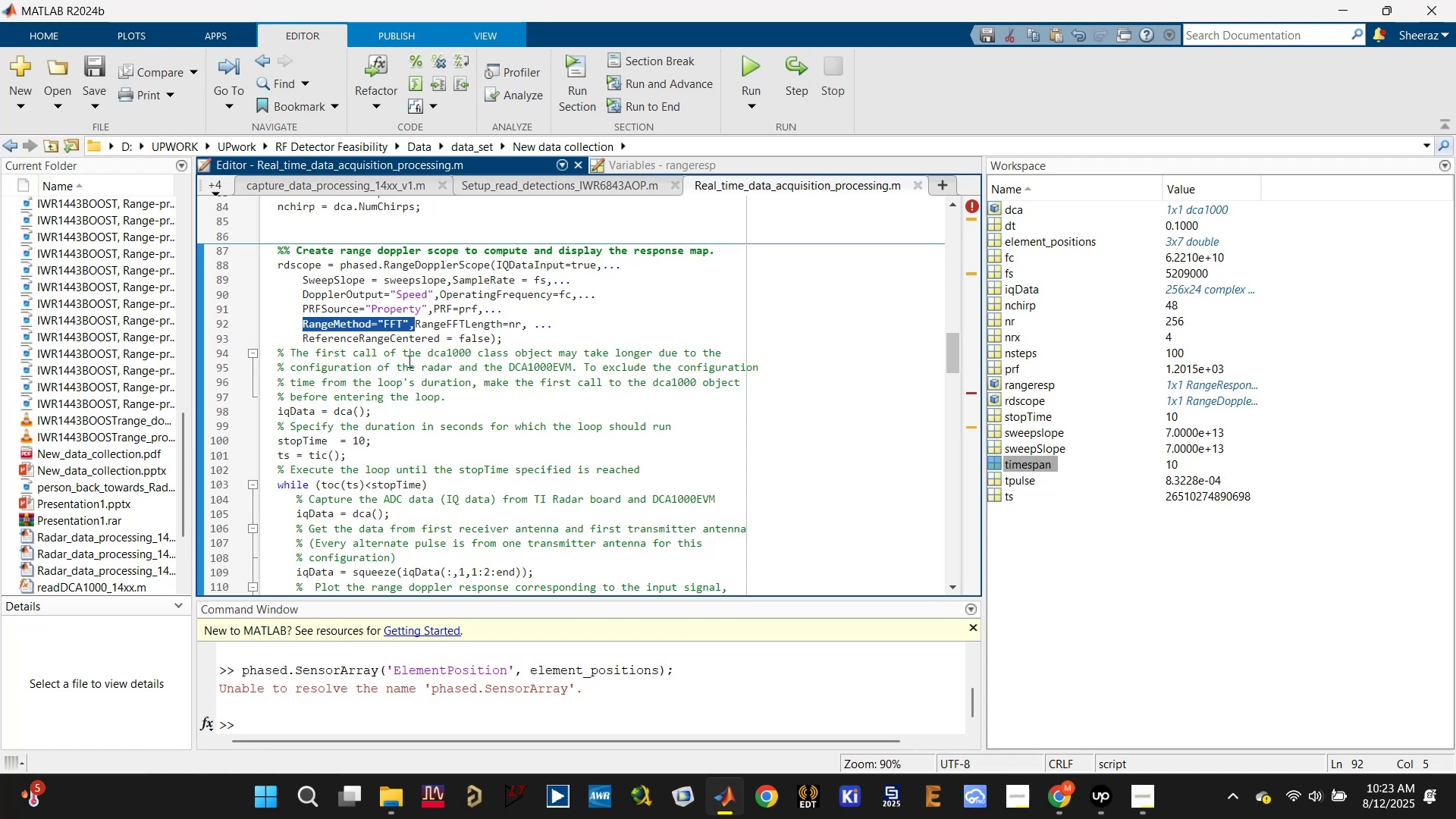 
scroll: coordinate [450, 432], scroll_direction: down, amount: 3.0
 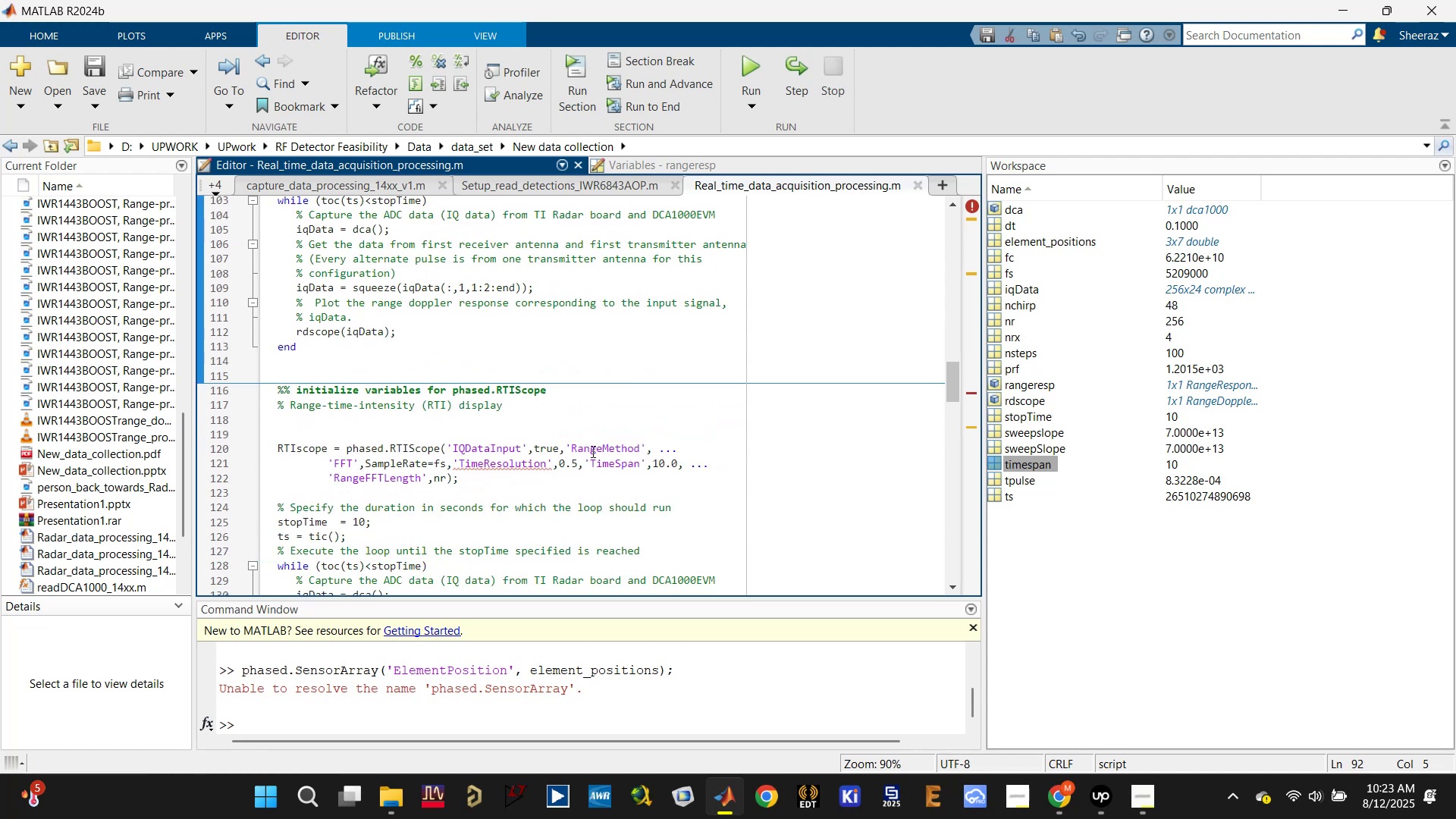 
left_click_drag(start_coordinate=[566, 444], to_coordinate=[358, 457])
 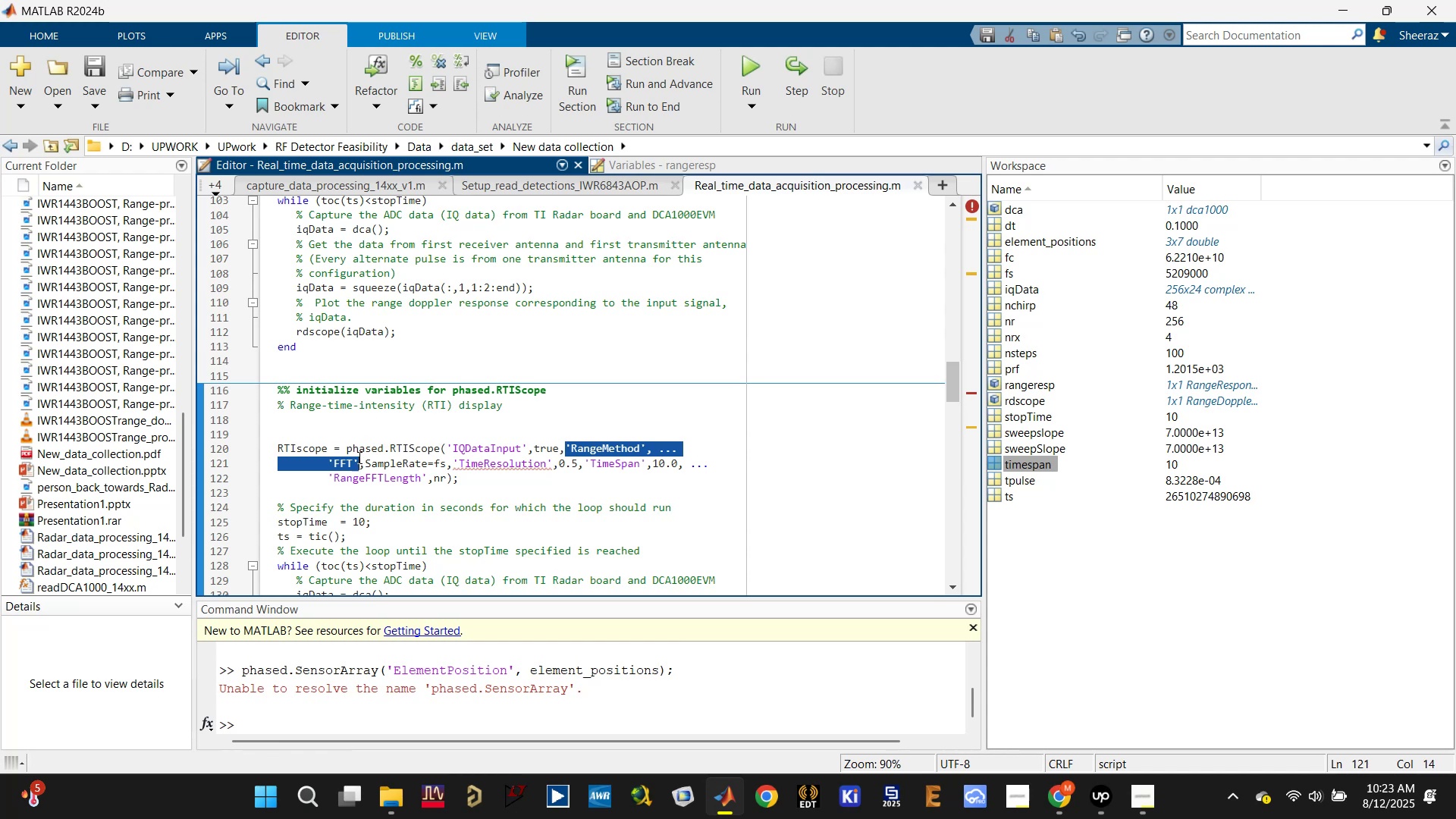 
key(Control+V)
 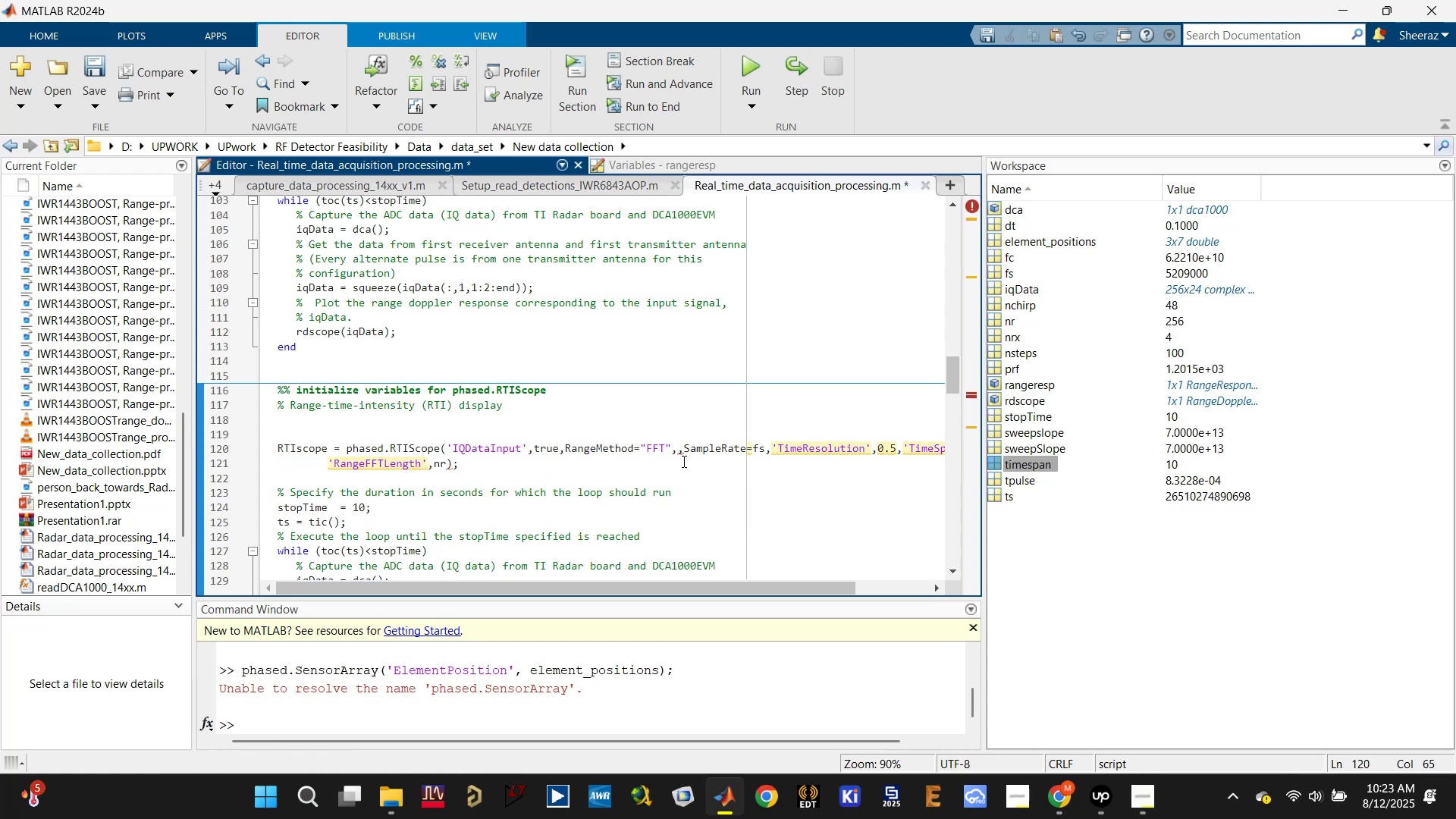 
key(Period)
 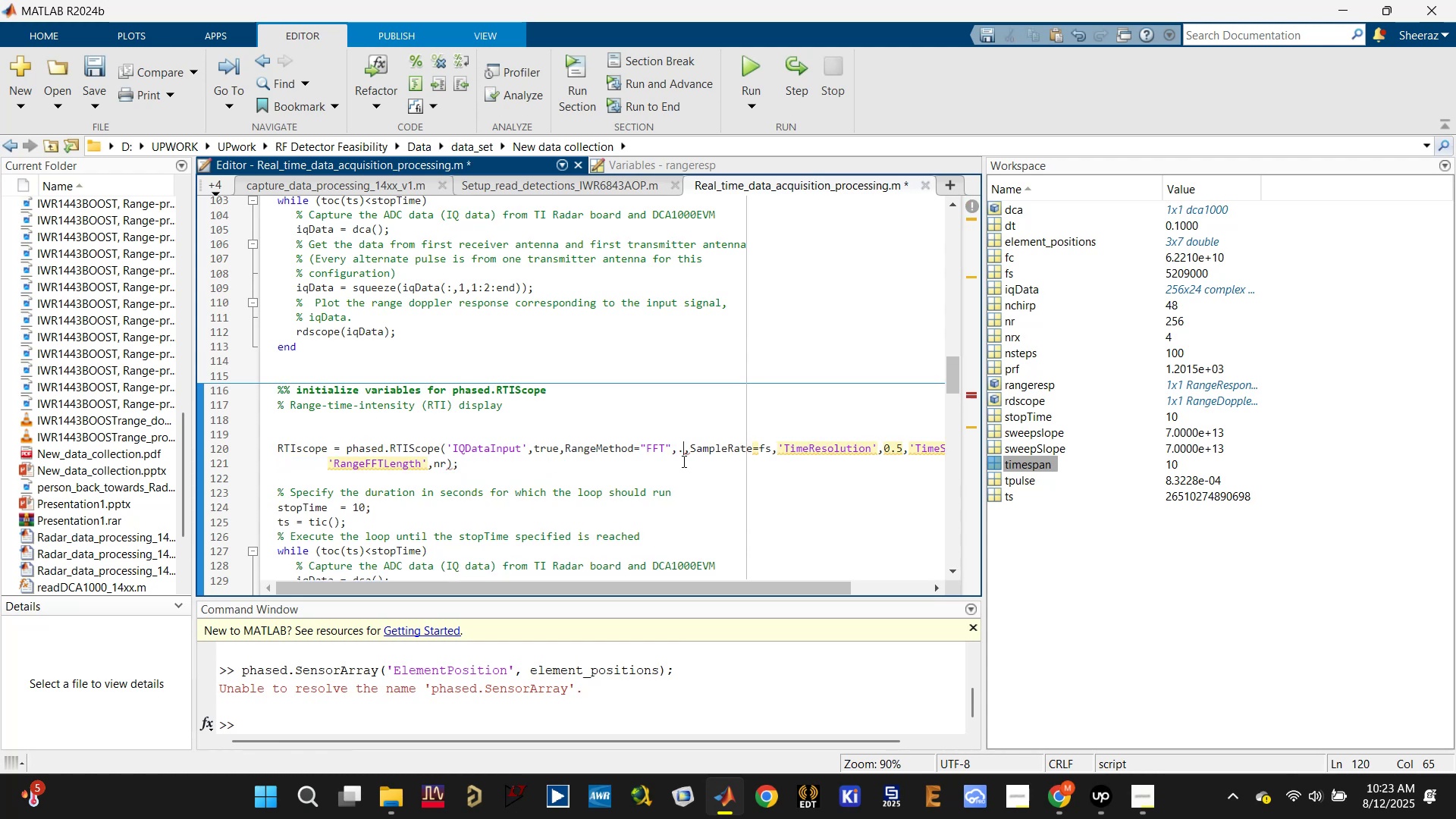 
key(Period)
 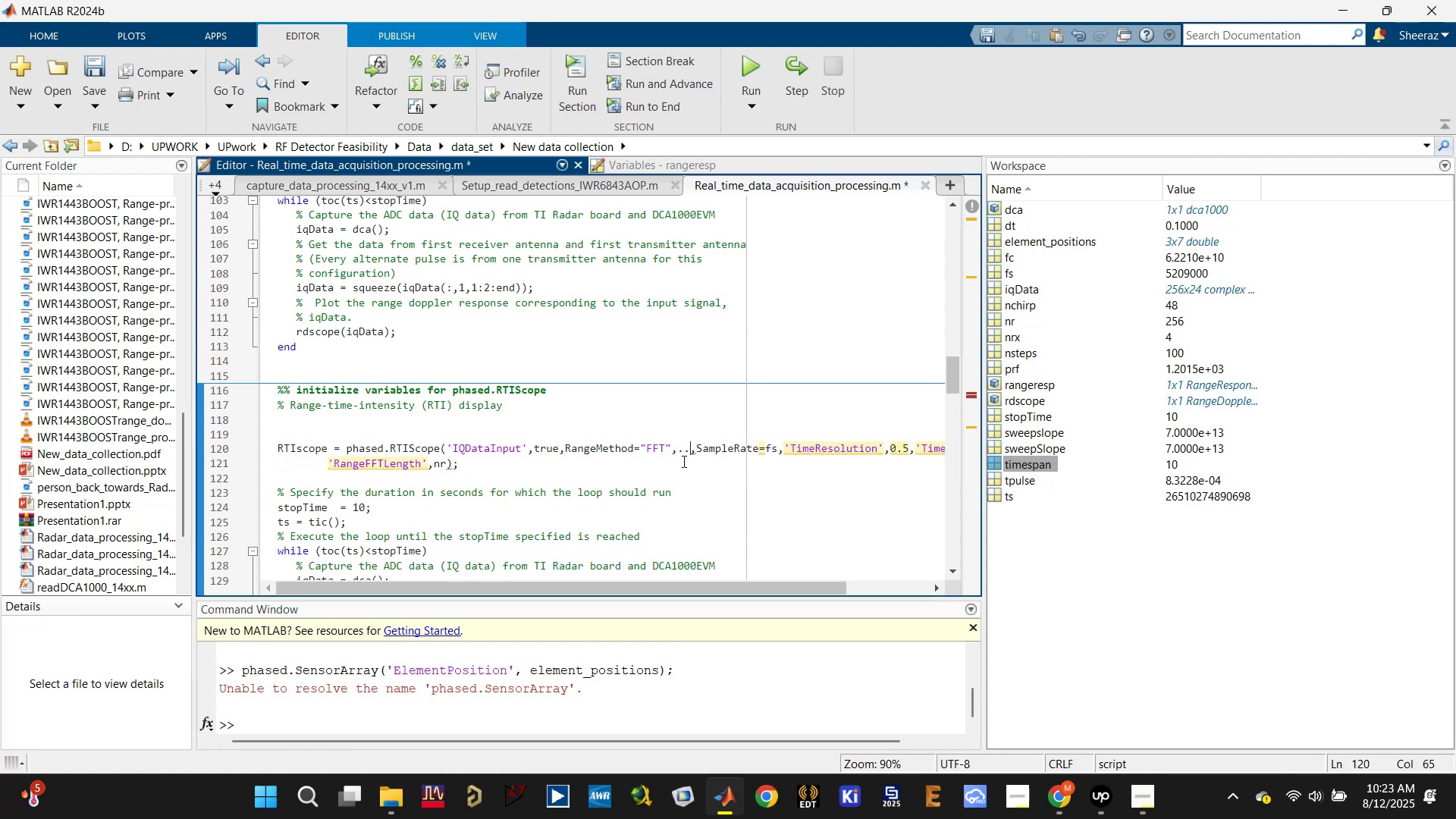 
key(Period)
 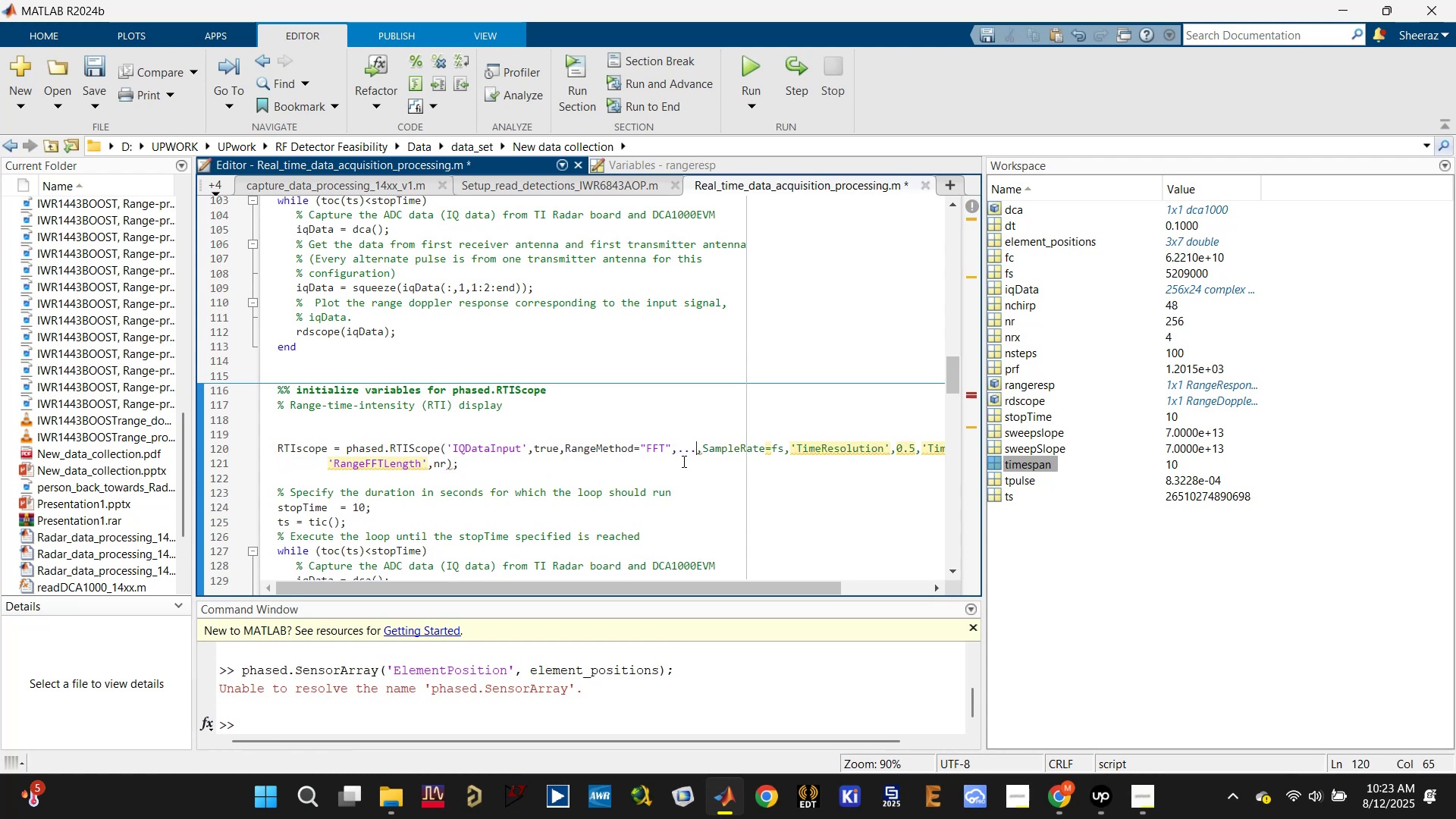 
key(Enter)
 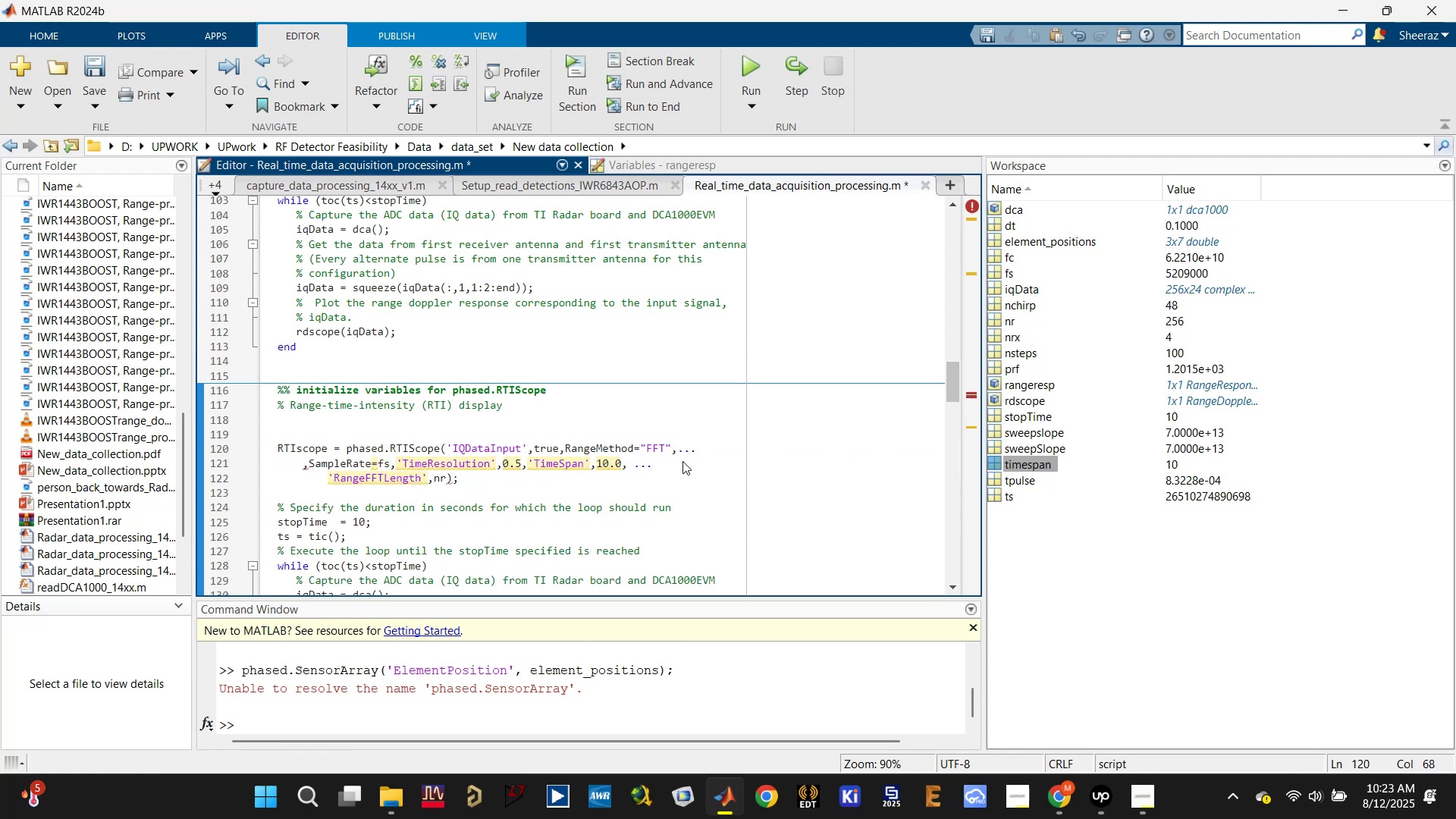 
key(Delete)
 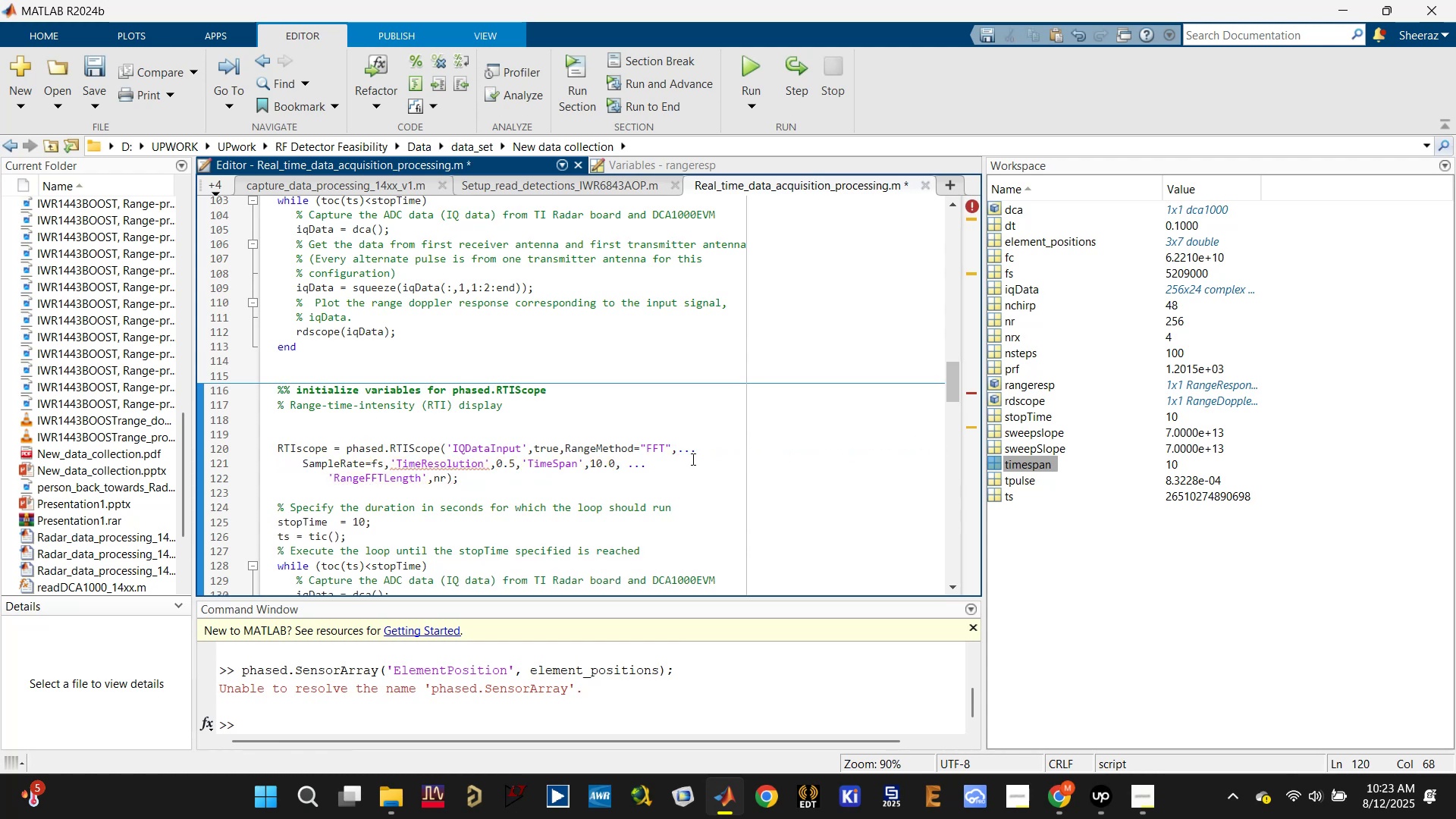 
left_click([687, 460])
 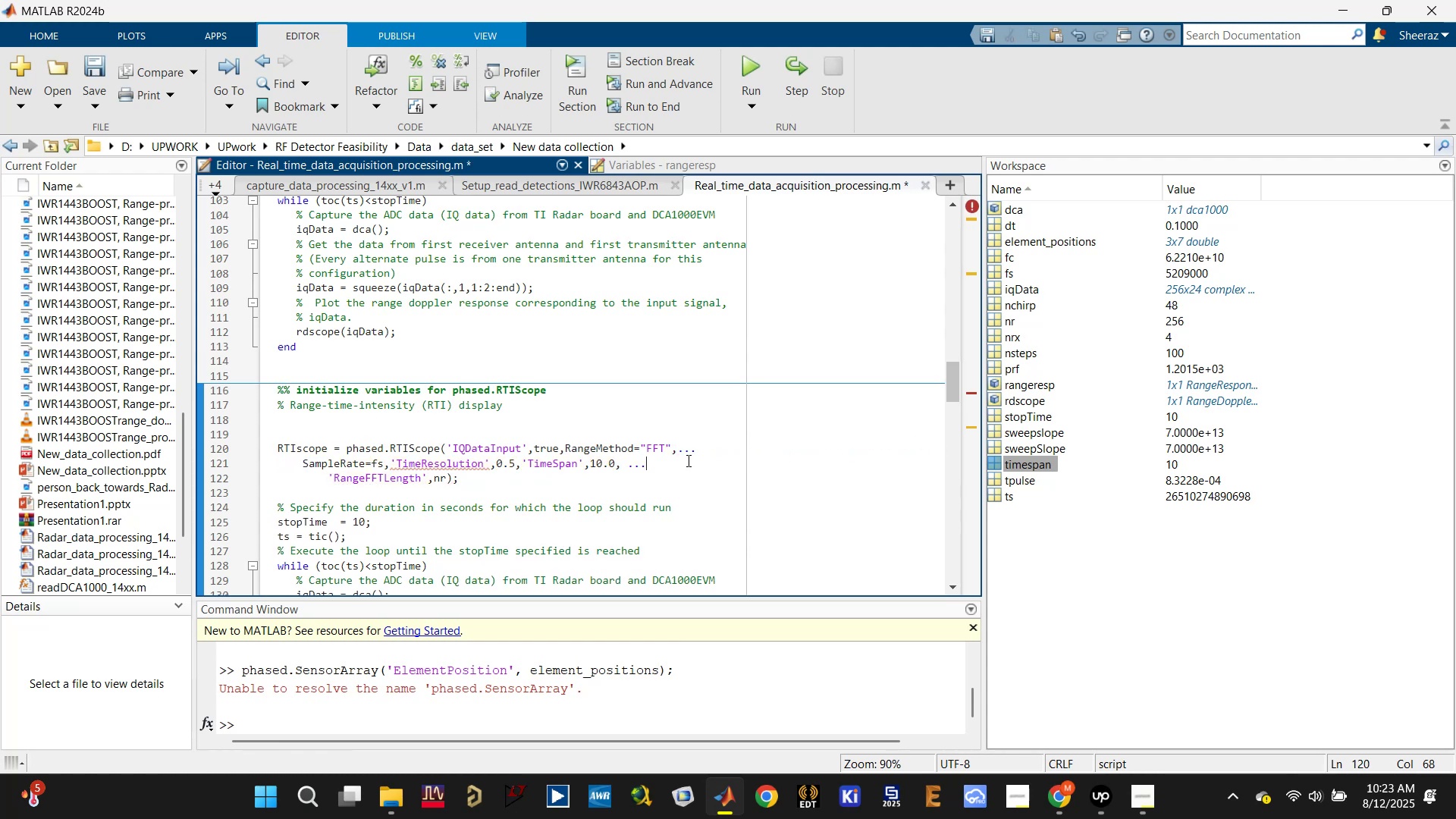 
key(Control+S)
 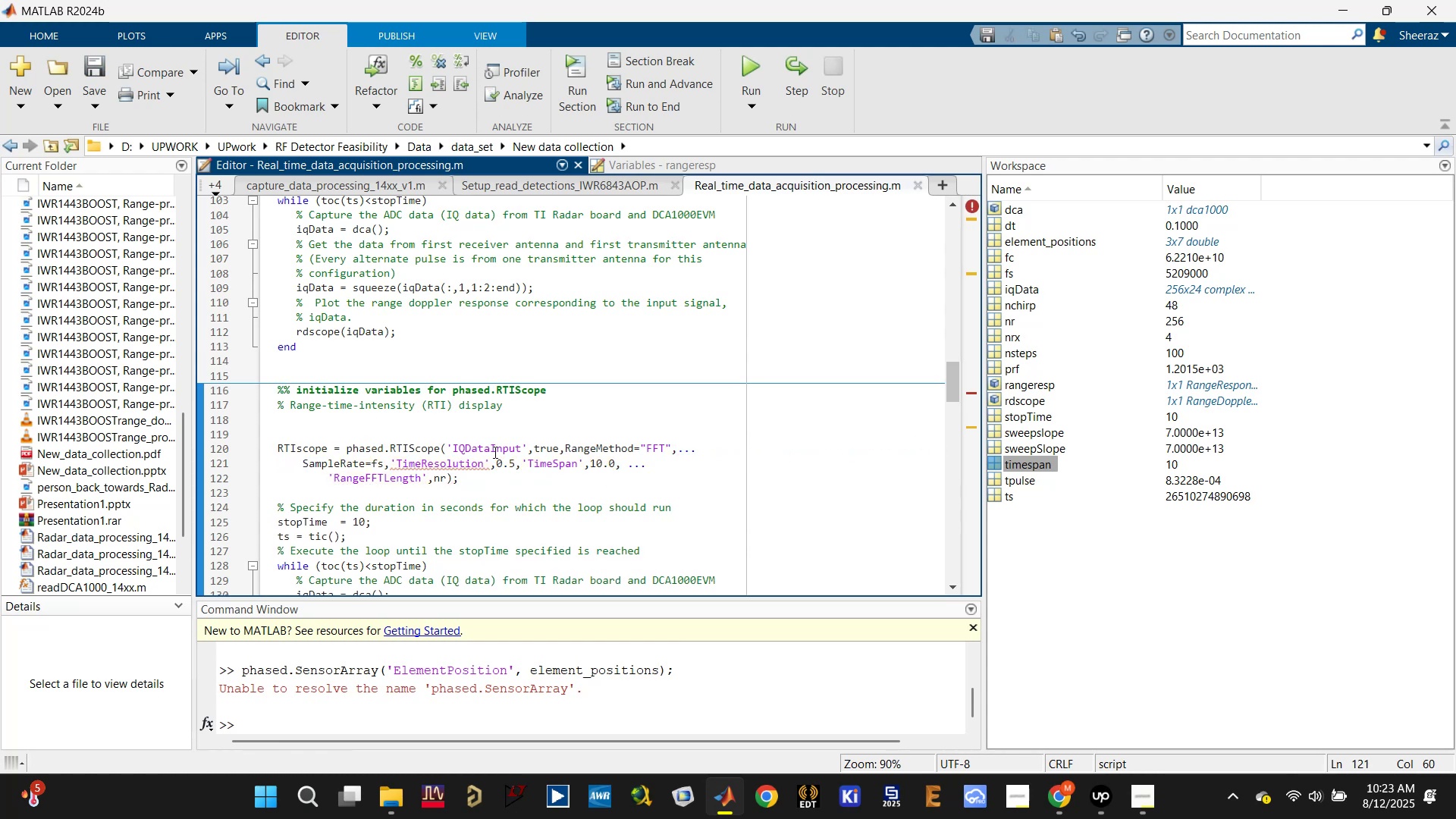 
left_click([496, 446])
 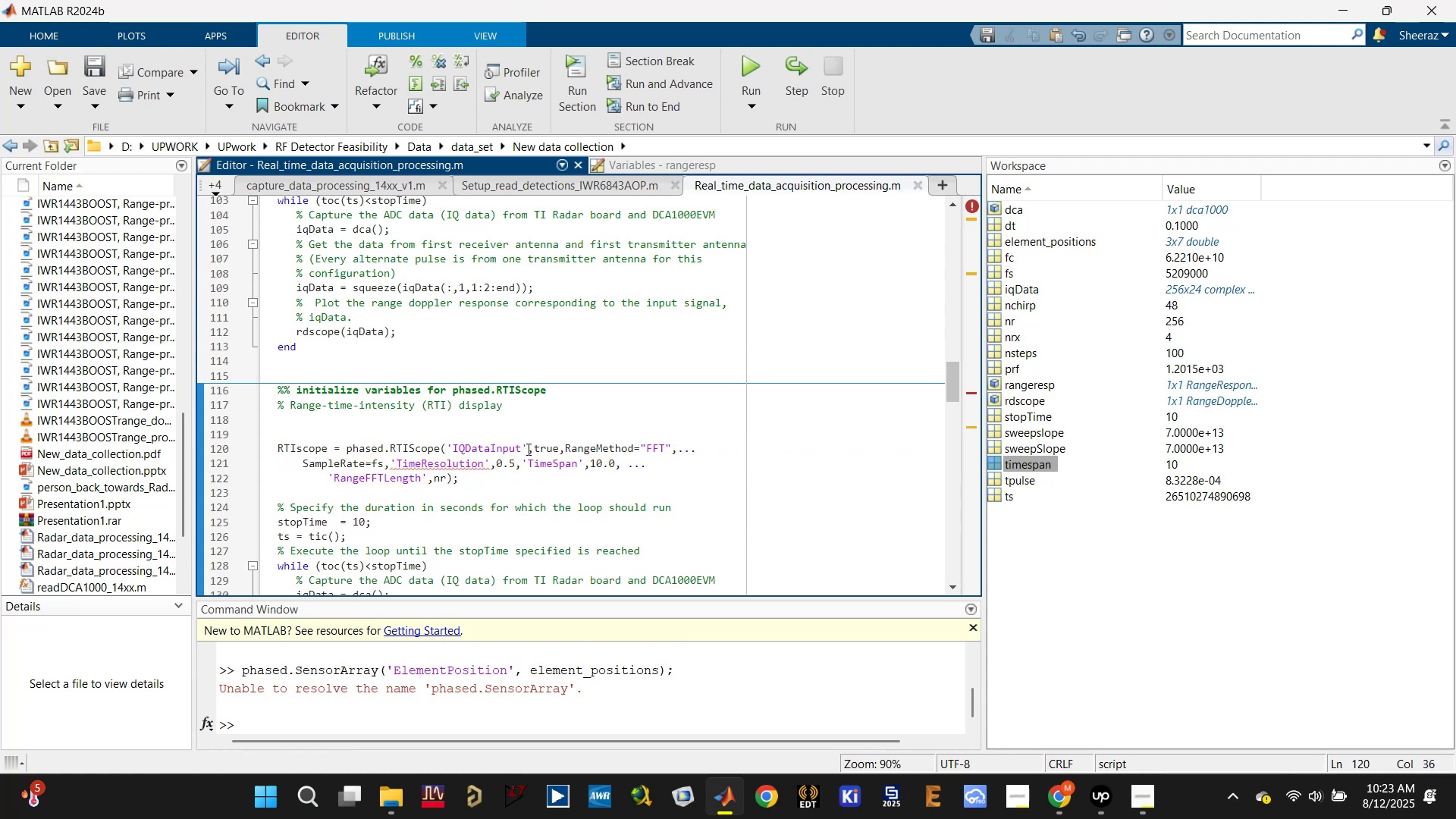 
scroll: coordinate [526, 448], scroll_direction: up, amount: 3.0
 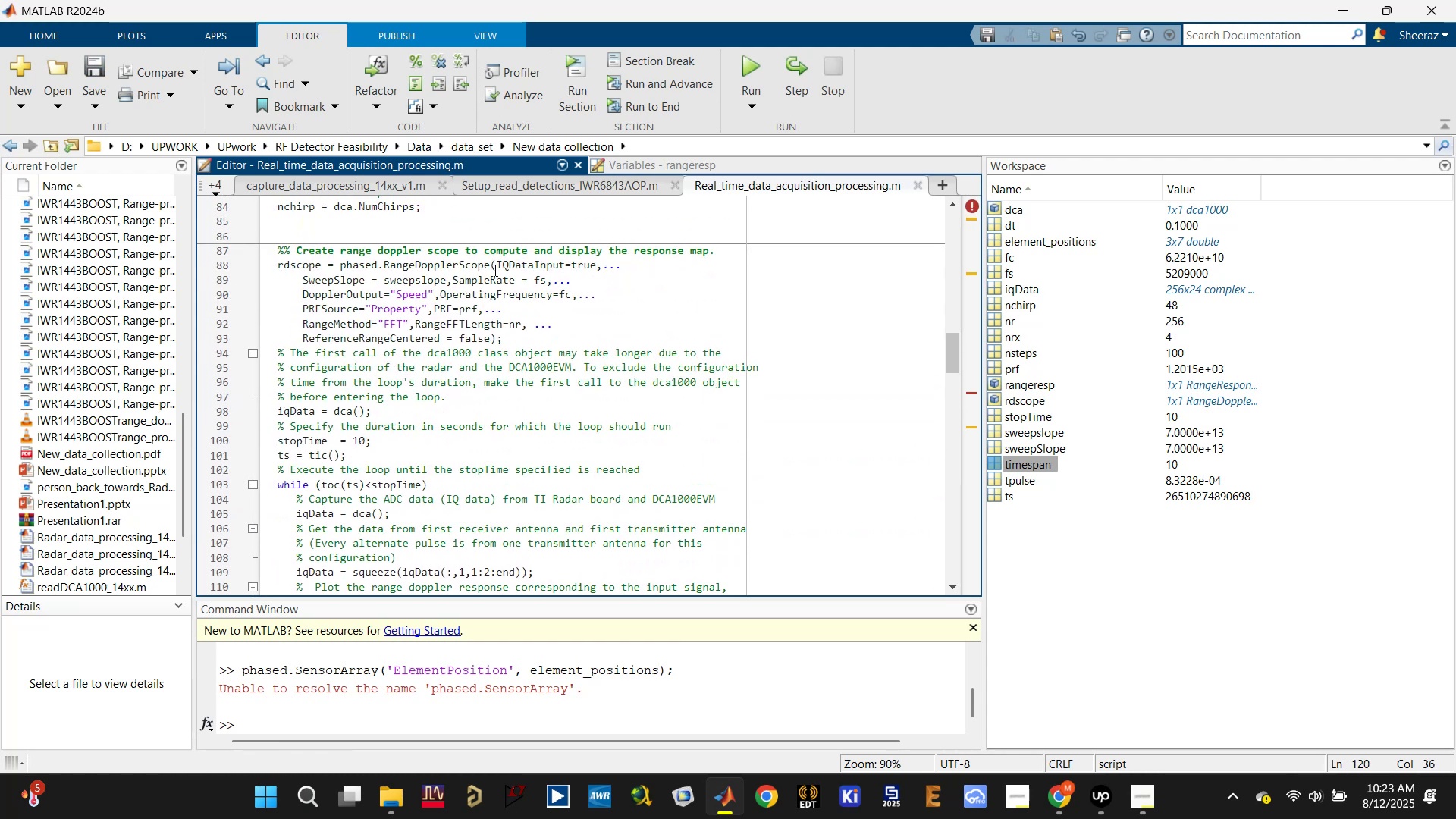 
left_click_drag(start_coordinate=[494, 265], to_coordinate=[624, 267])
 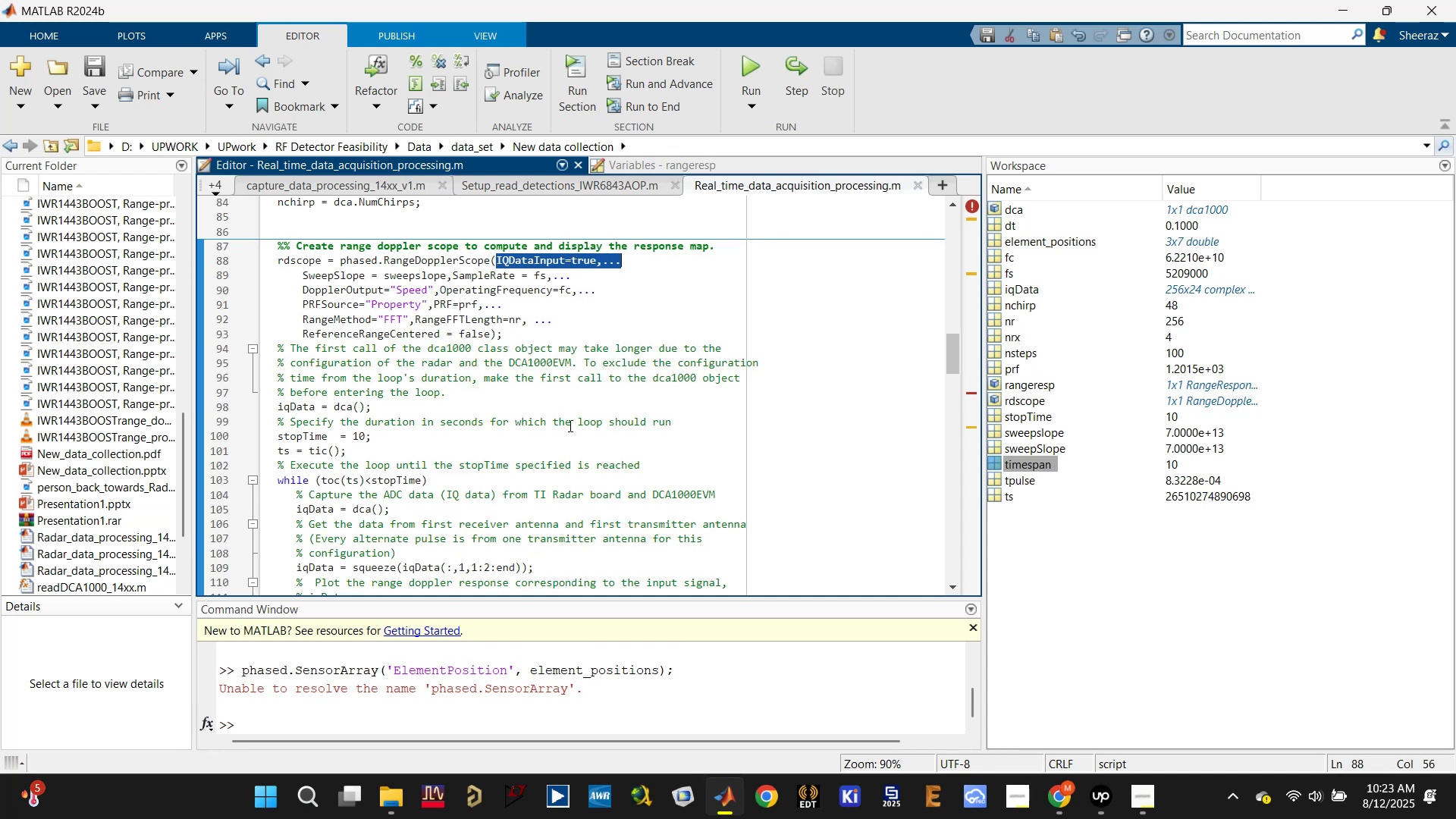 
key(Control+C)
 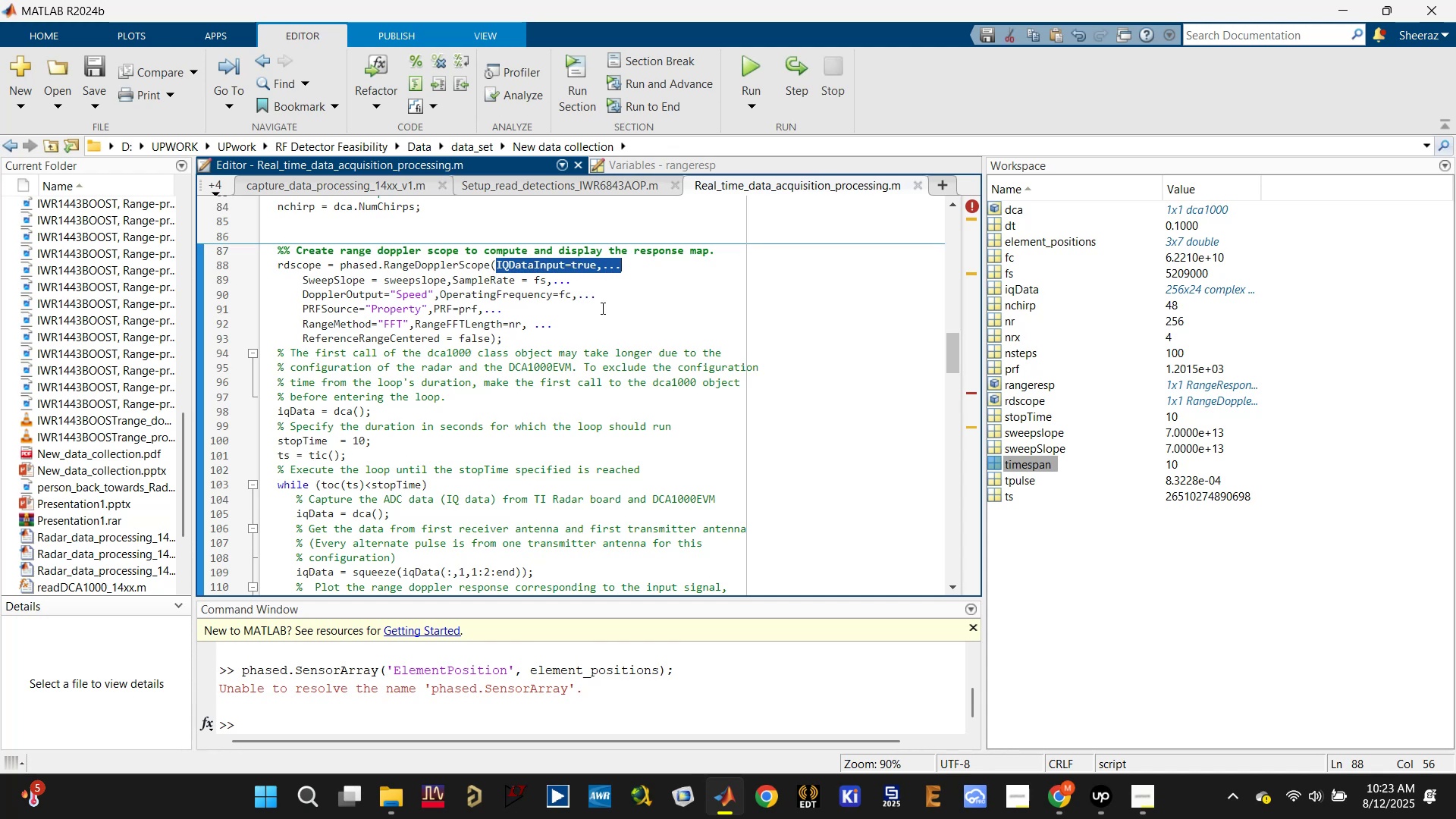 
scroll: coordinate [568, 424], scroll_direction: down, amount: 3.0
 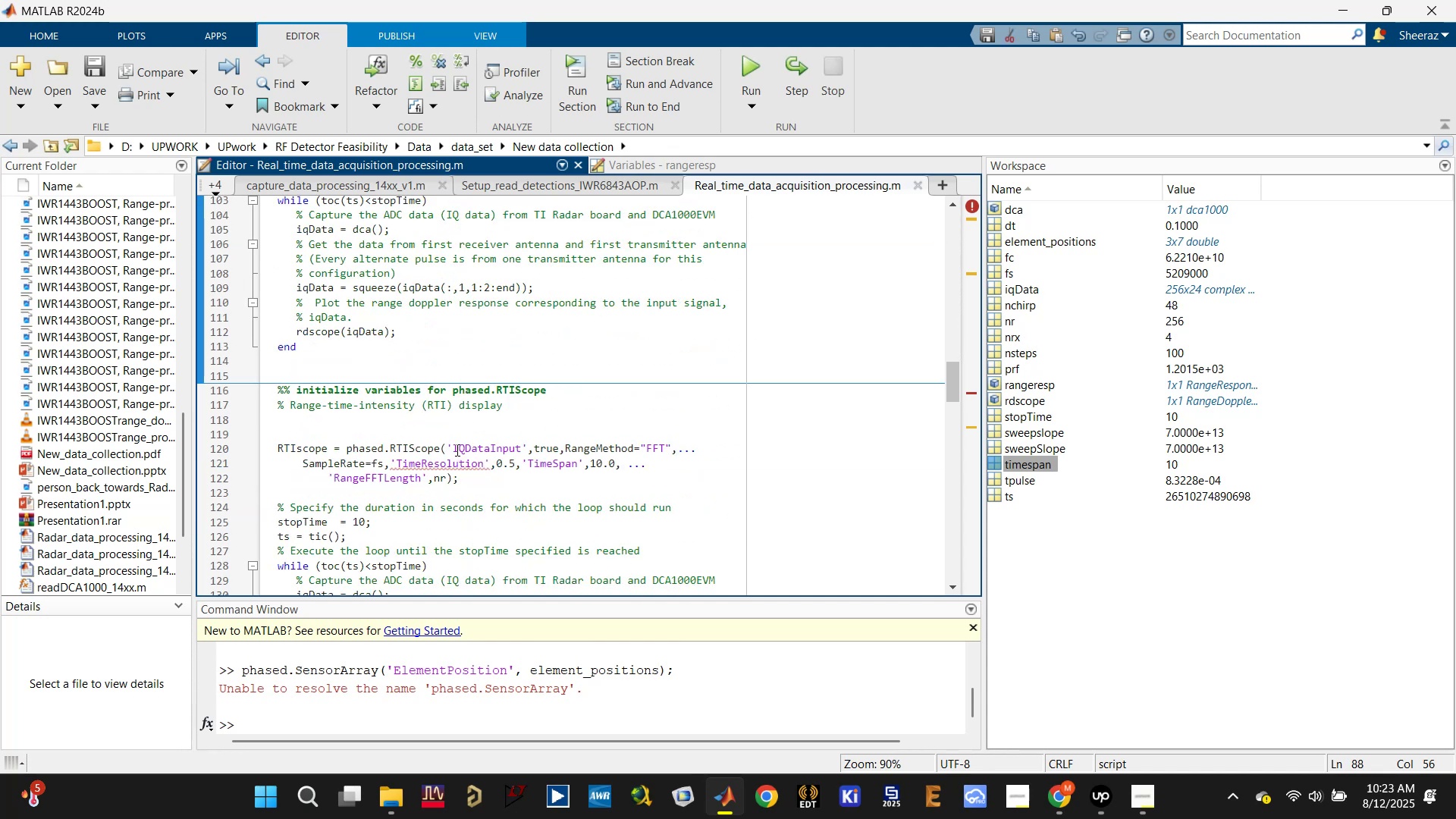 
left_click_drag(start_coordinate=[447, 445], to_coordinate=[559, 447])
 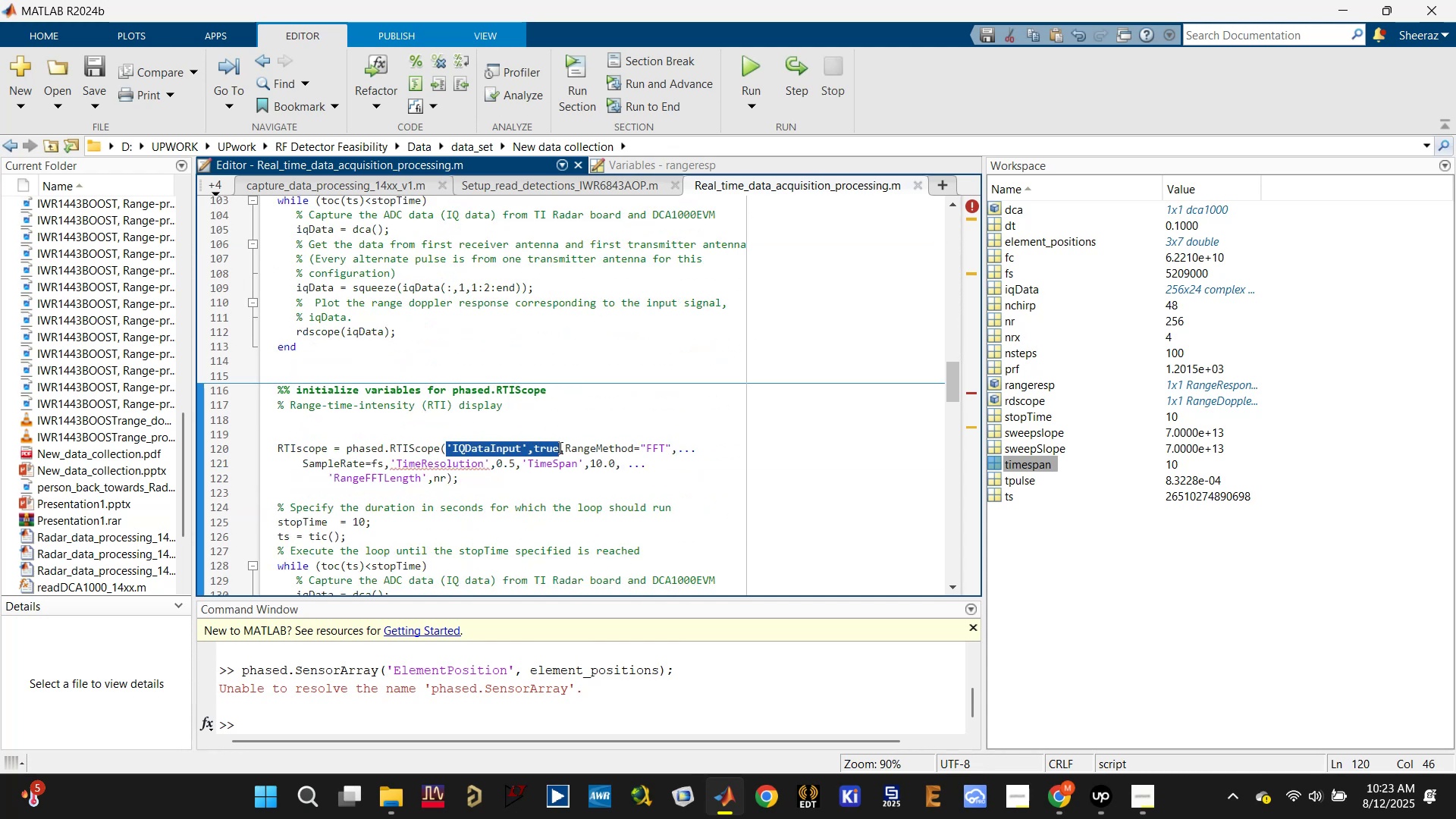 
key(Control+V)
 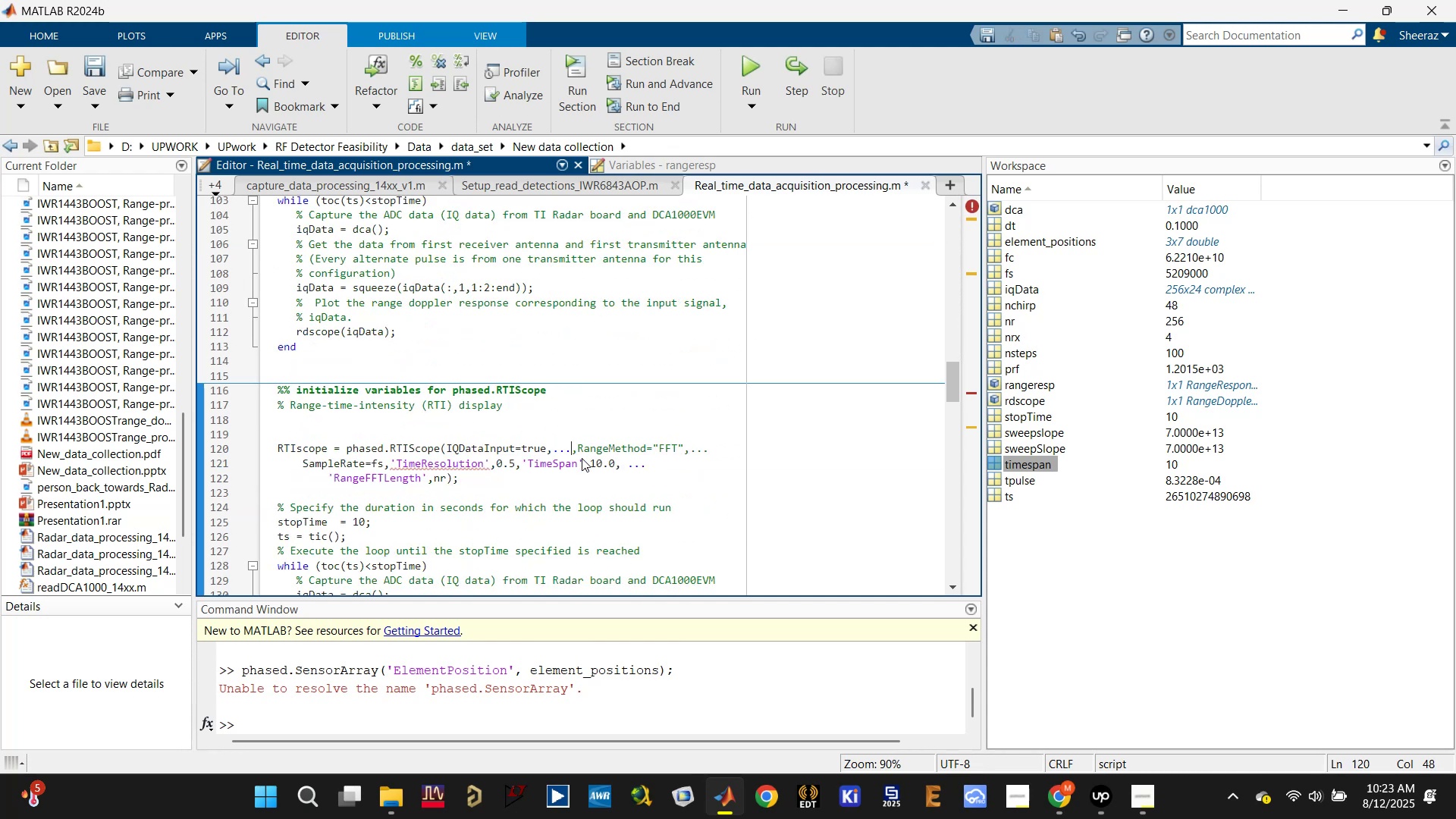 
key(Enter)
 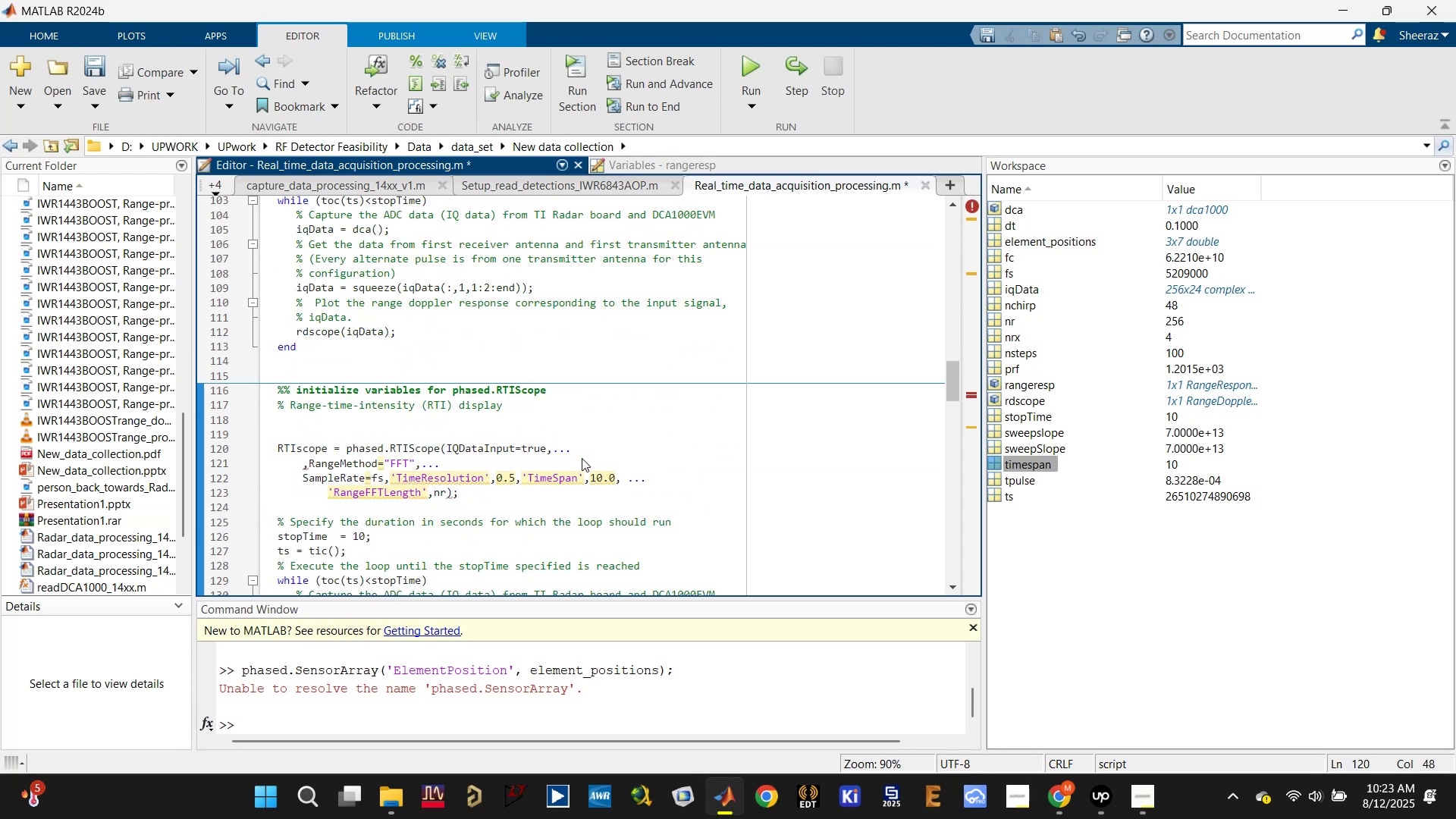 
key(Delete)
 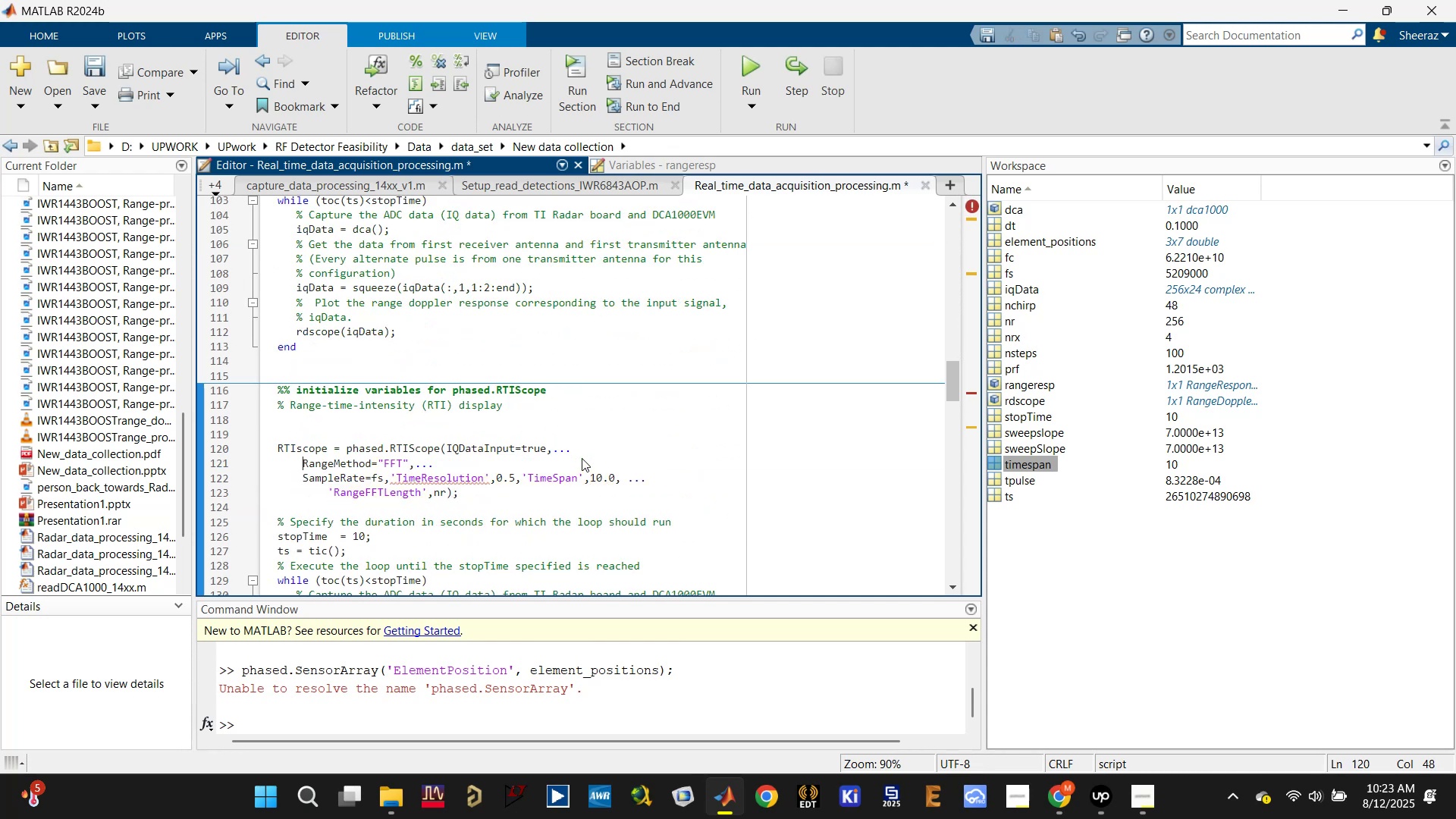 
key(Tab)
 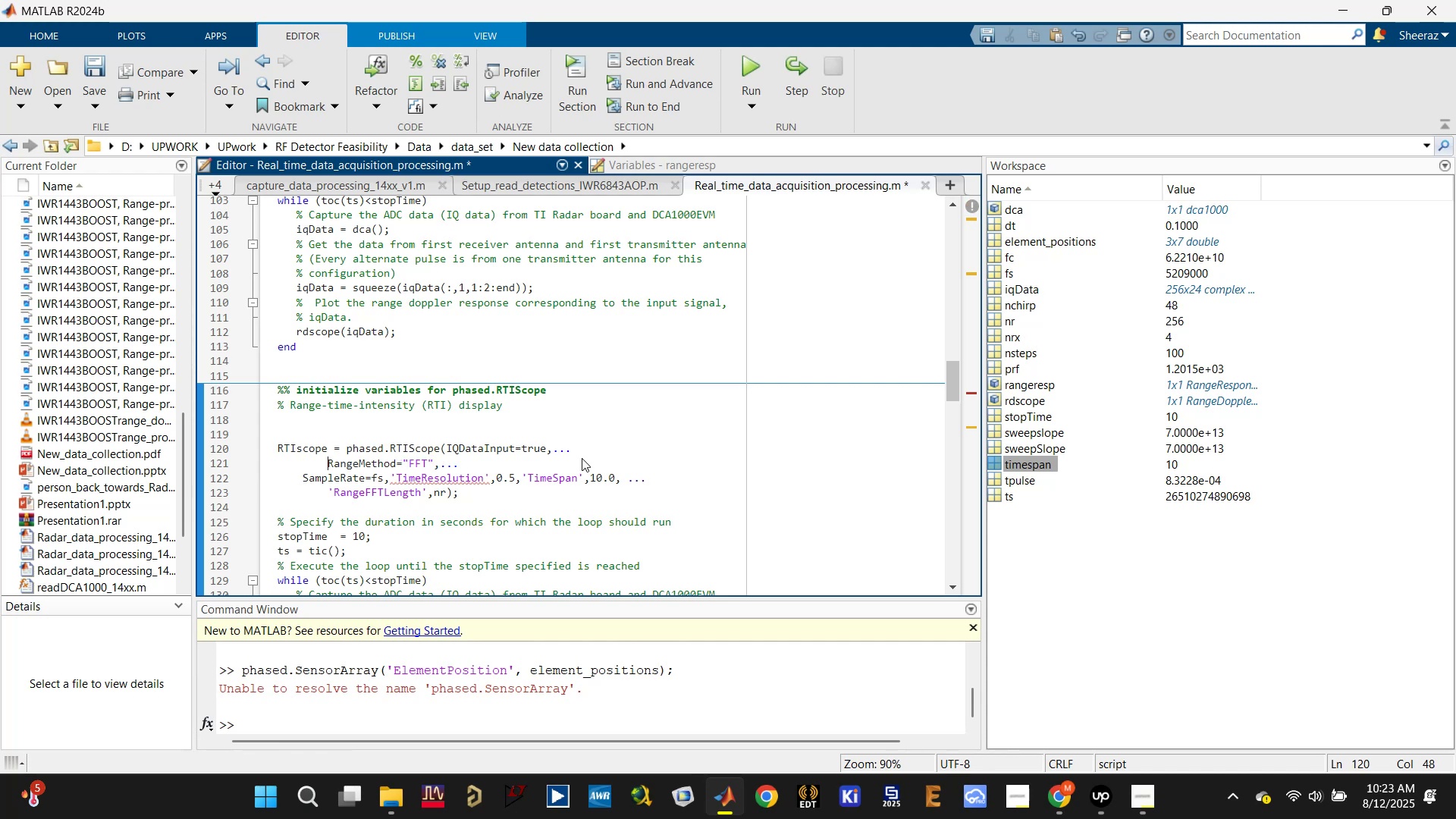 
key(Tab)
 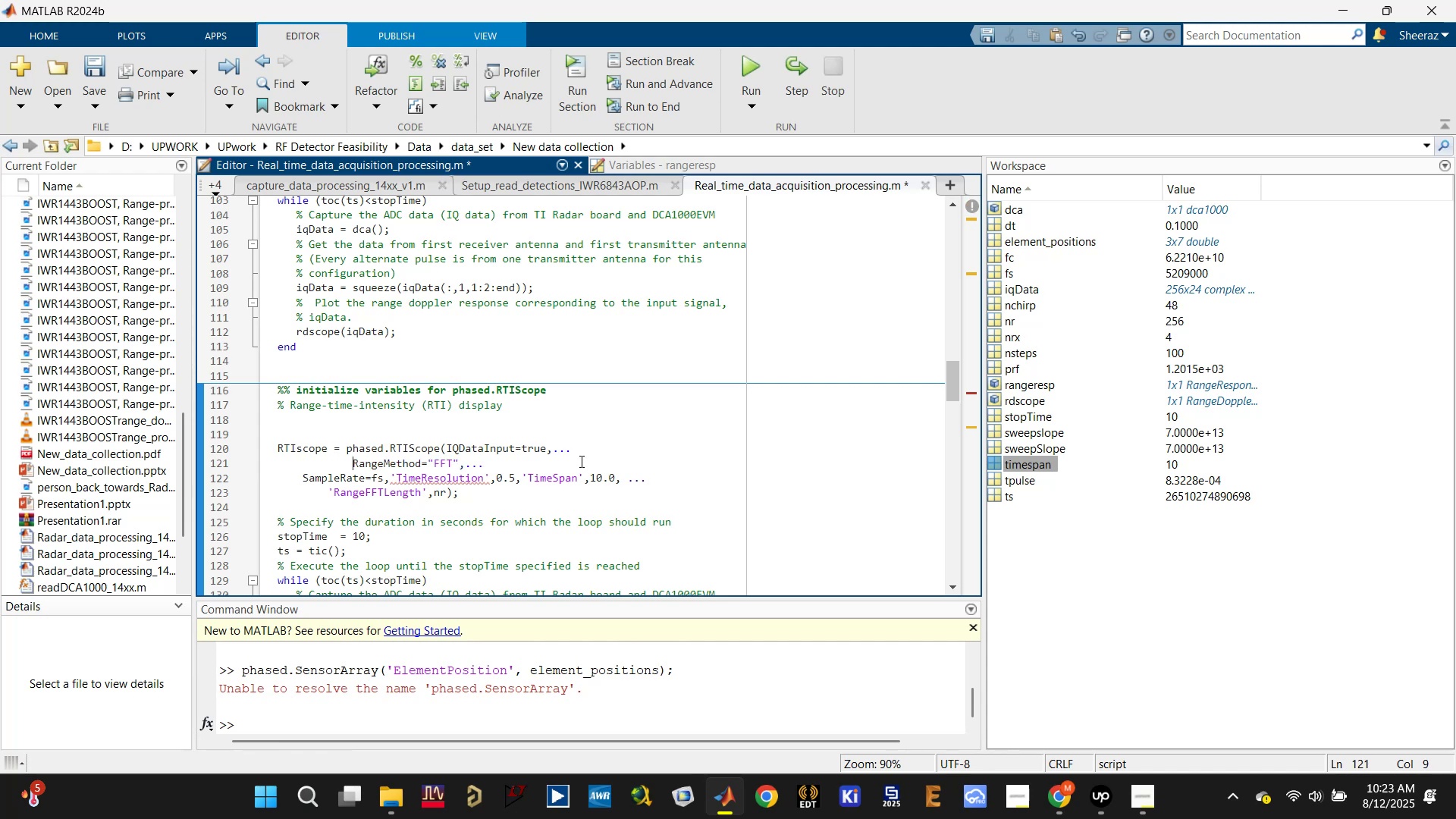 
key(Tab)
 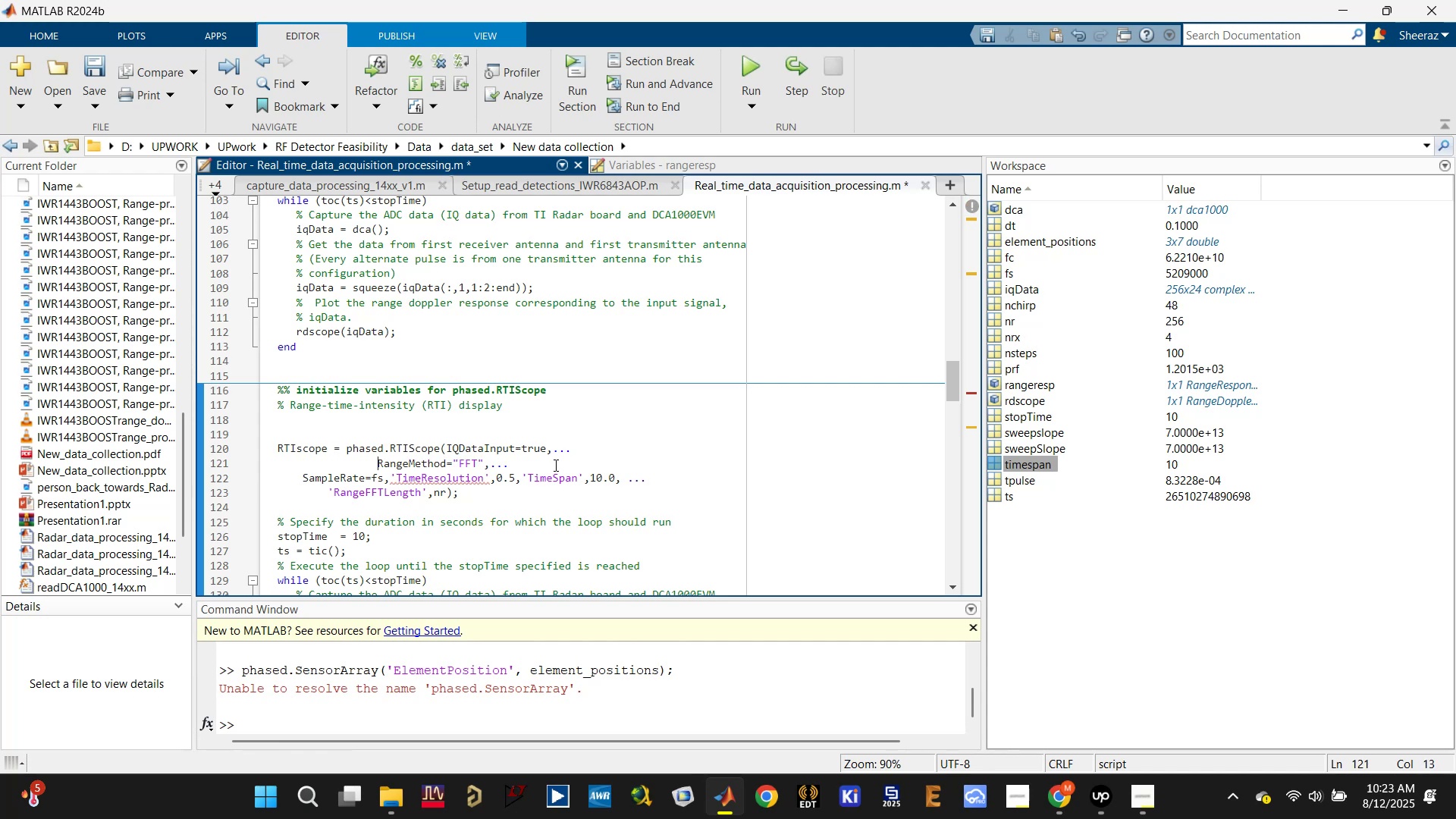 
key(Tab)
 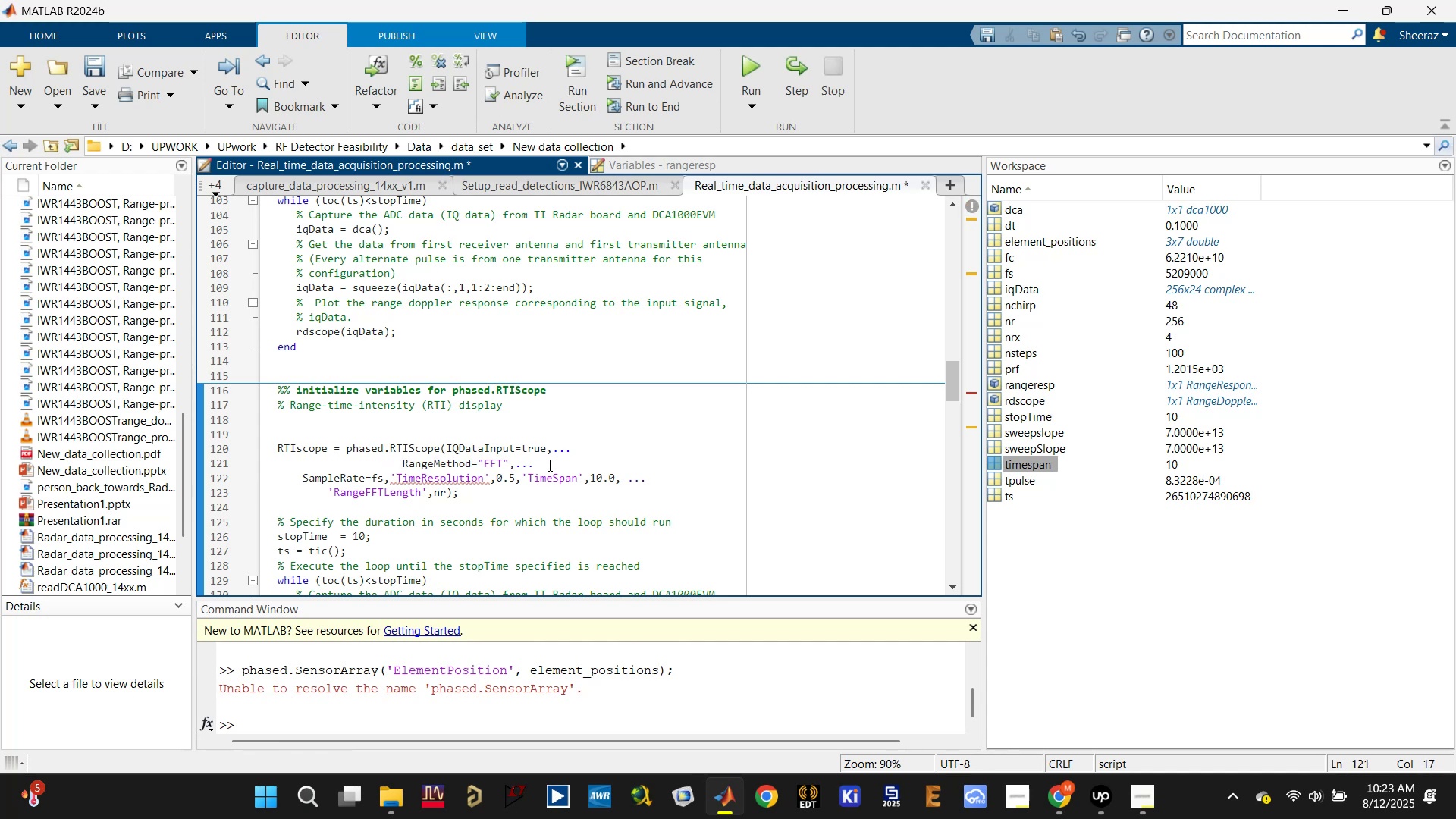 
key(Tab)
 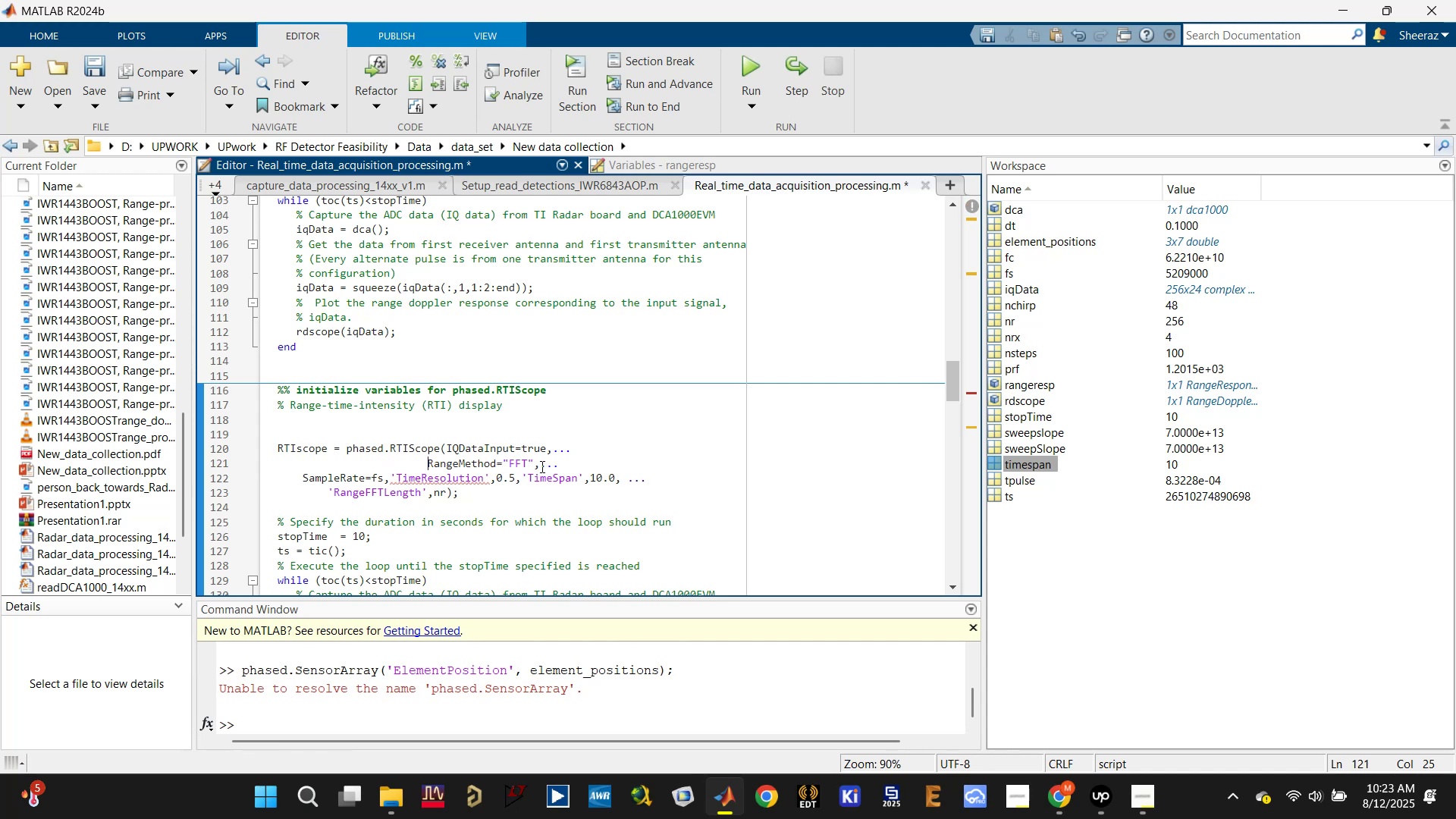 
key(Tab)
 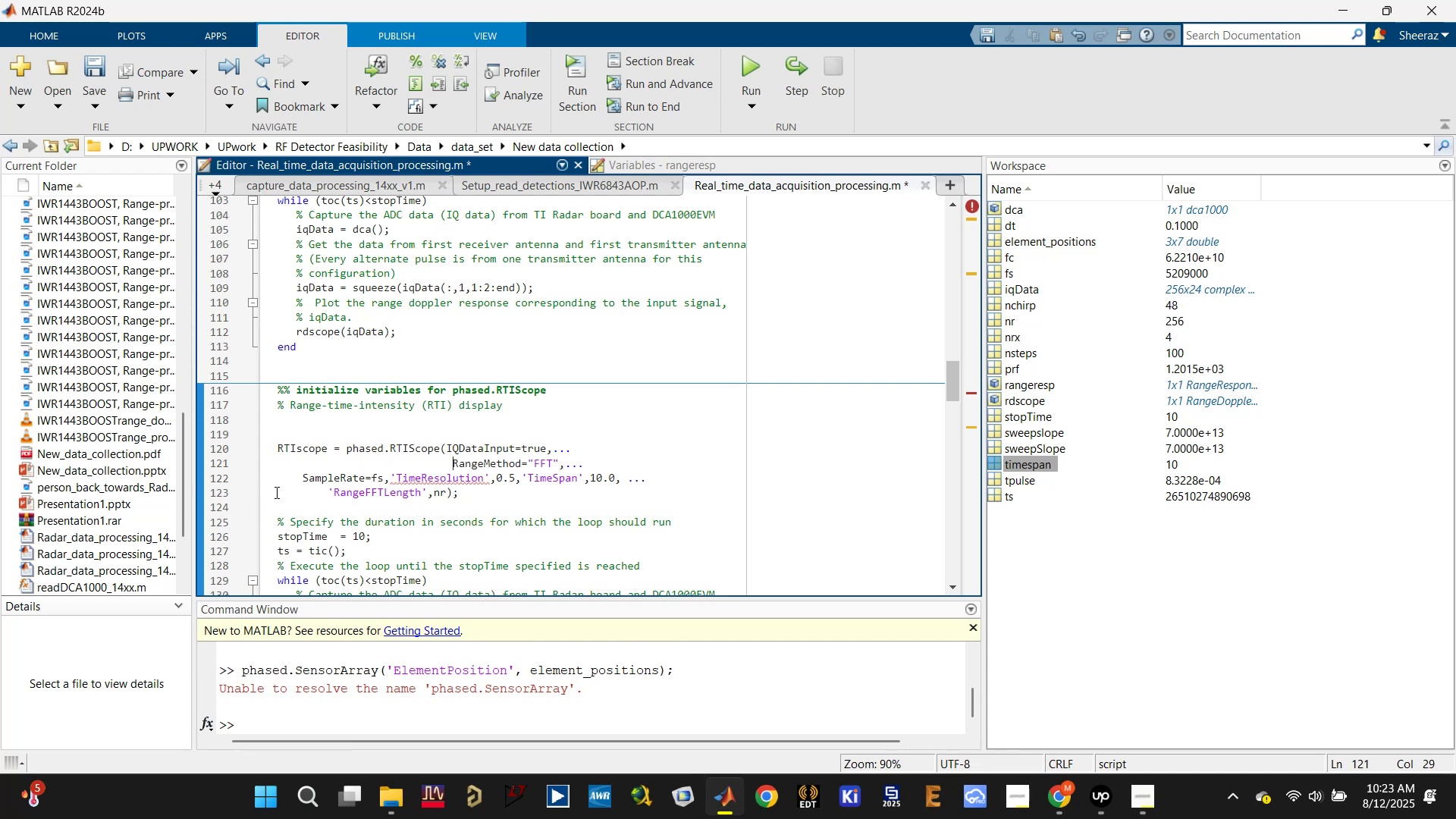 
left_click([301, 481])
 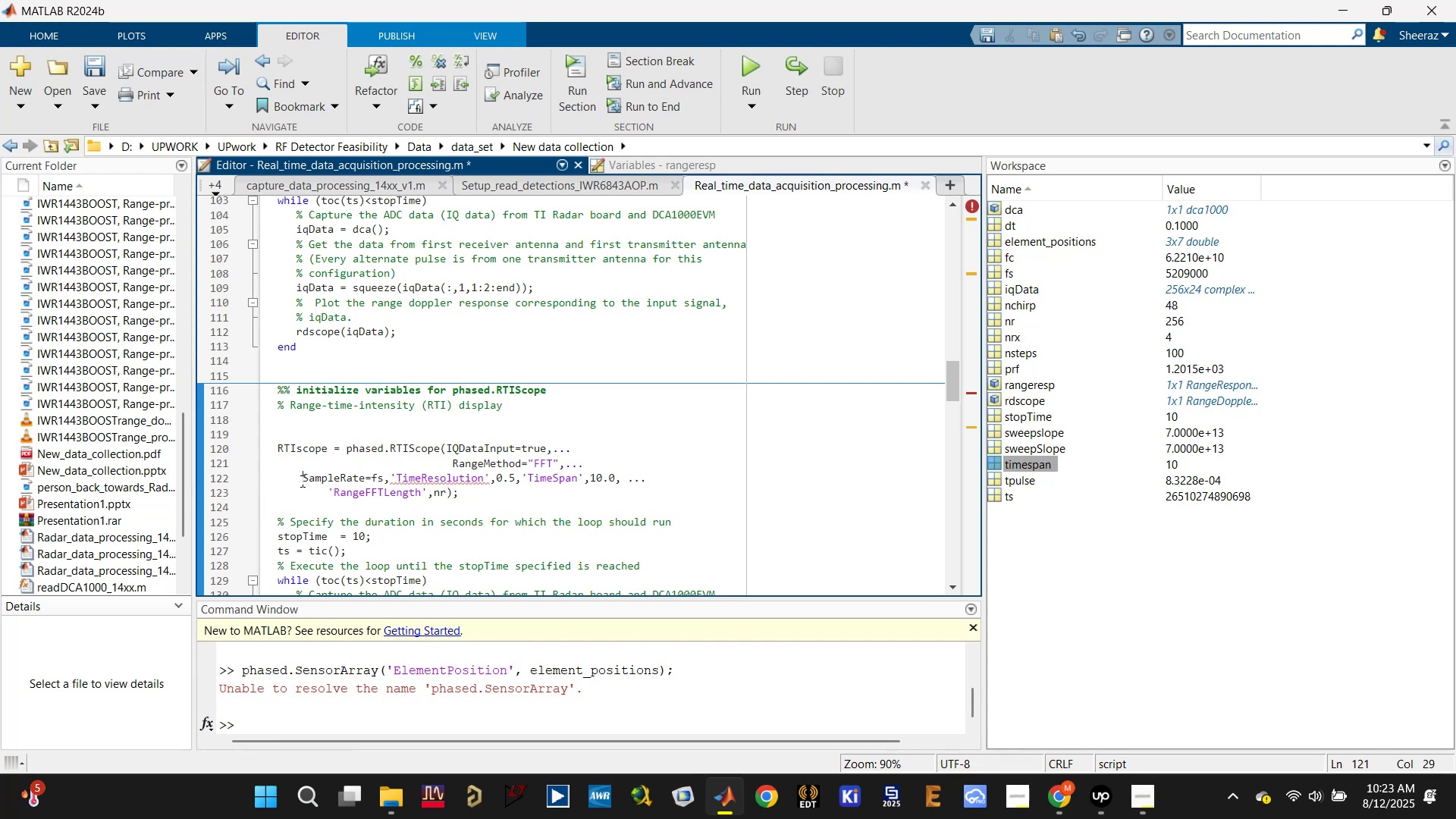 
key(Tab)
 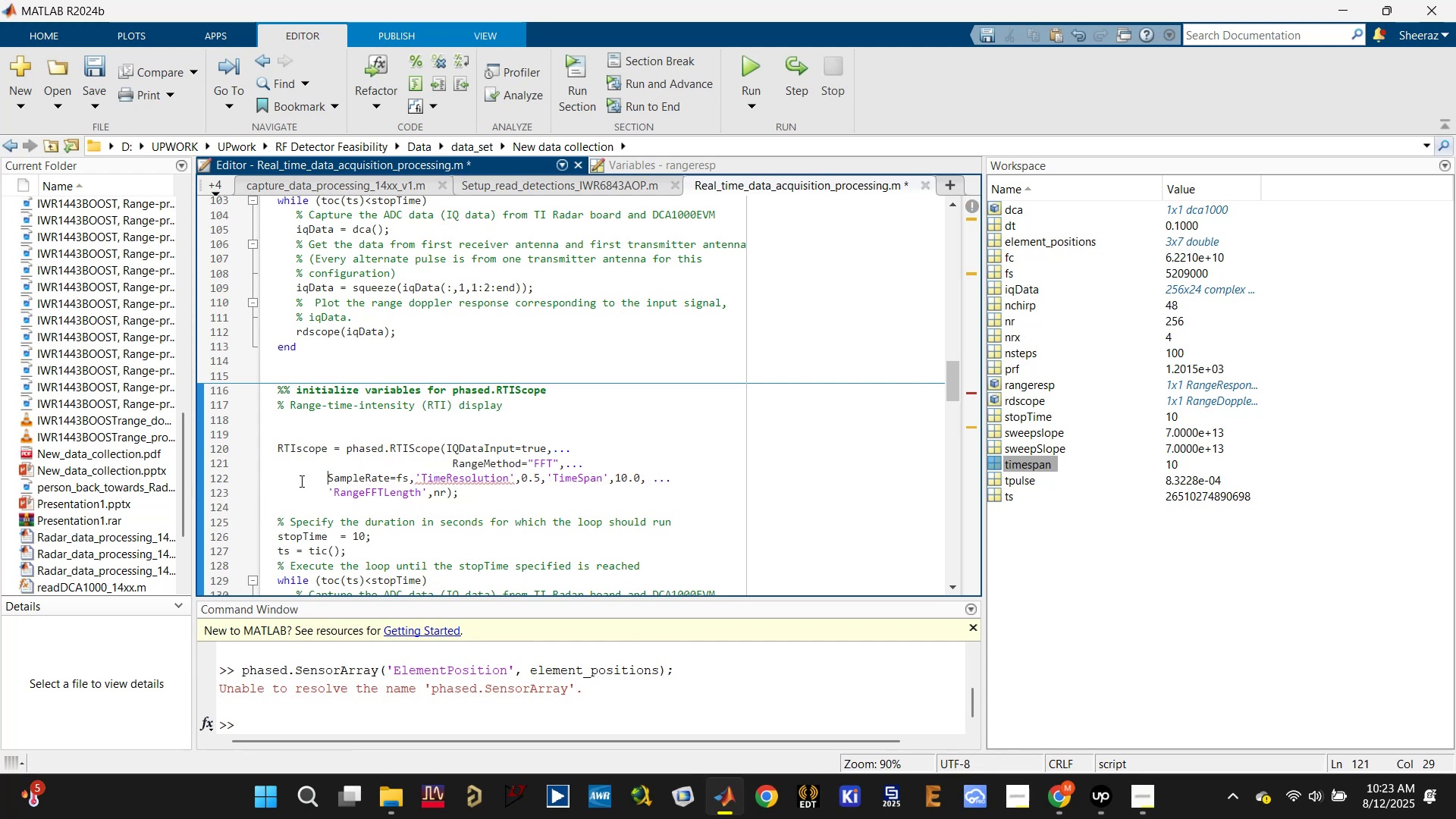 
key(Tab)
 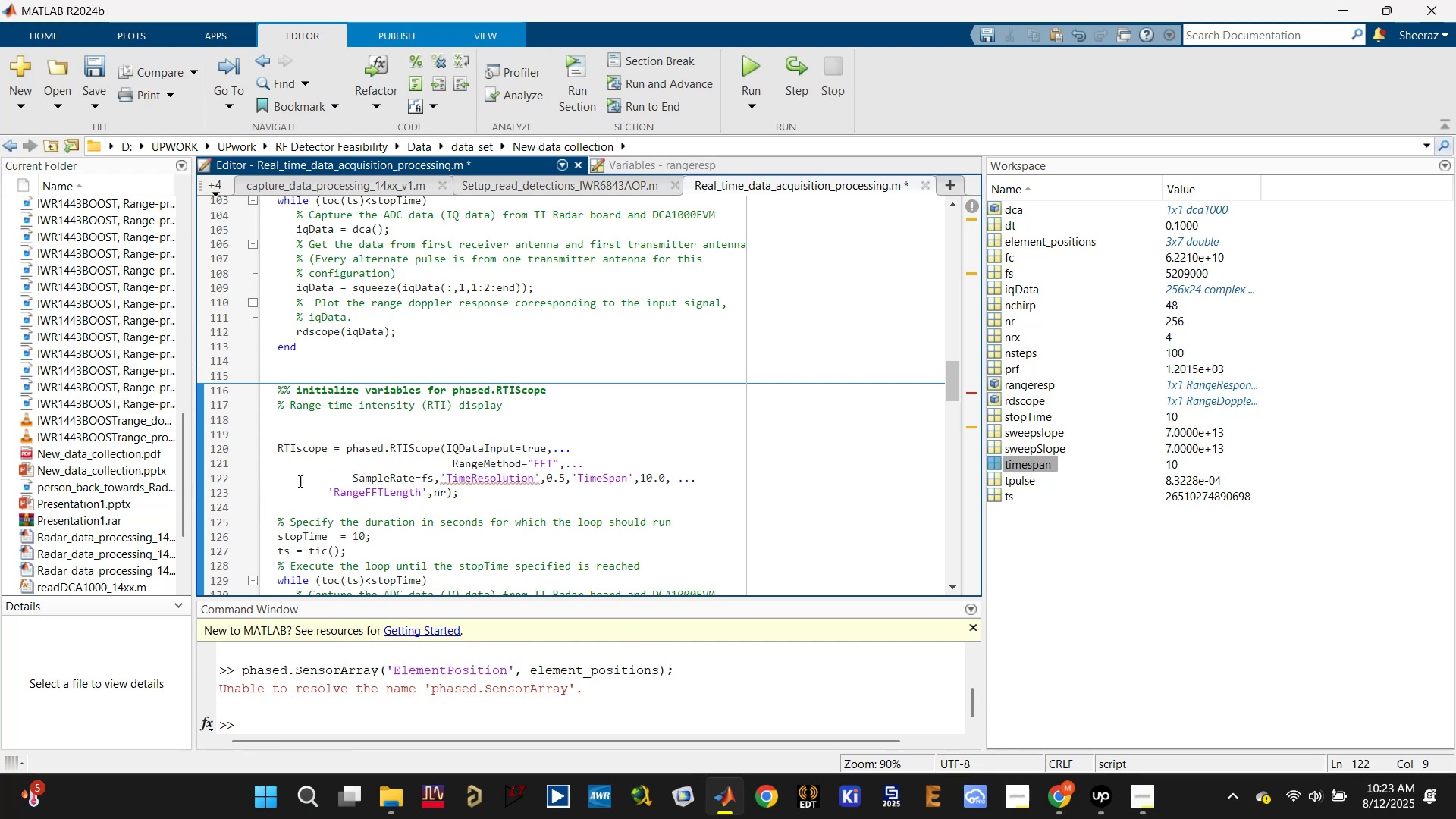 
key(Tab)
 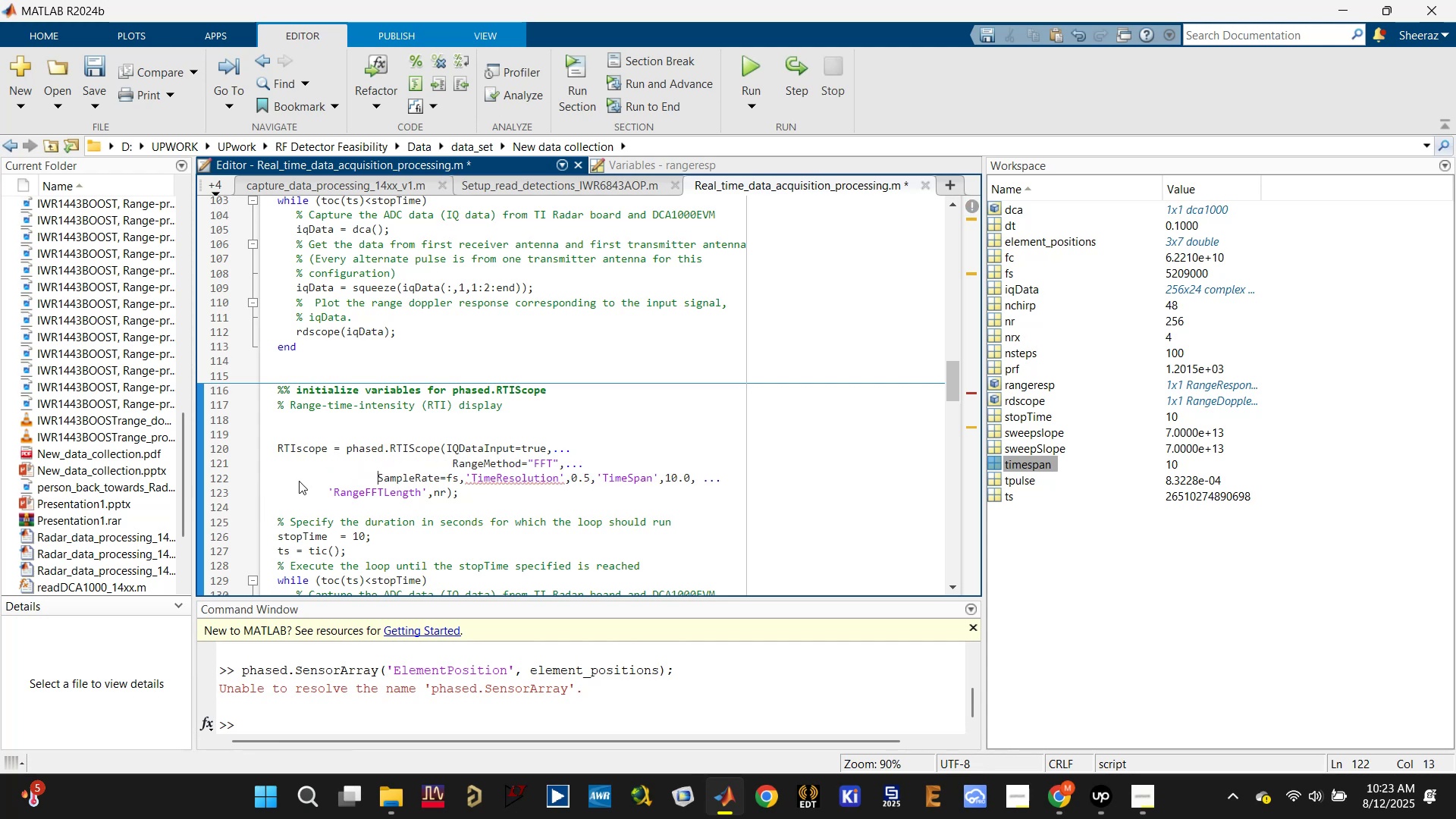 
key(Tab)
 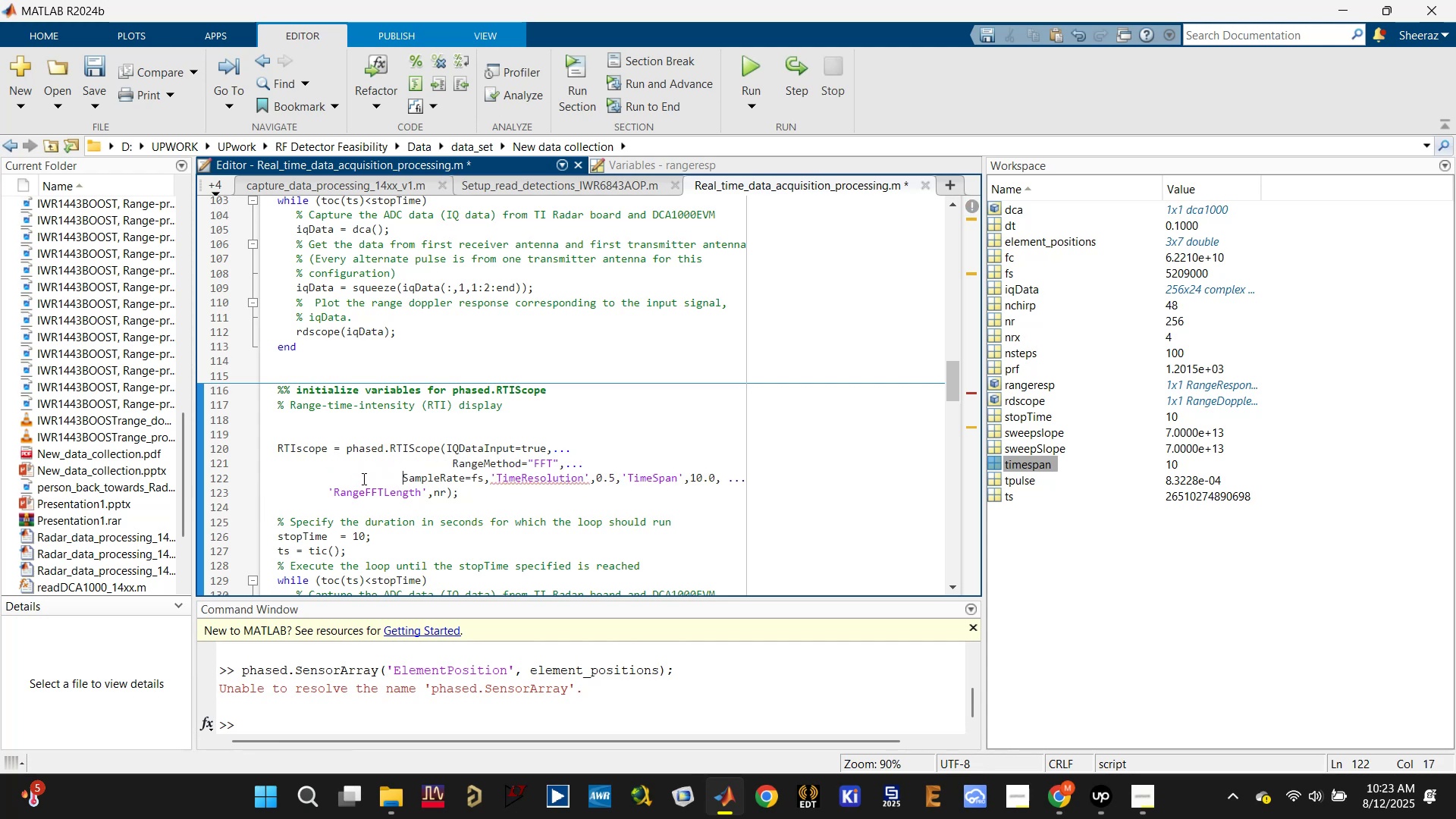 
key(Tab)
 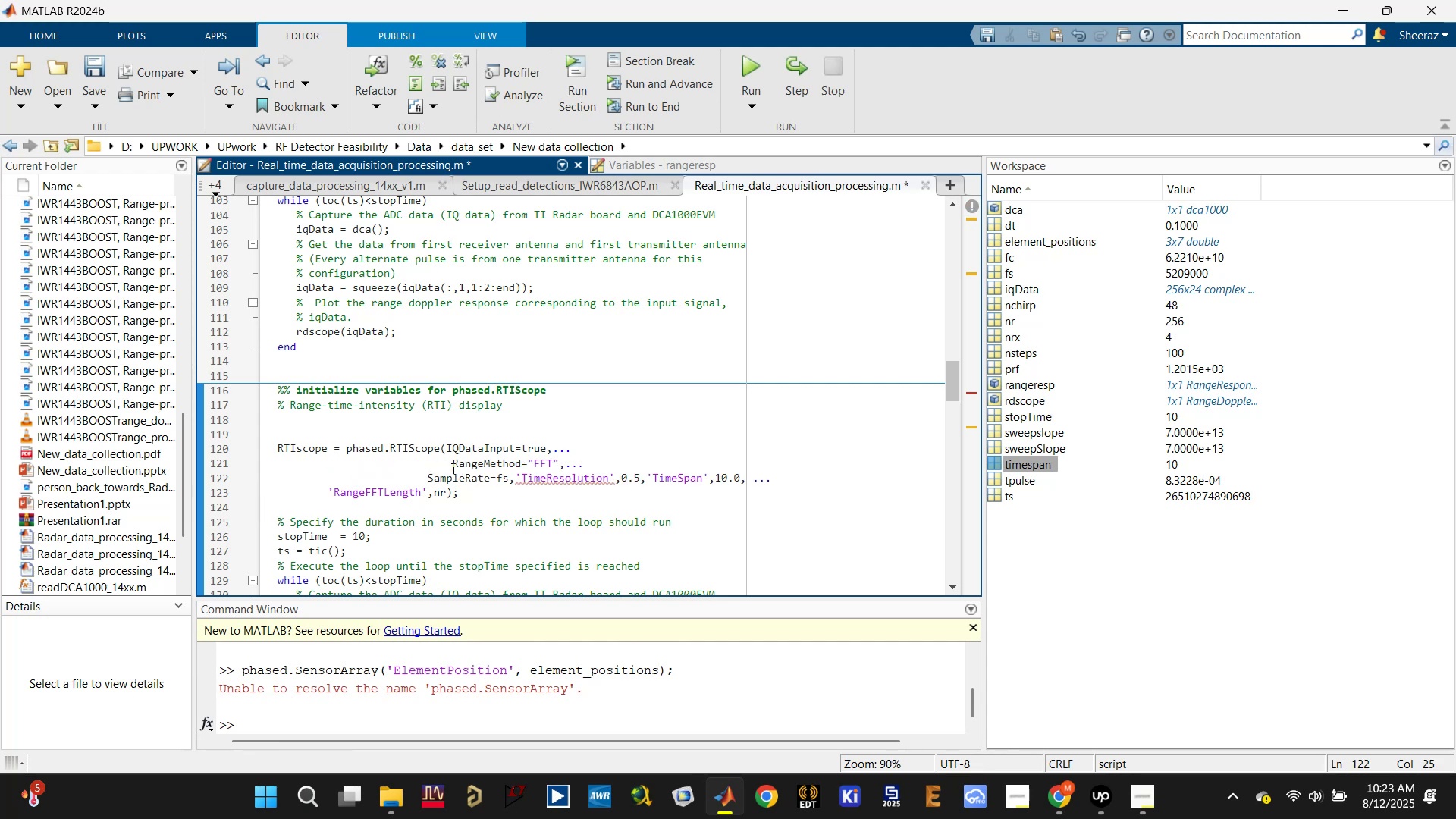 
left_click([449, 465])
 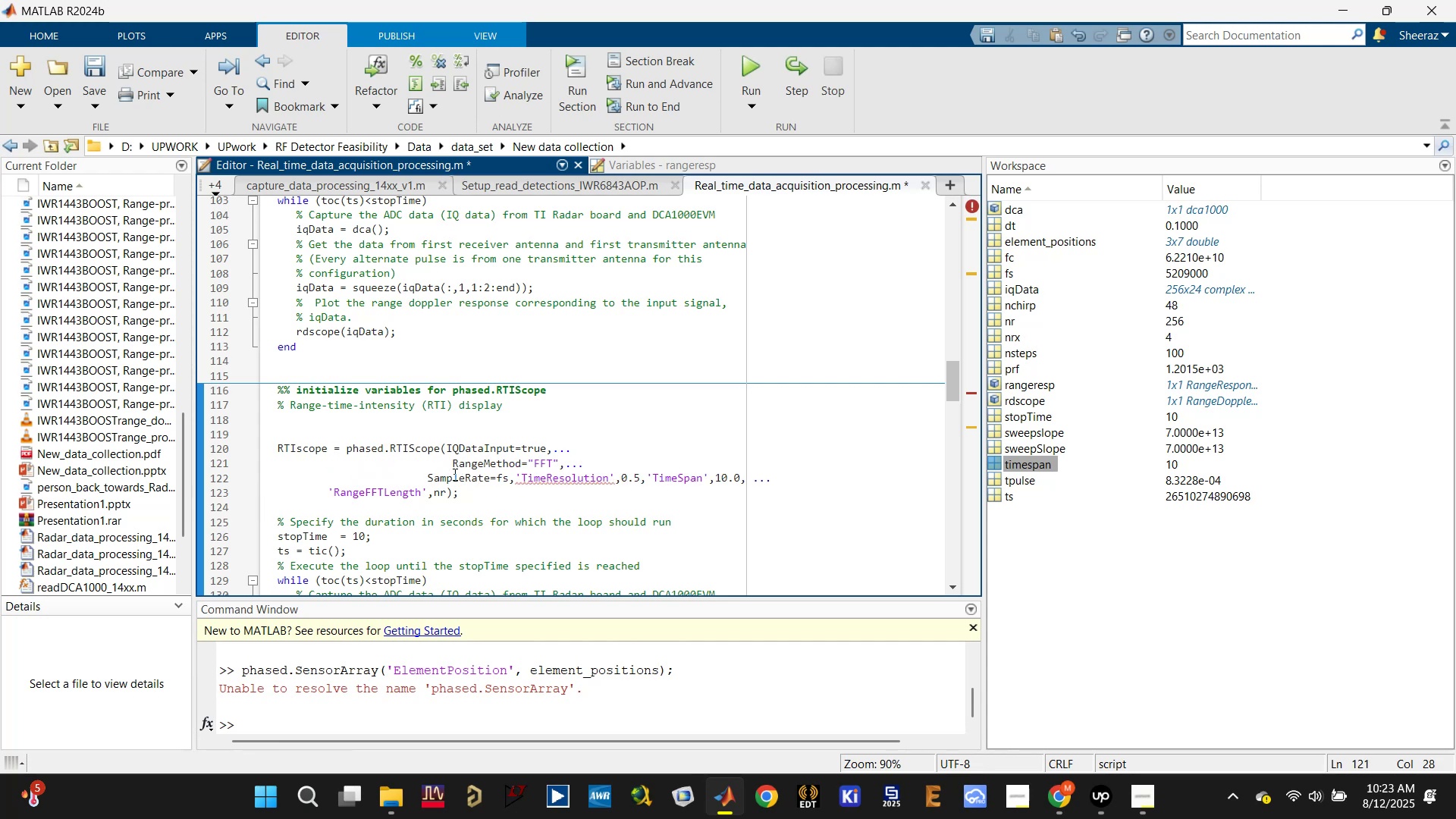 
key(Delete)
 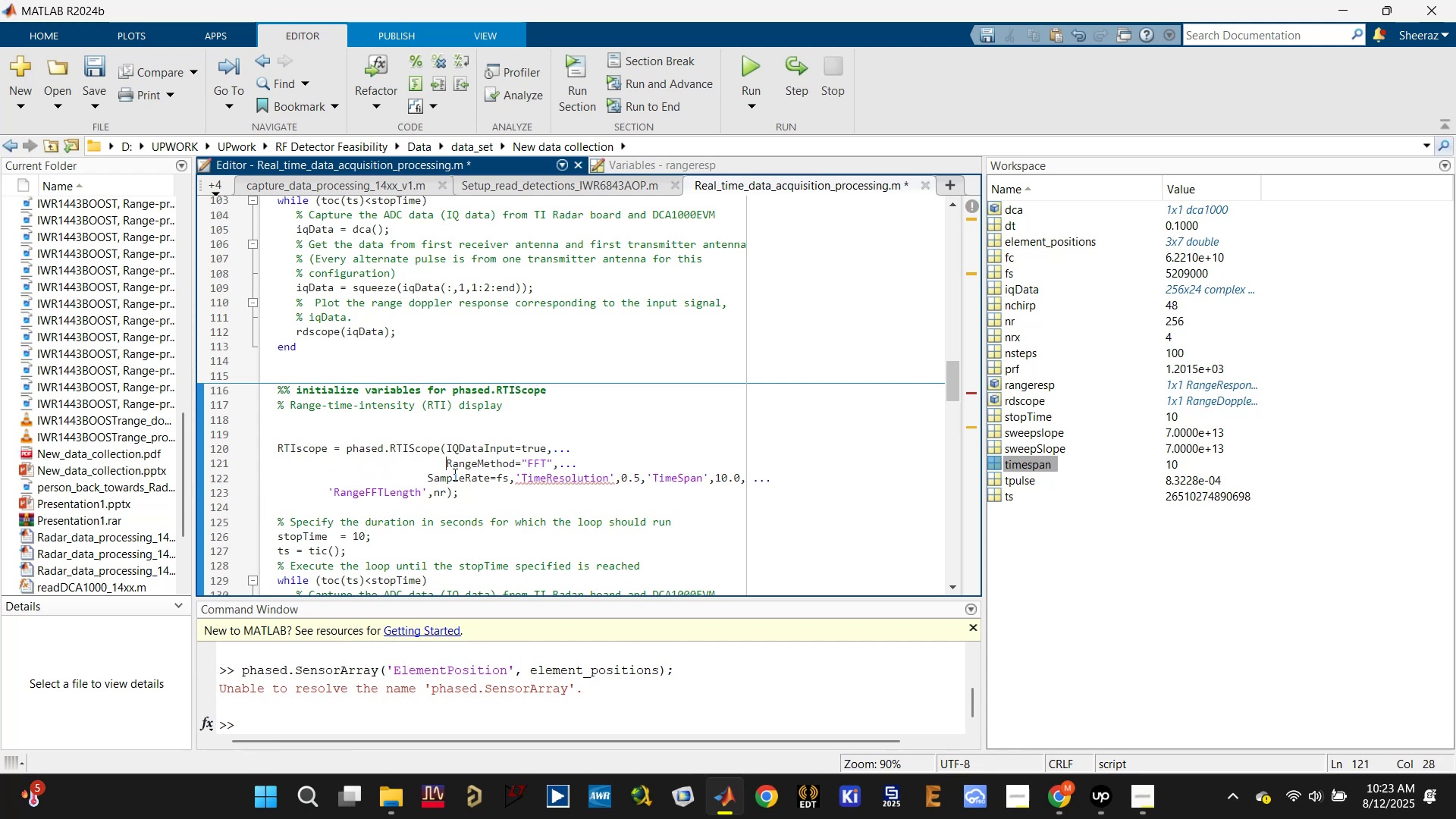 
key(Backslash)
 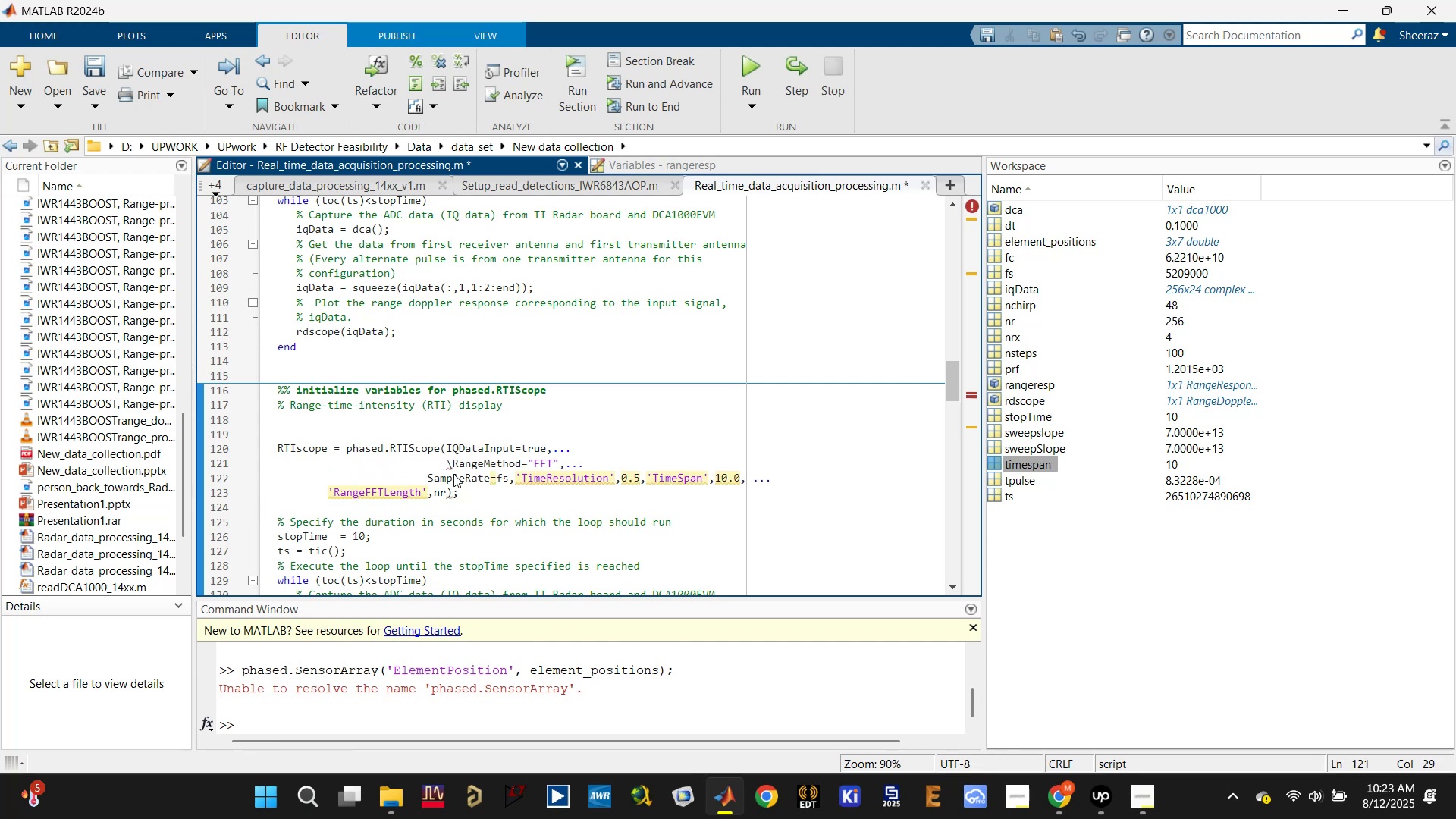 
key(Backspace)
 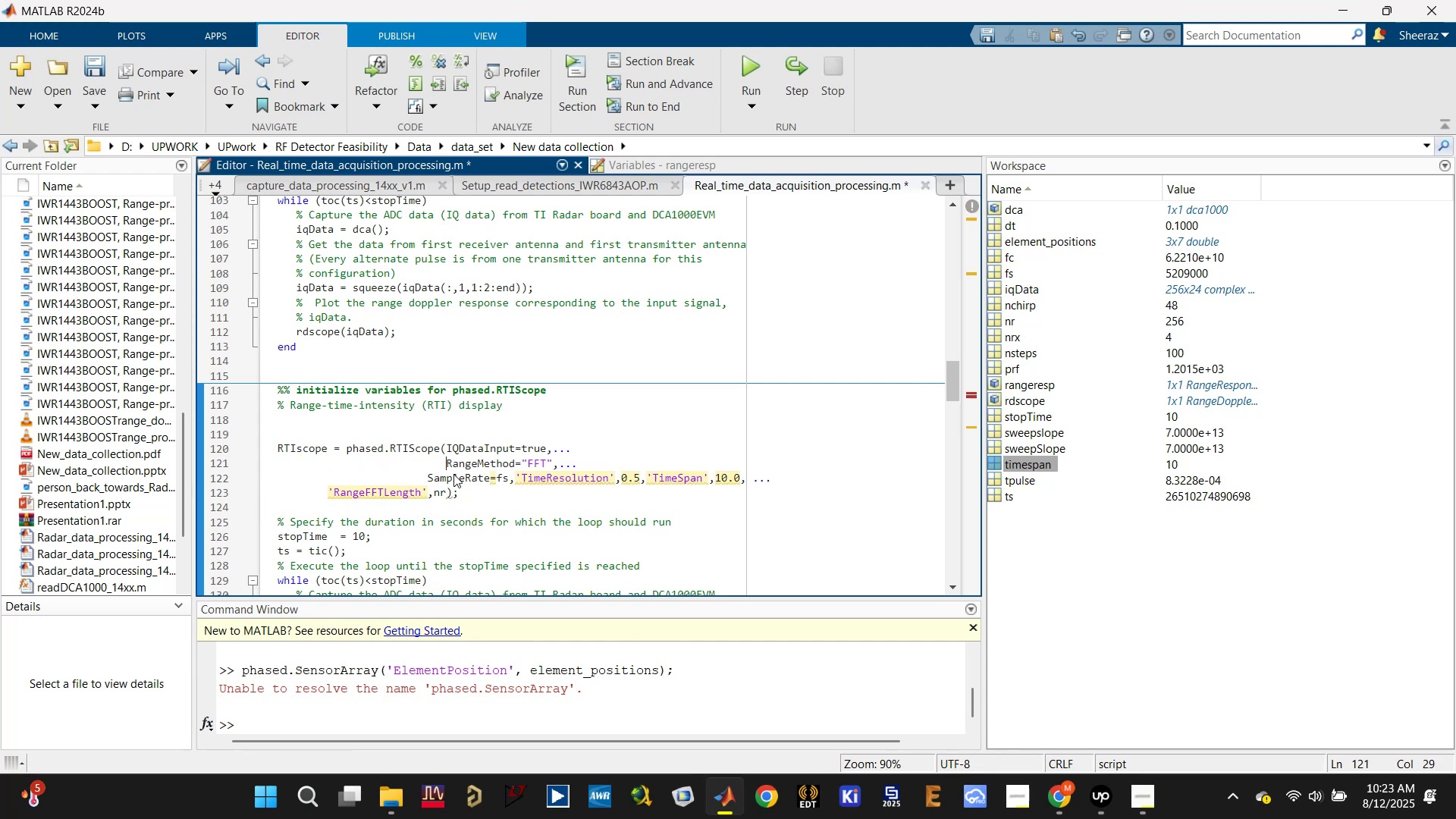 
key(Backspace)
 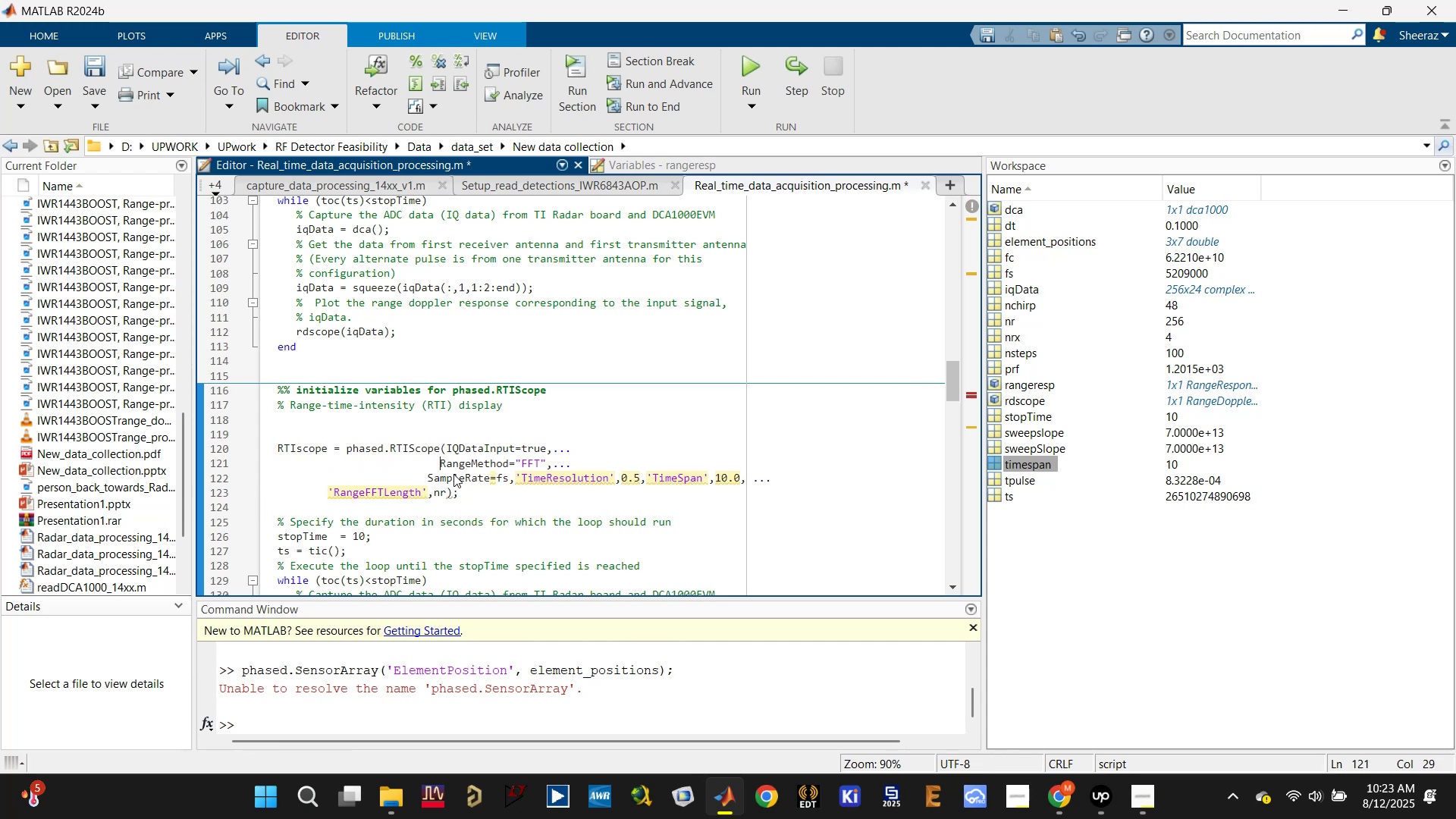 
key(Backspace)
 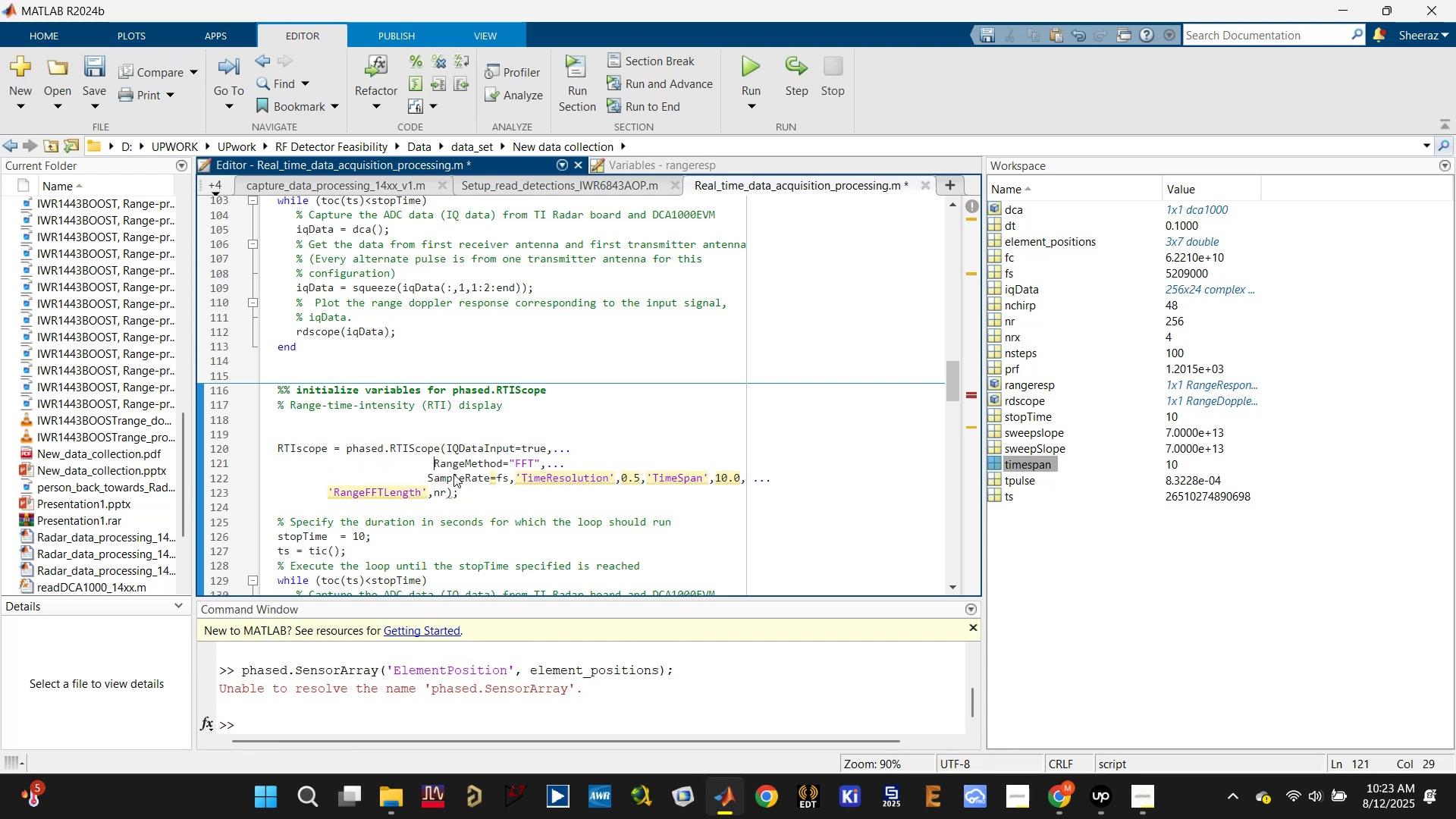 
key(Backspace)
 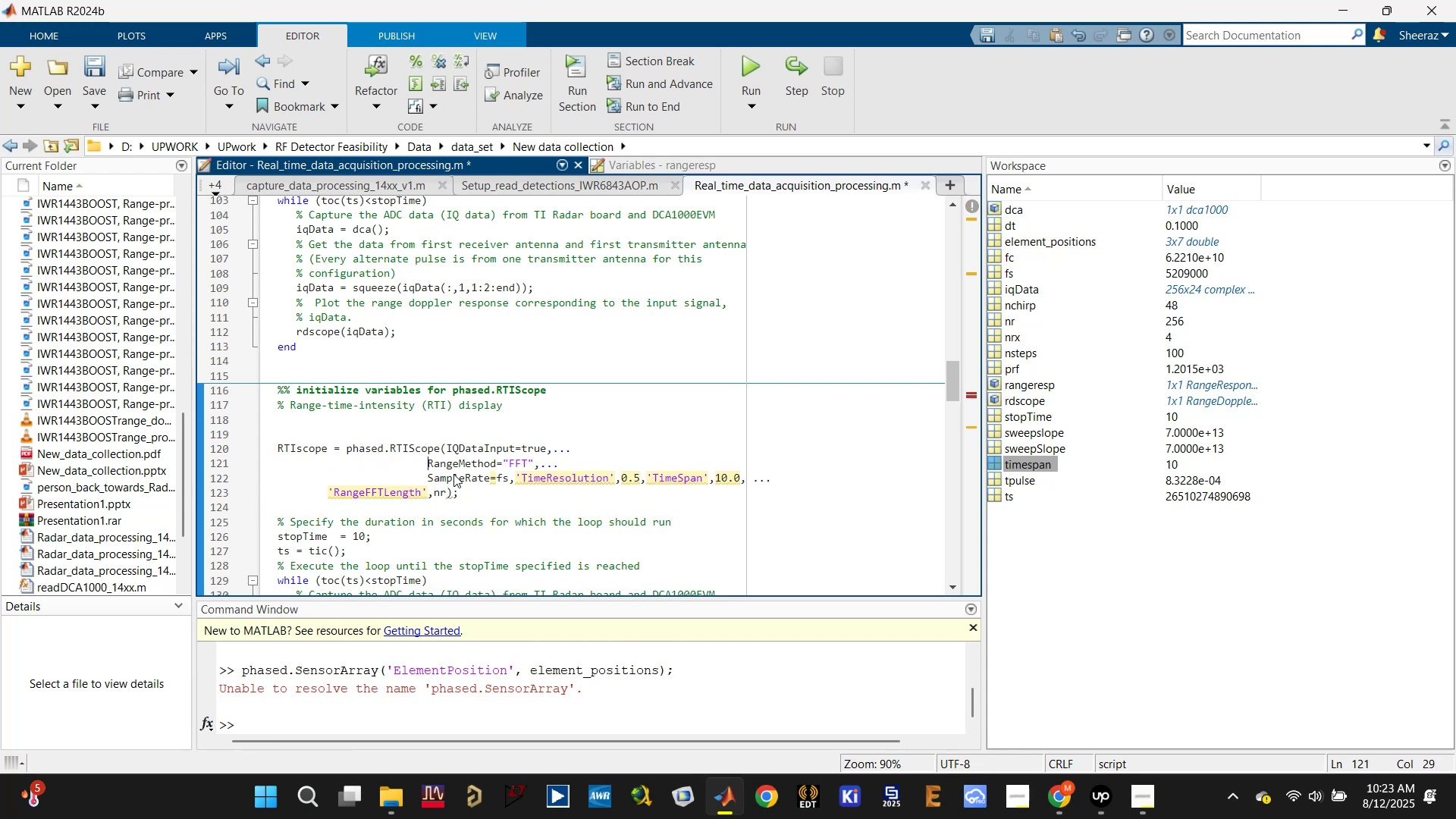 
hold_key(key=Backspace, duration=0.64)
 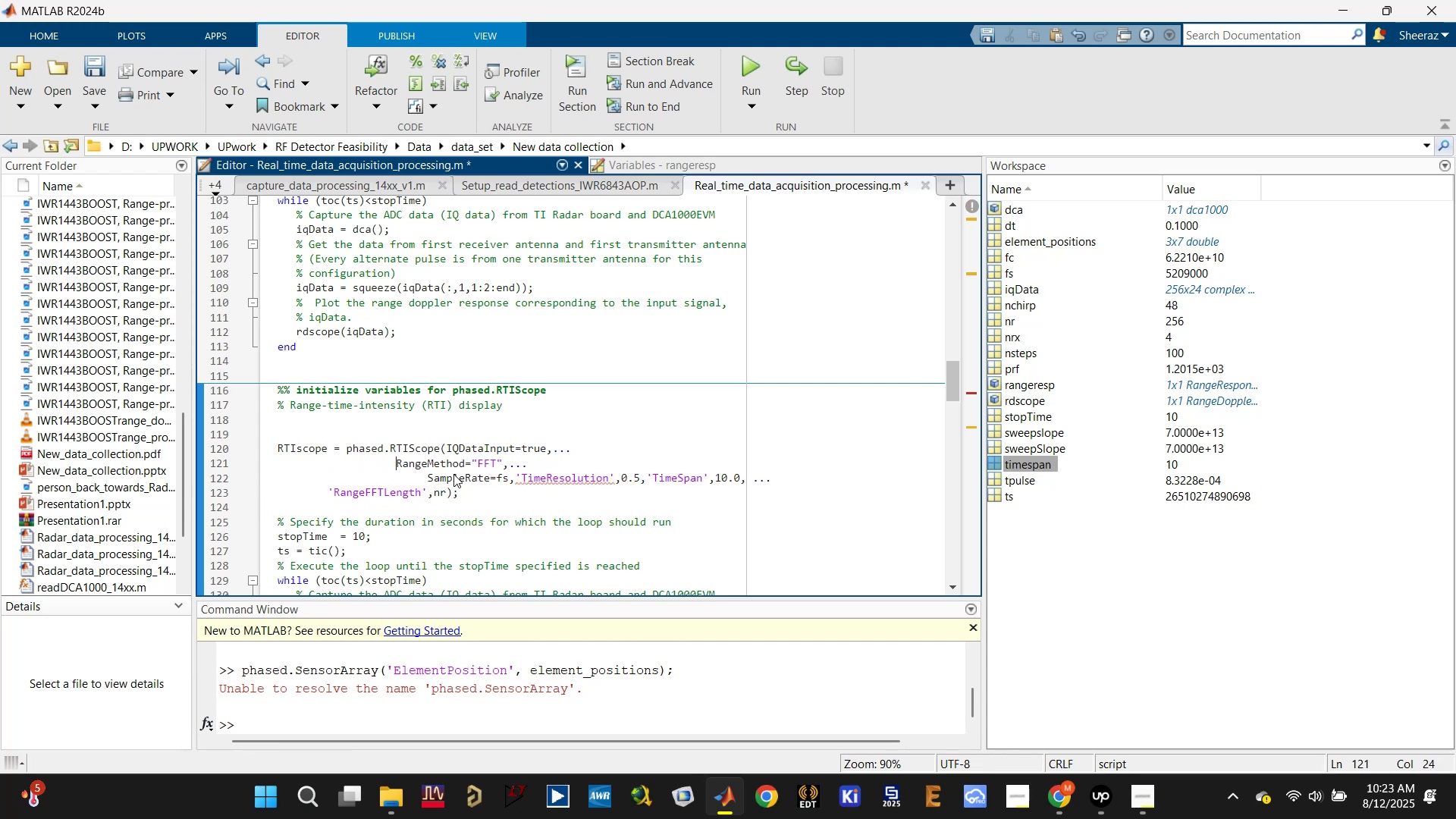 
key(Backspace)
 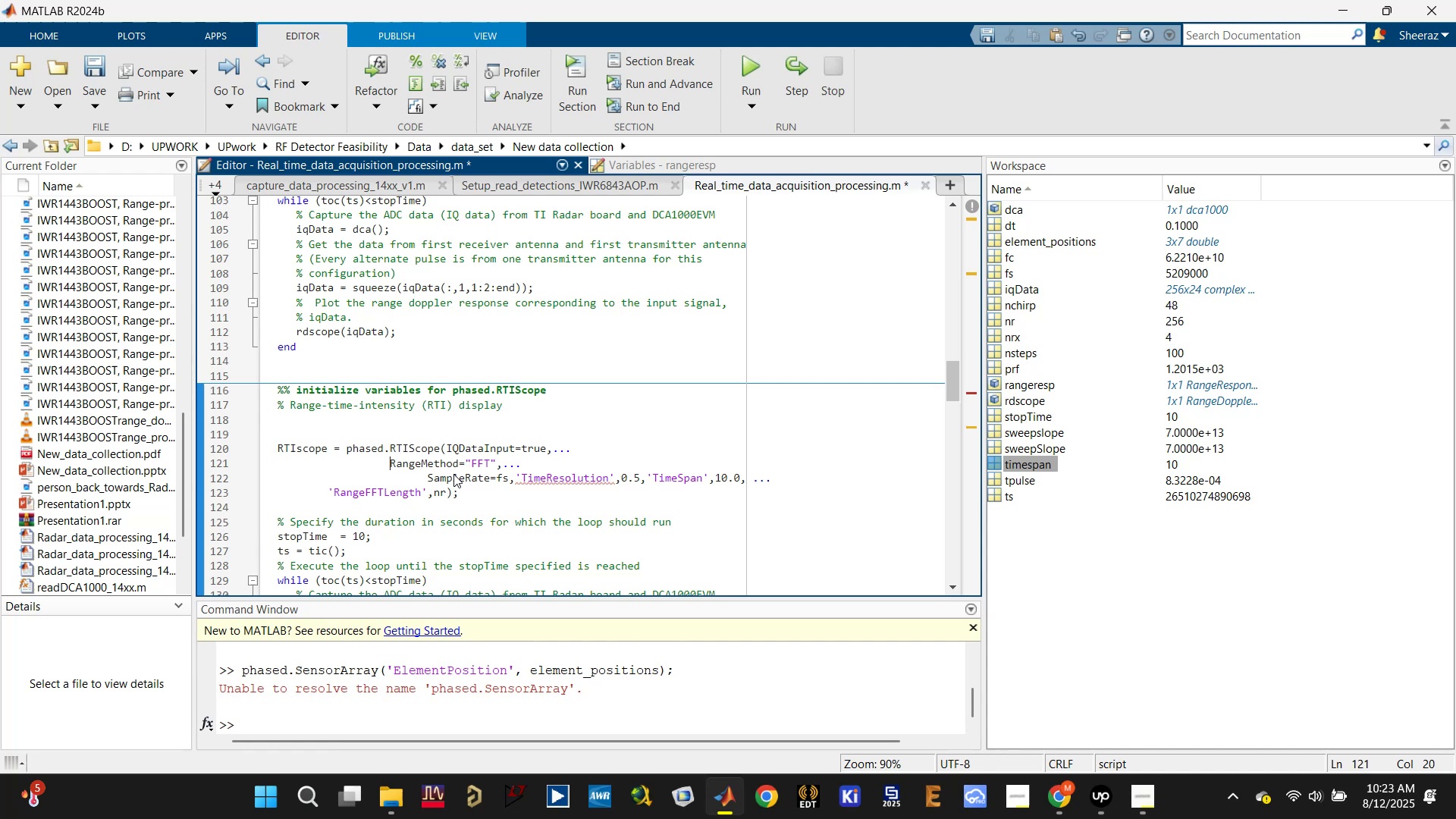 
key(Backspace)
 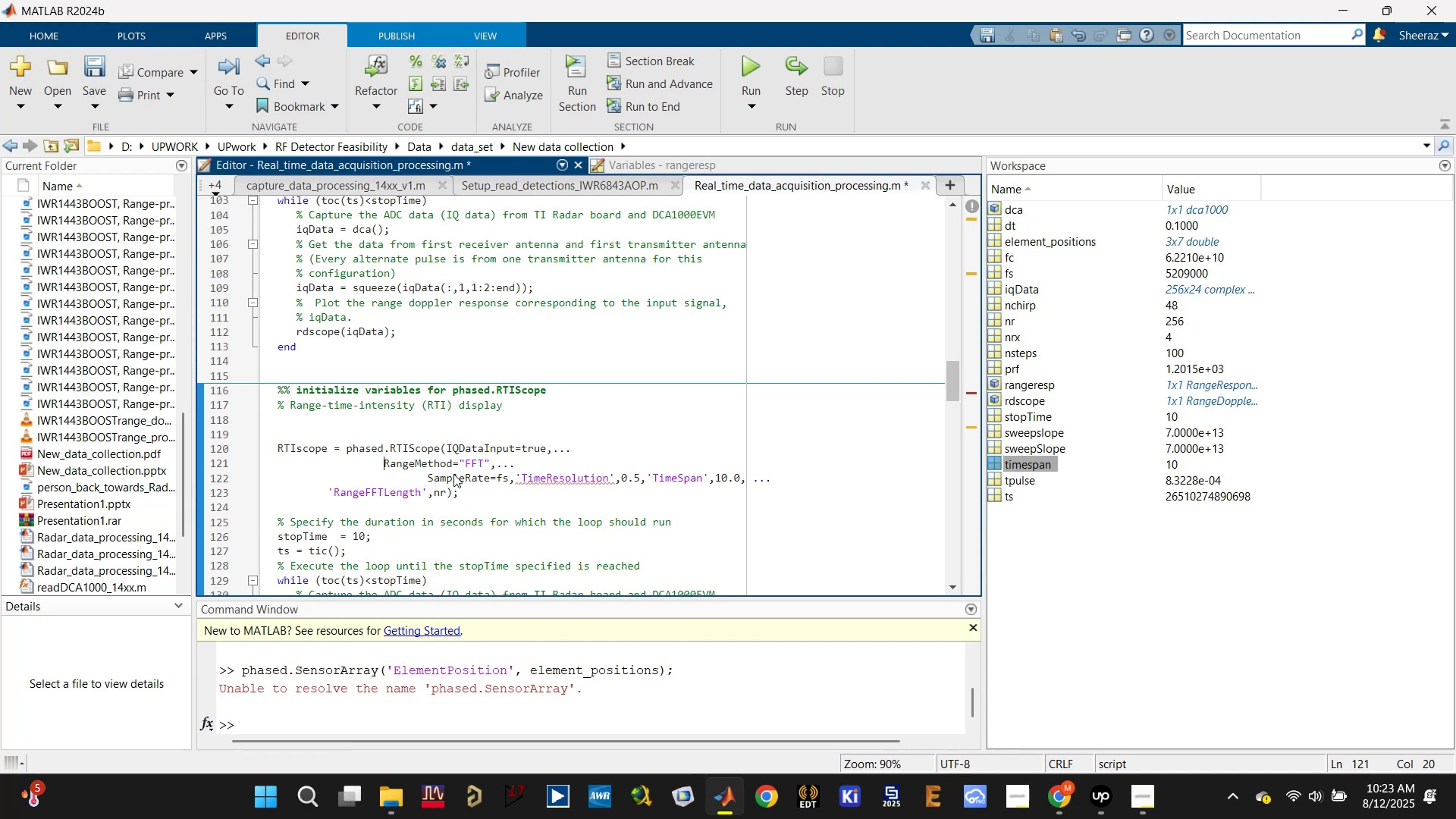 
key(Backspace)
 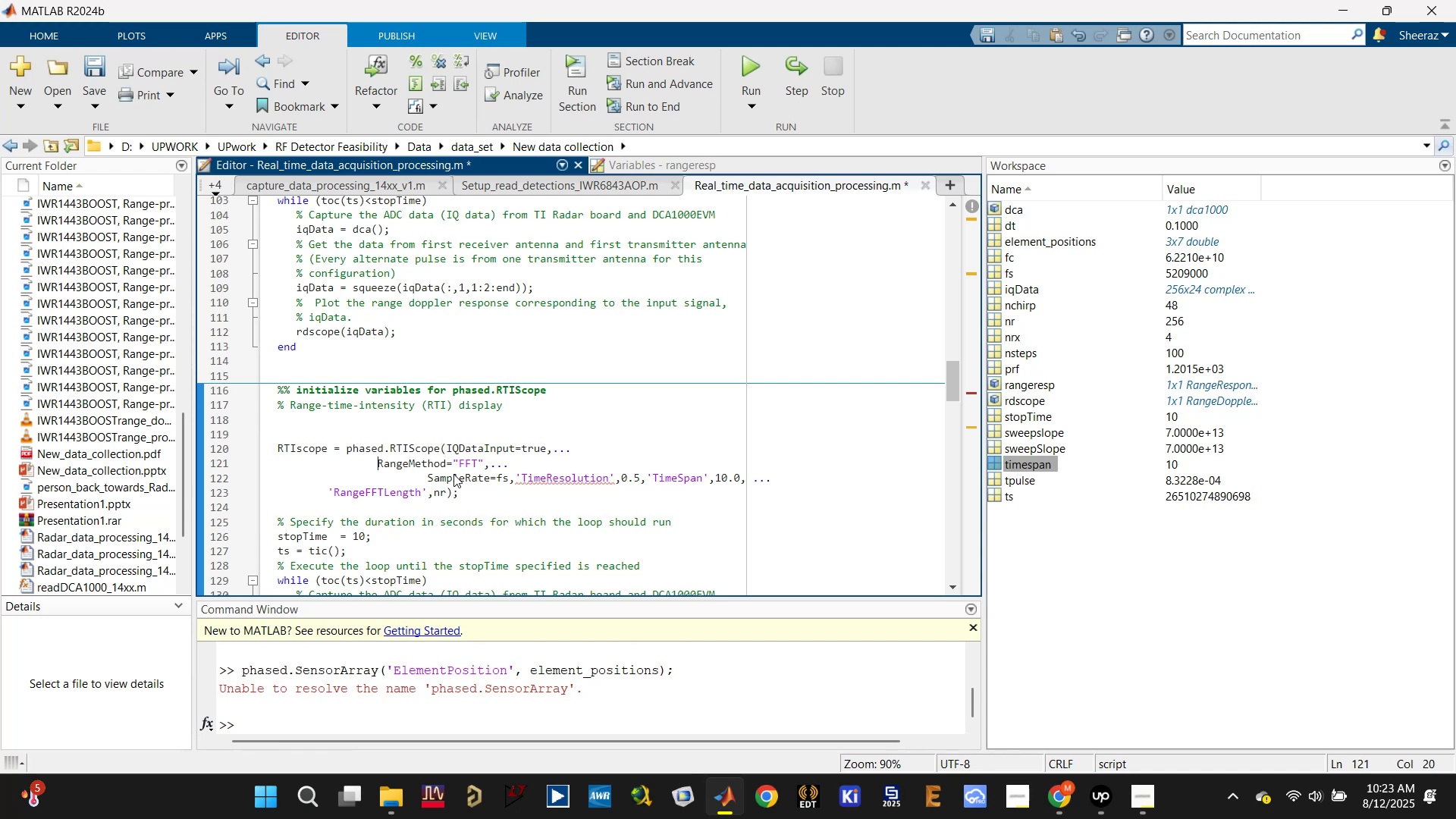 
key(Backspace)
 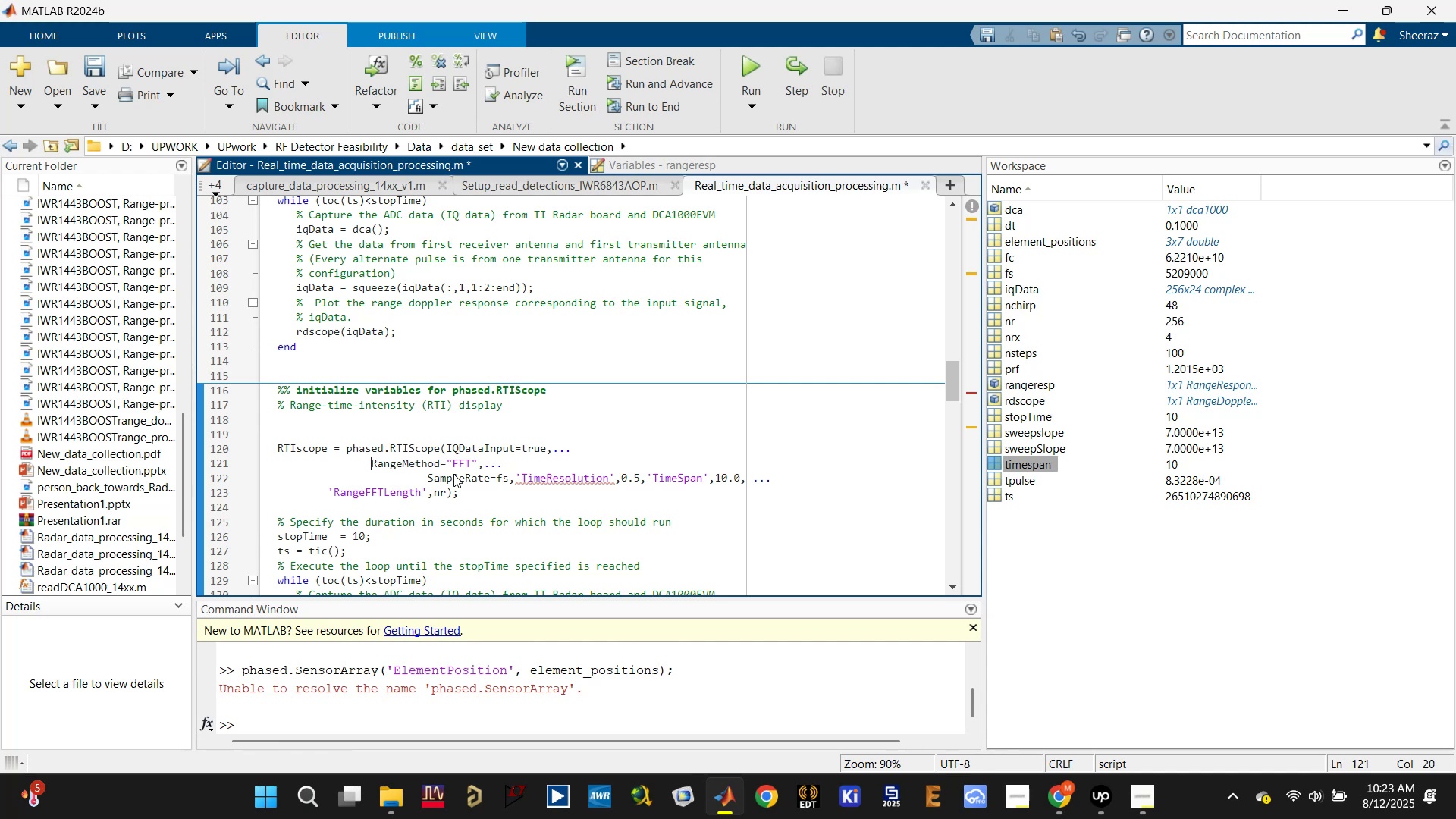 
key(Backspace)
 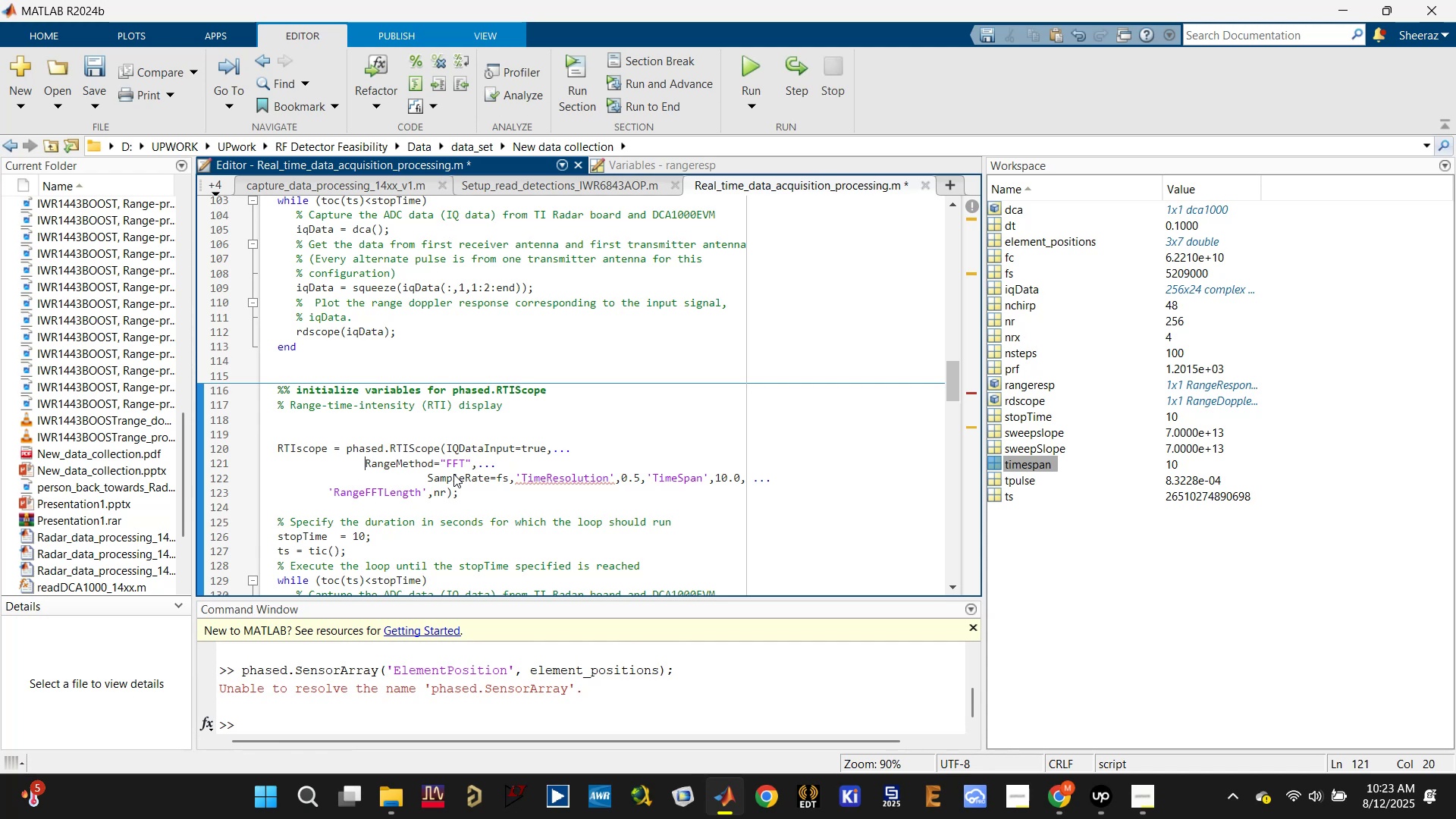 
key(Backspace)
 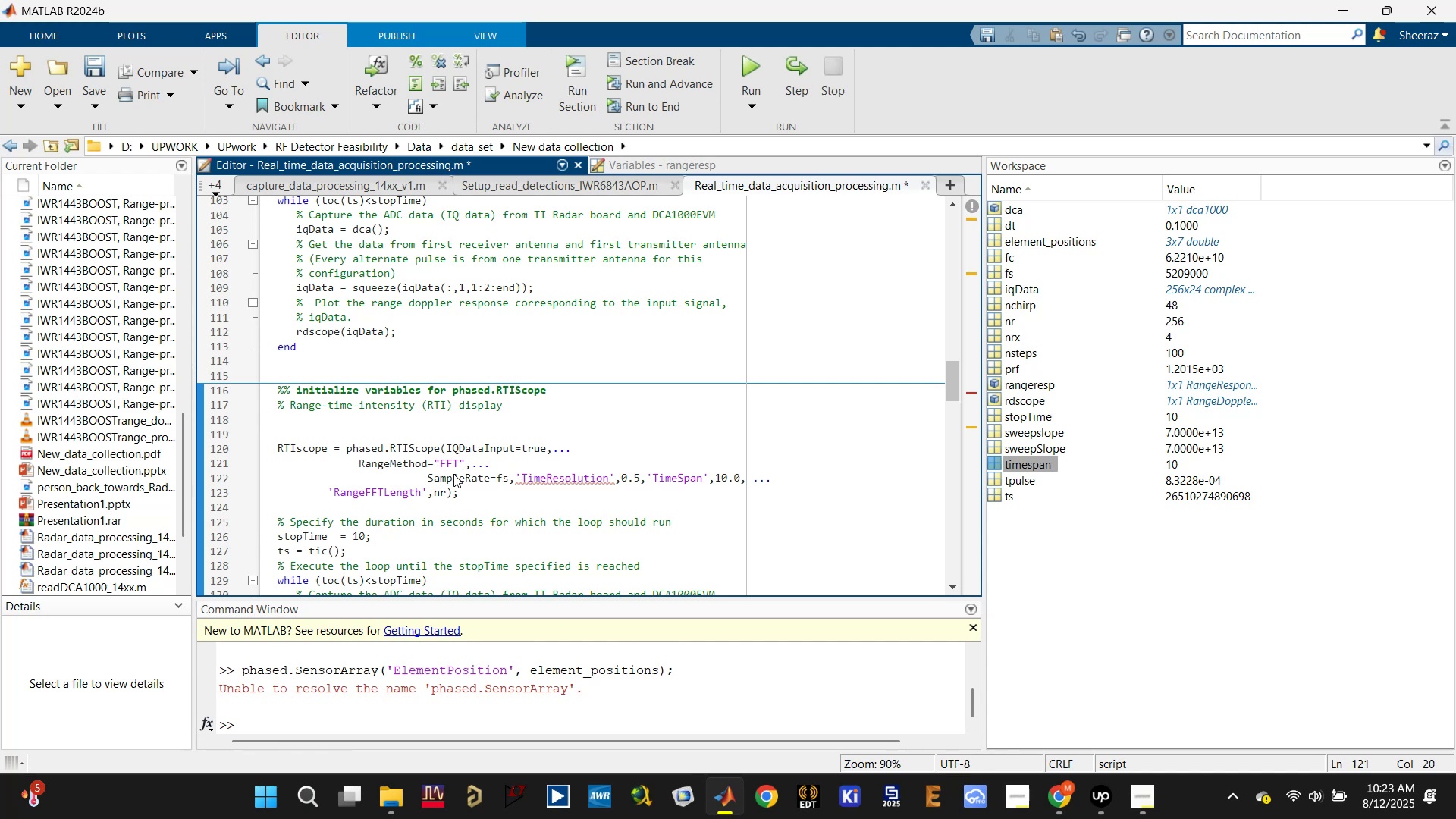 
key(Backspace)
 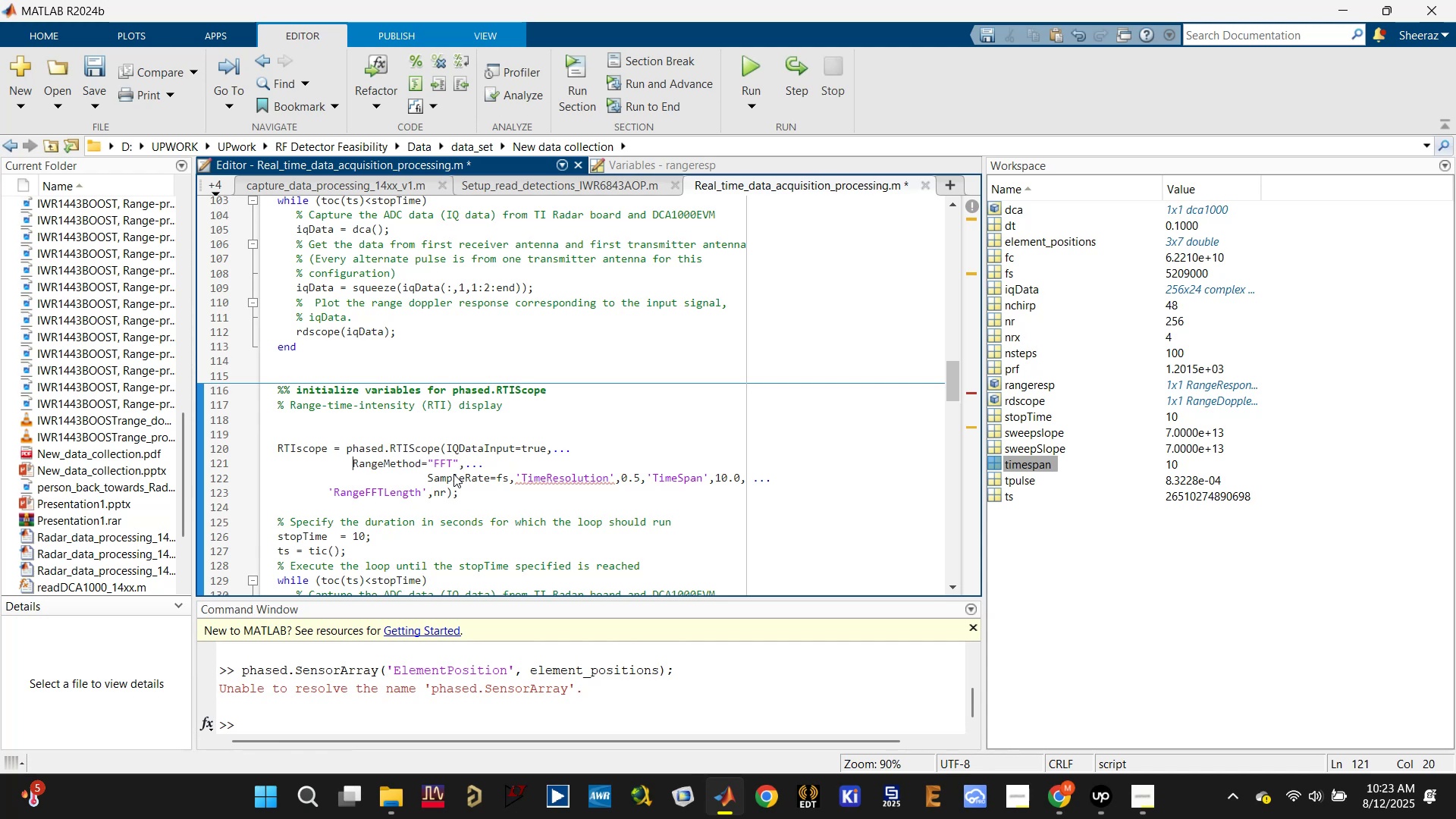 
key(Backspace)
 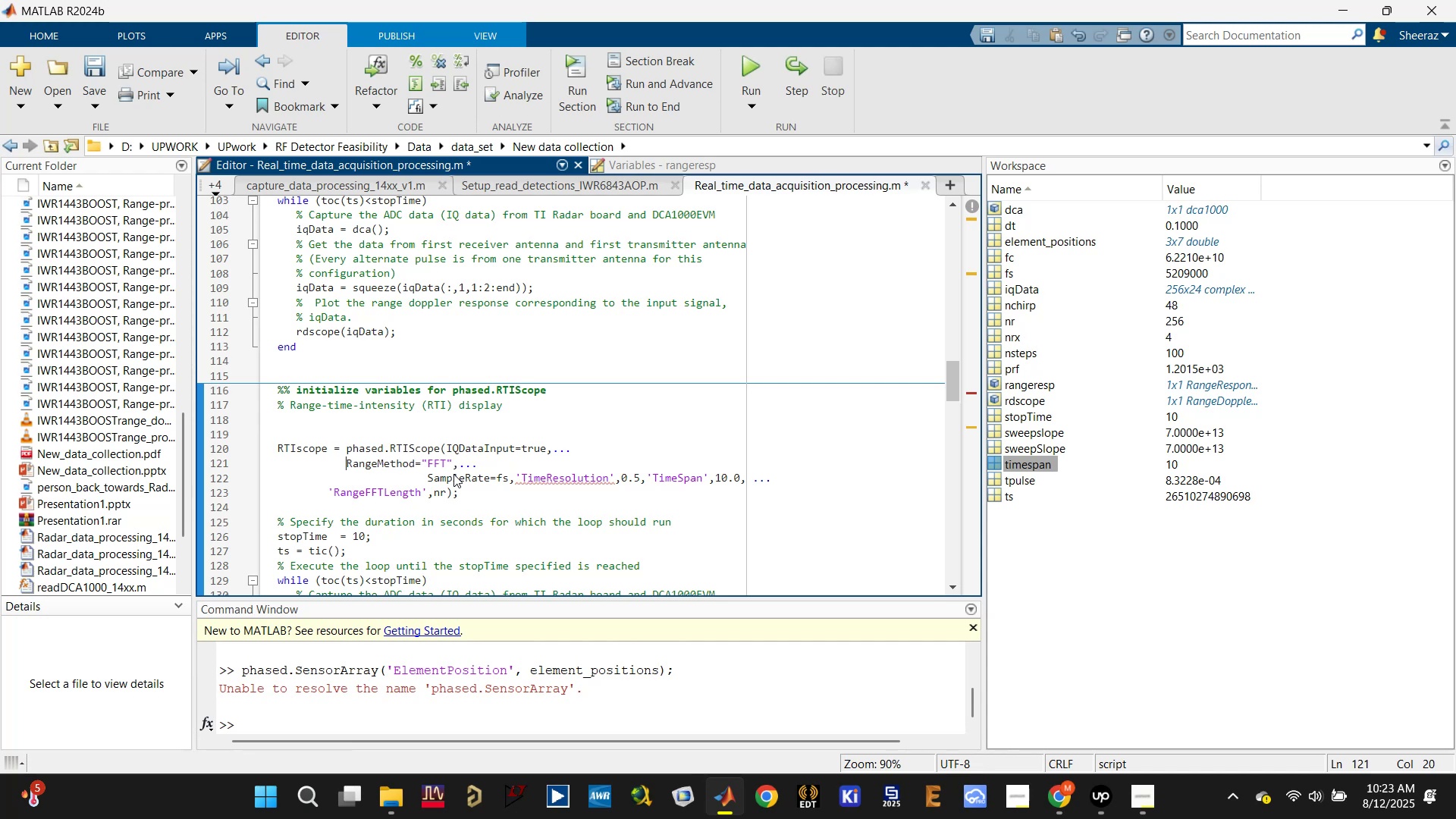 
key(Backspace)
 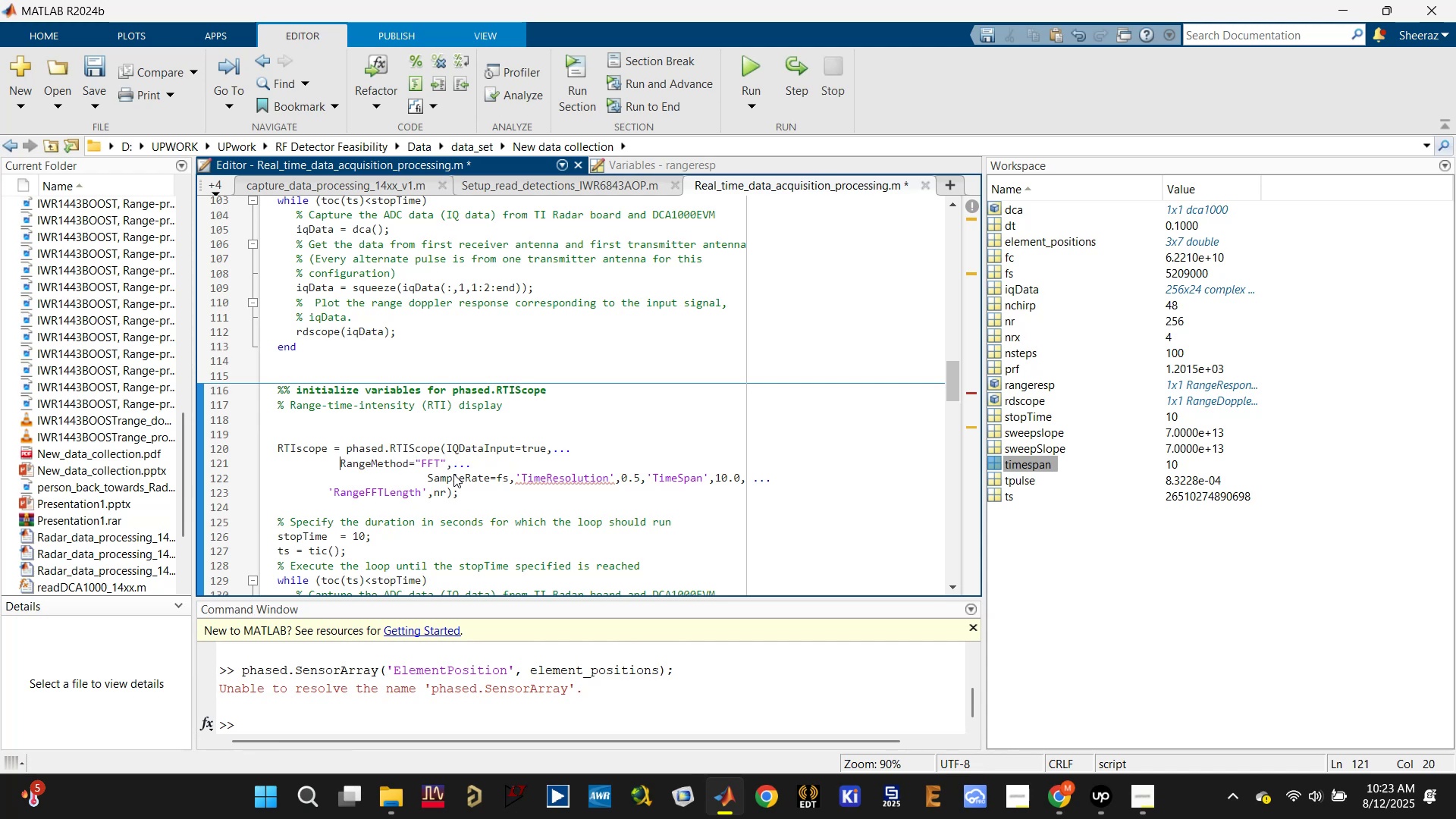 
key(Backspace)
 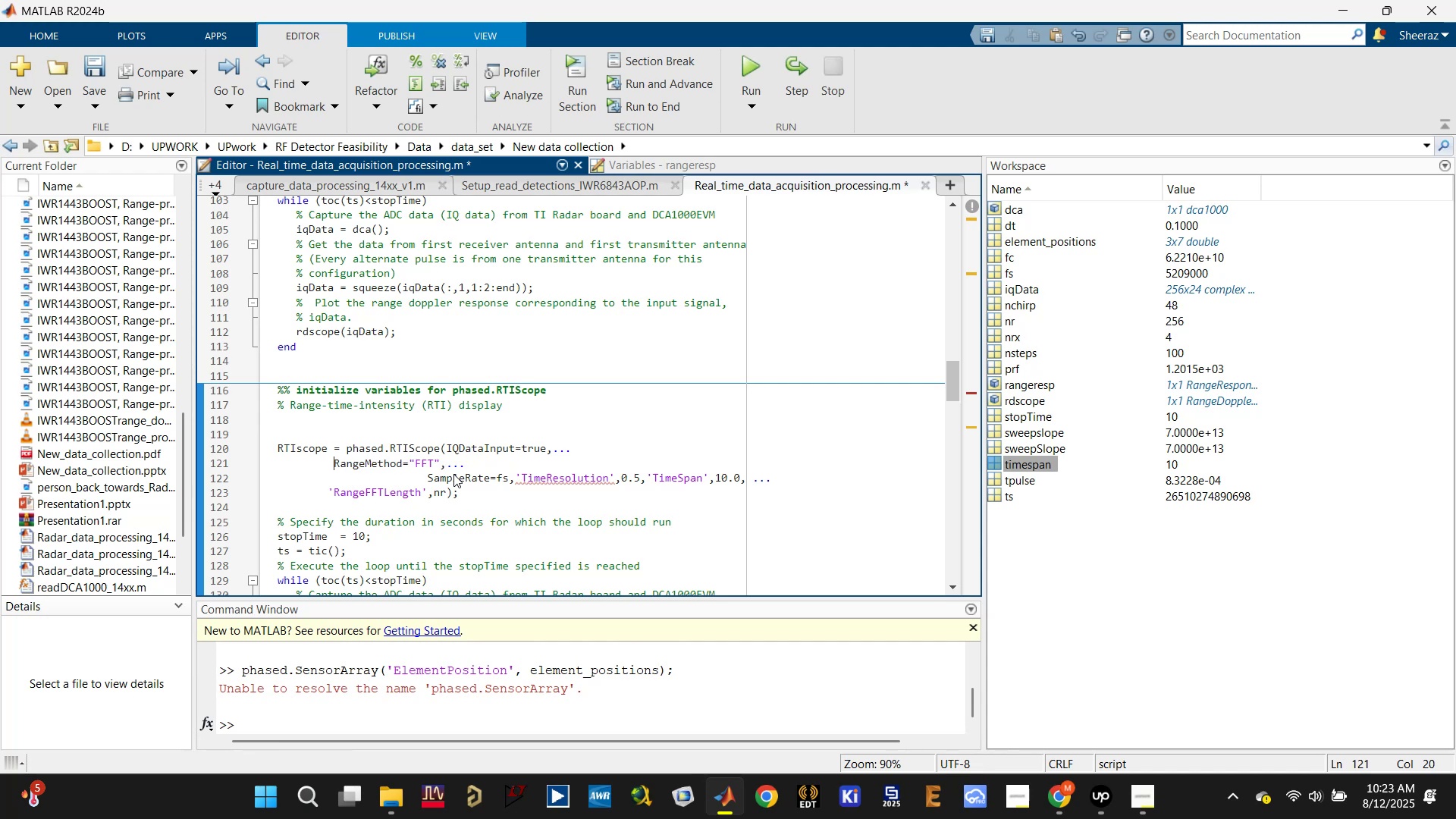 
key(Backspace)
 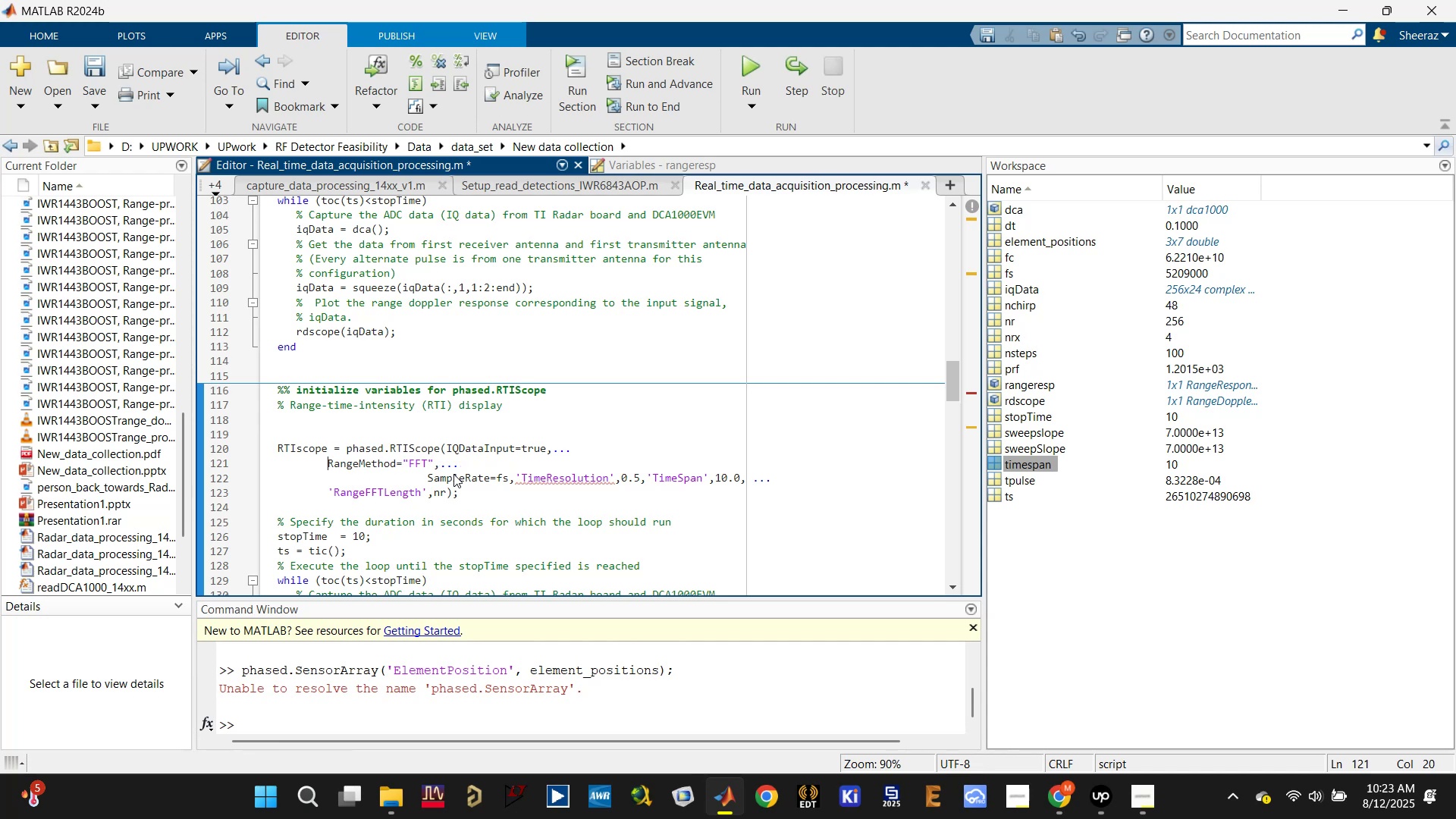 
key(Backspace)
 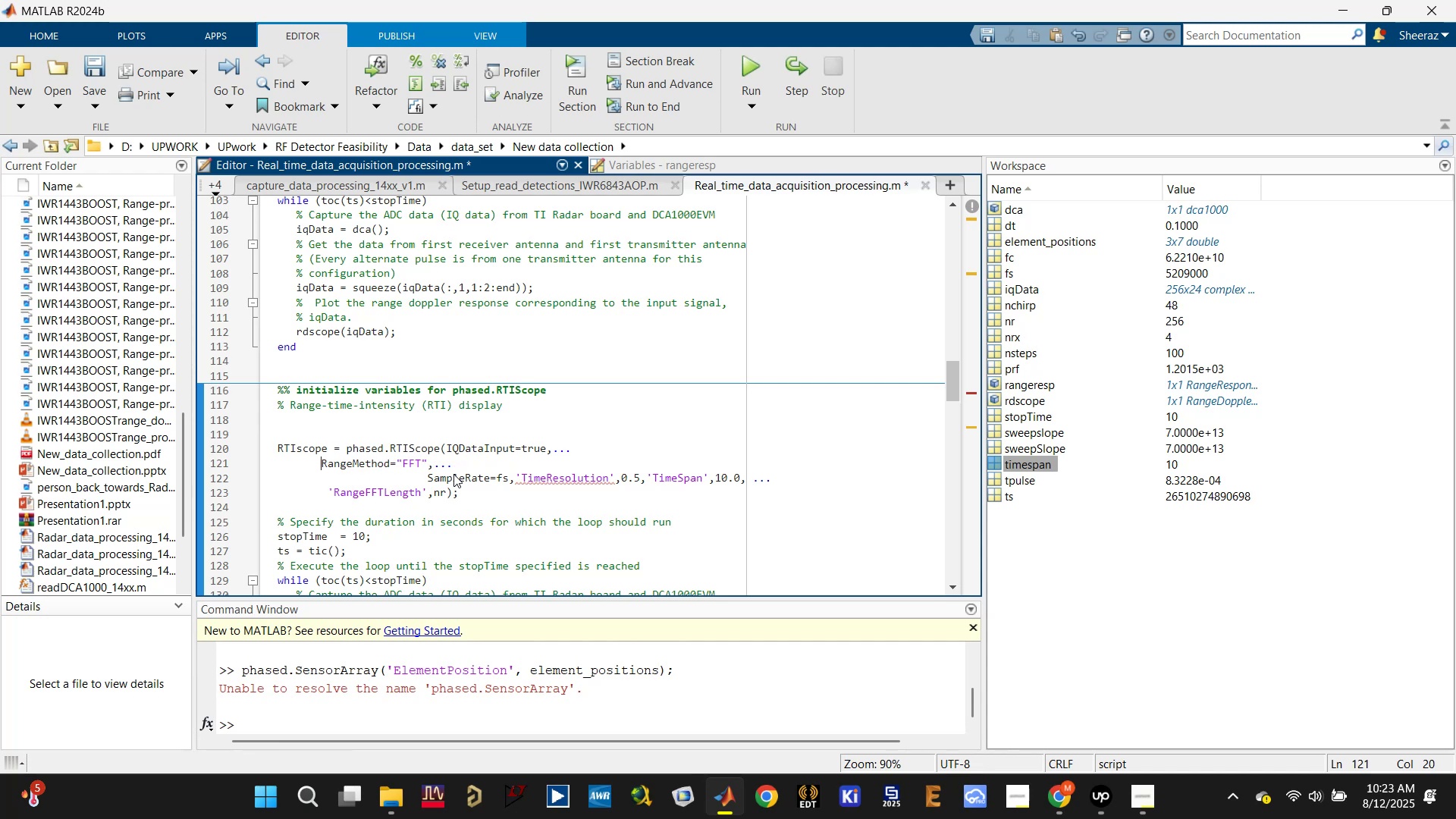 
key(Backspace)
 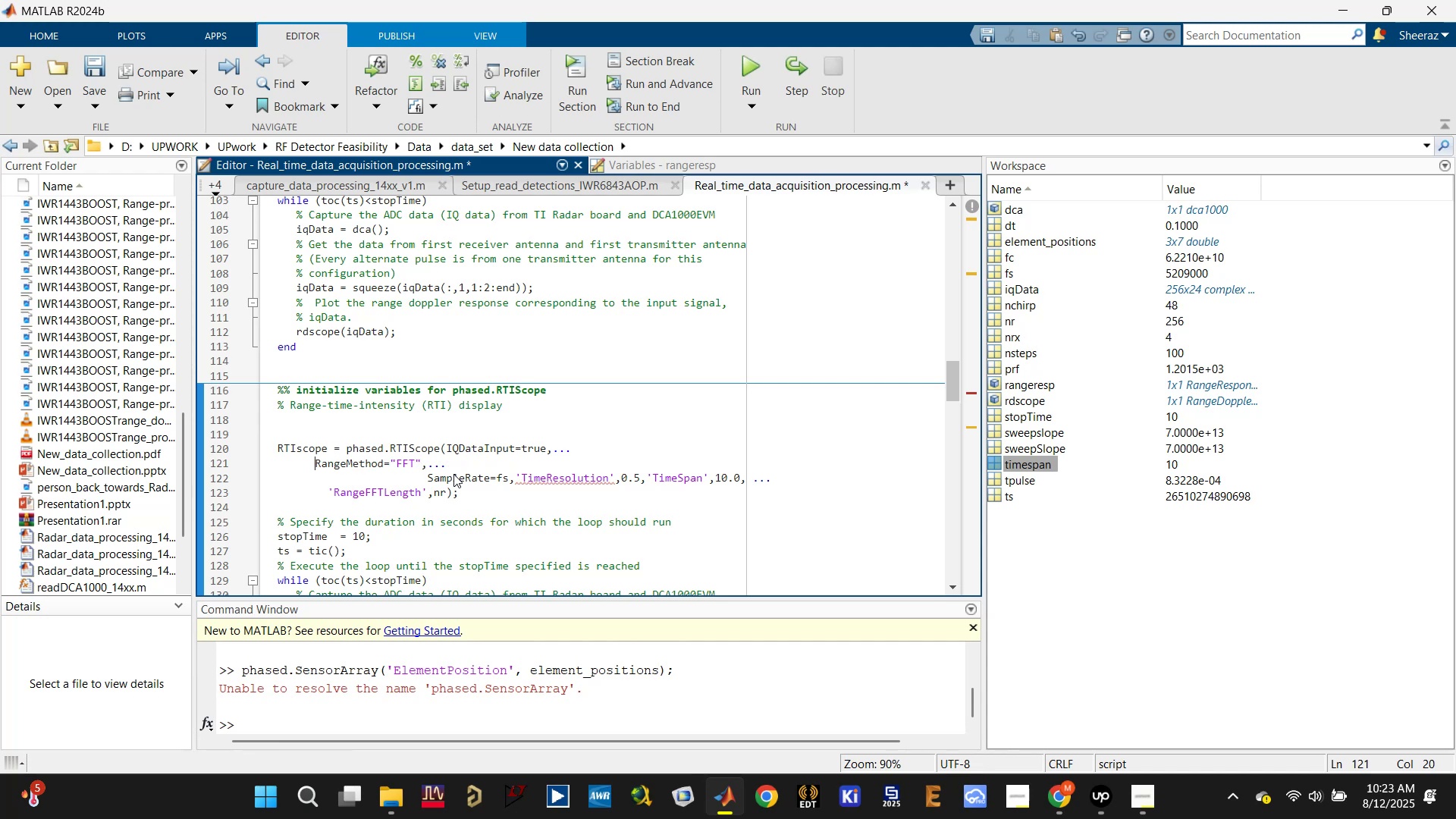 
key(Backspace)
 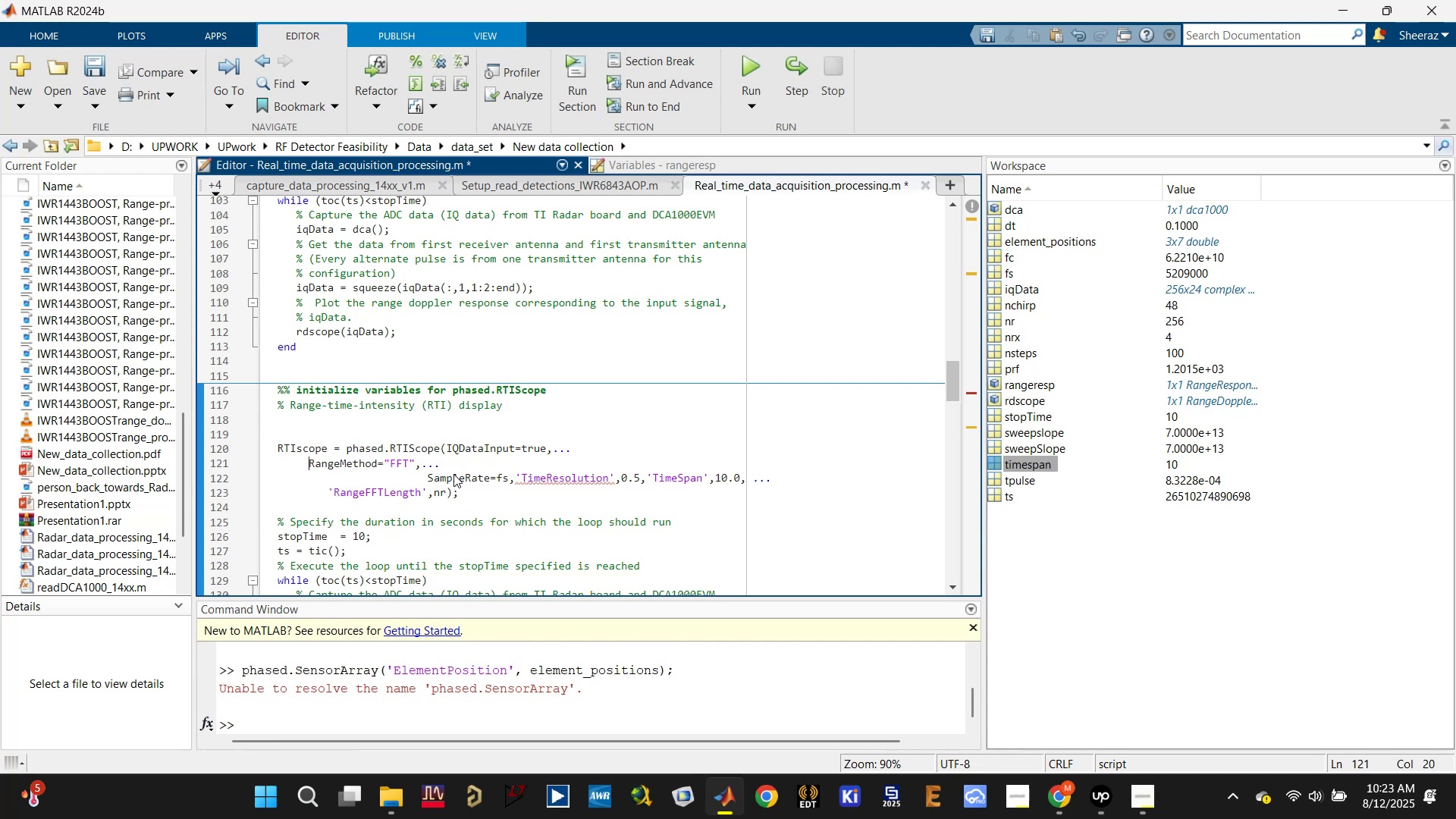 
key(Backspace)
 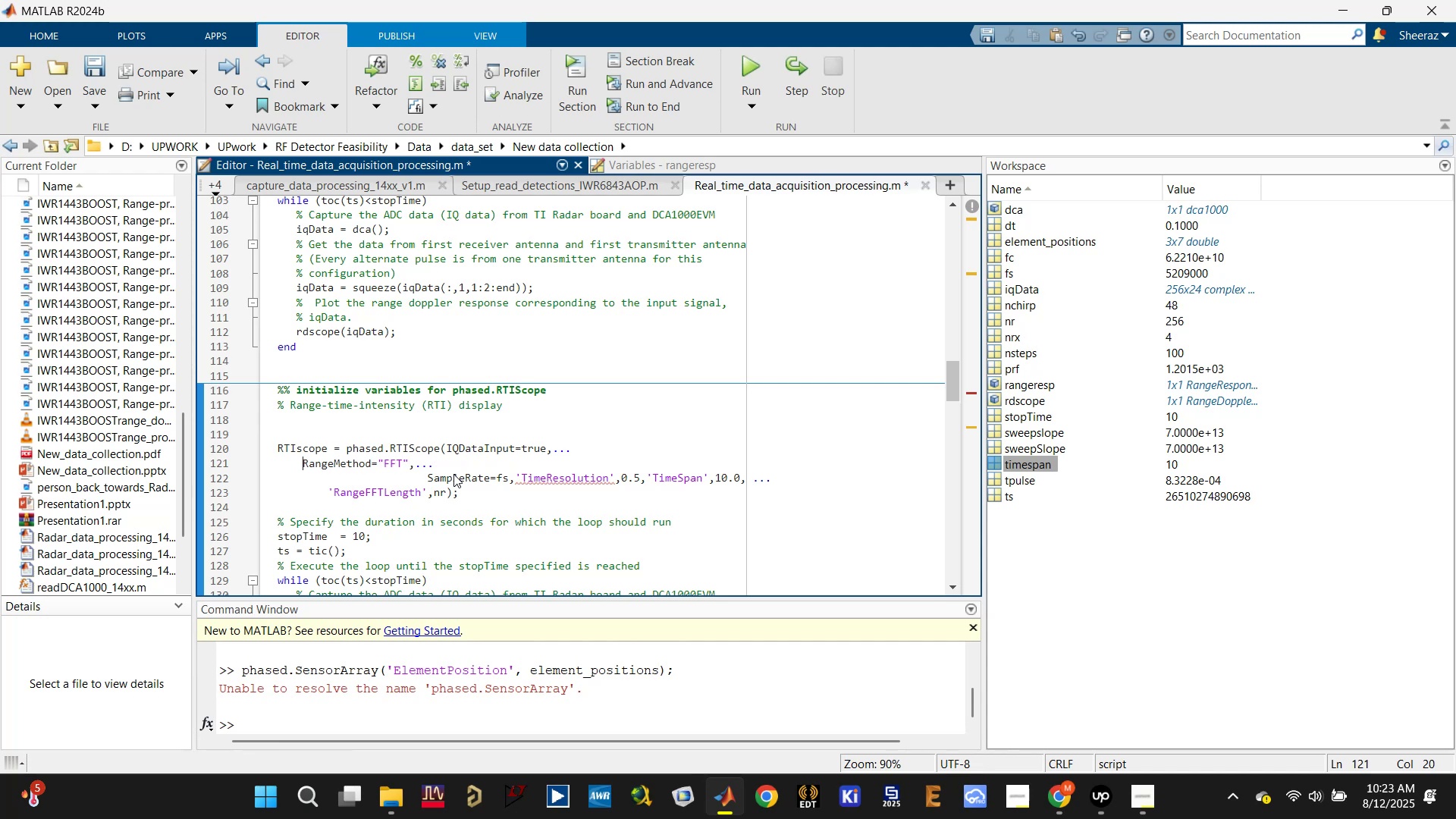 
key(Backspace)
 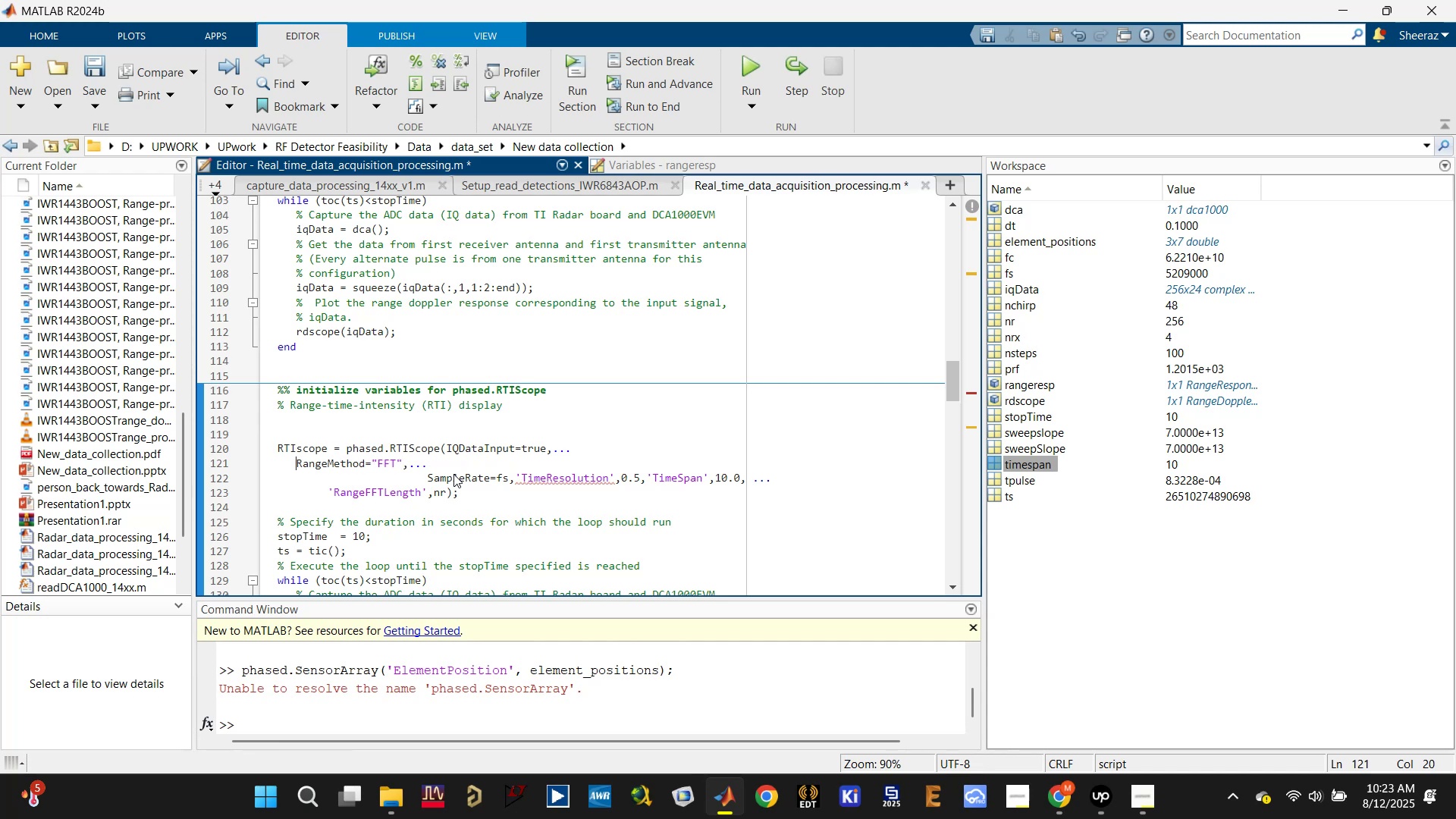 
key(Backspace)
 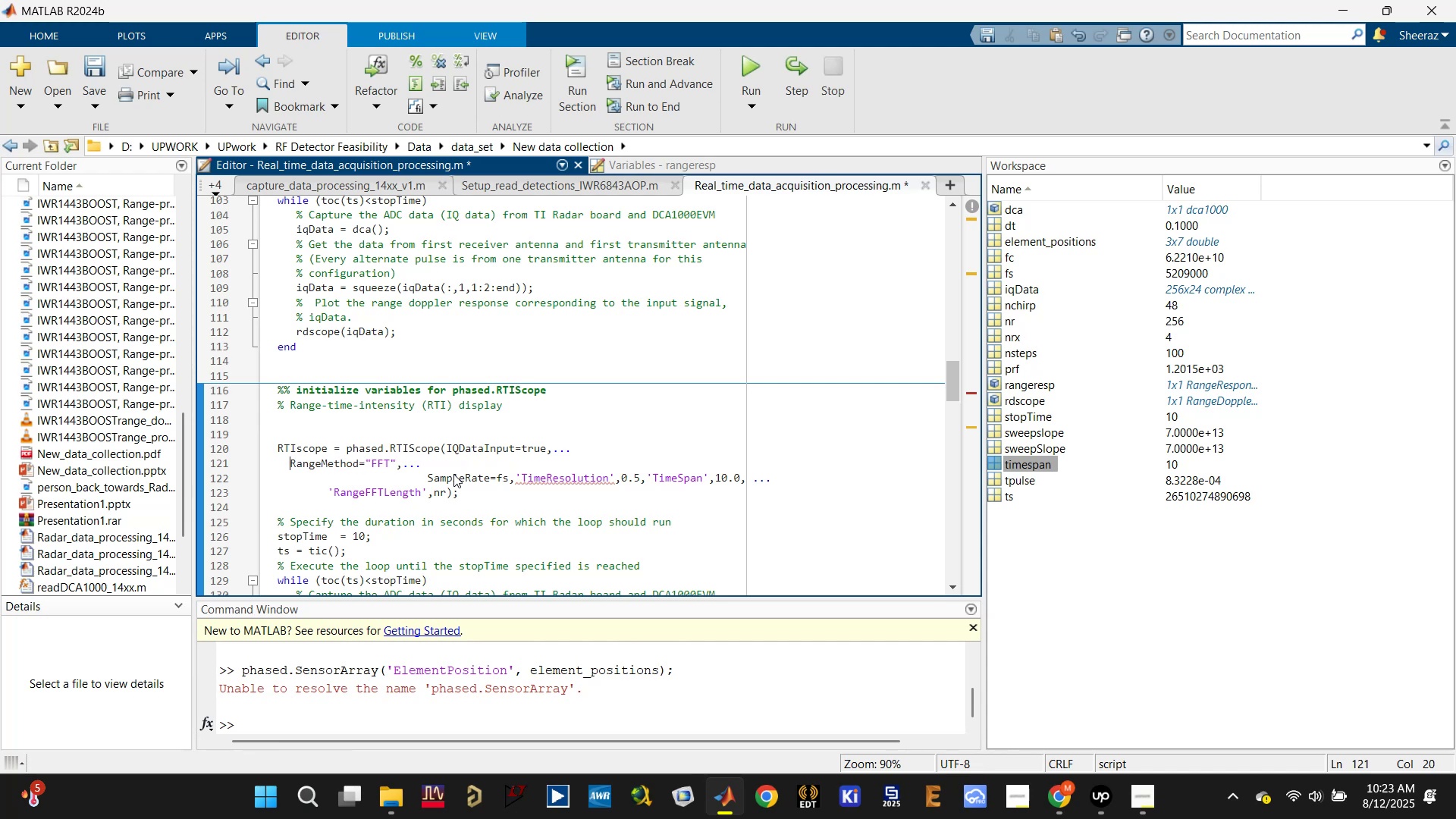 
key(Backspace)
 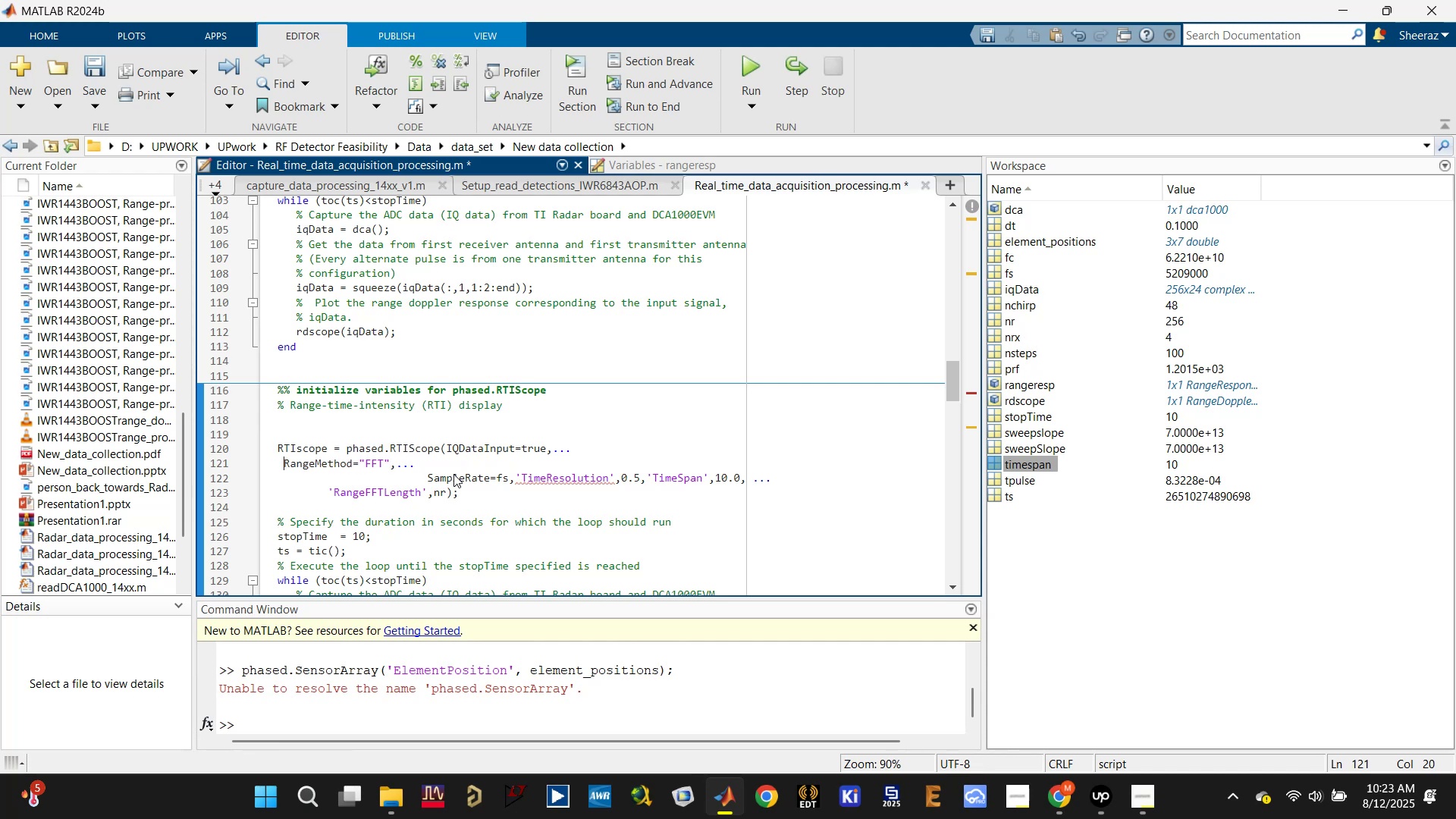 
key(Backspace)
 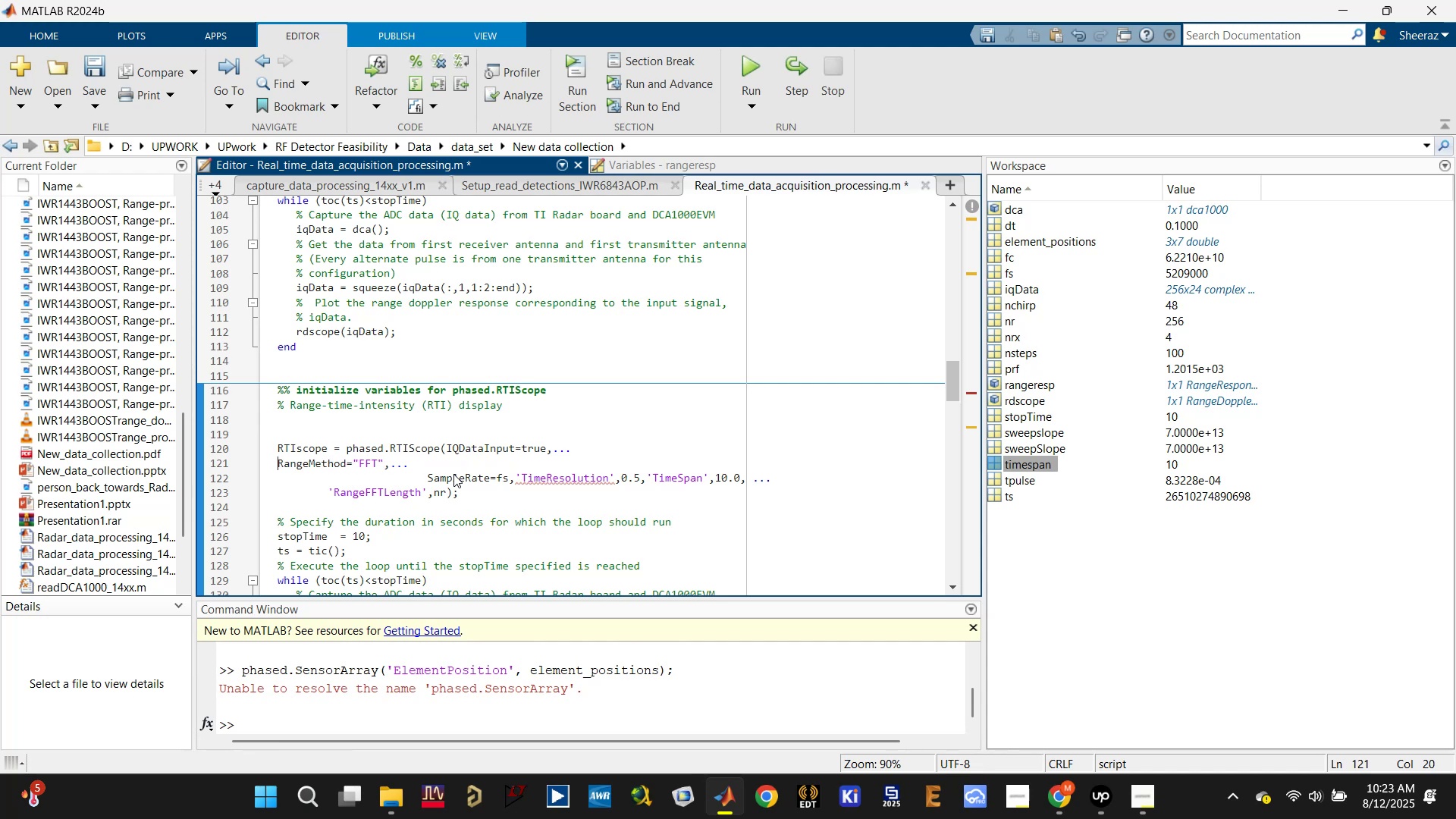 
key(Backspace)
 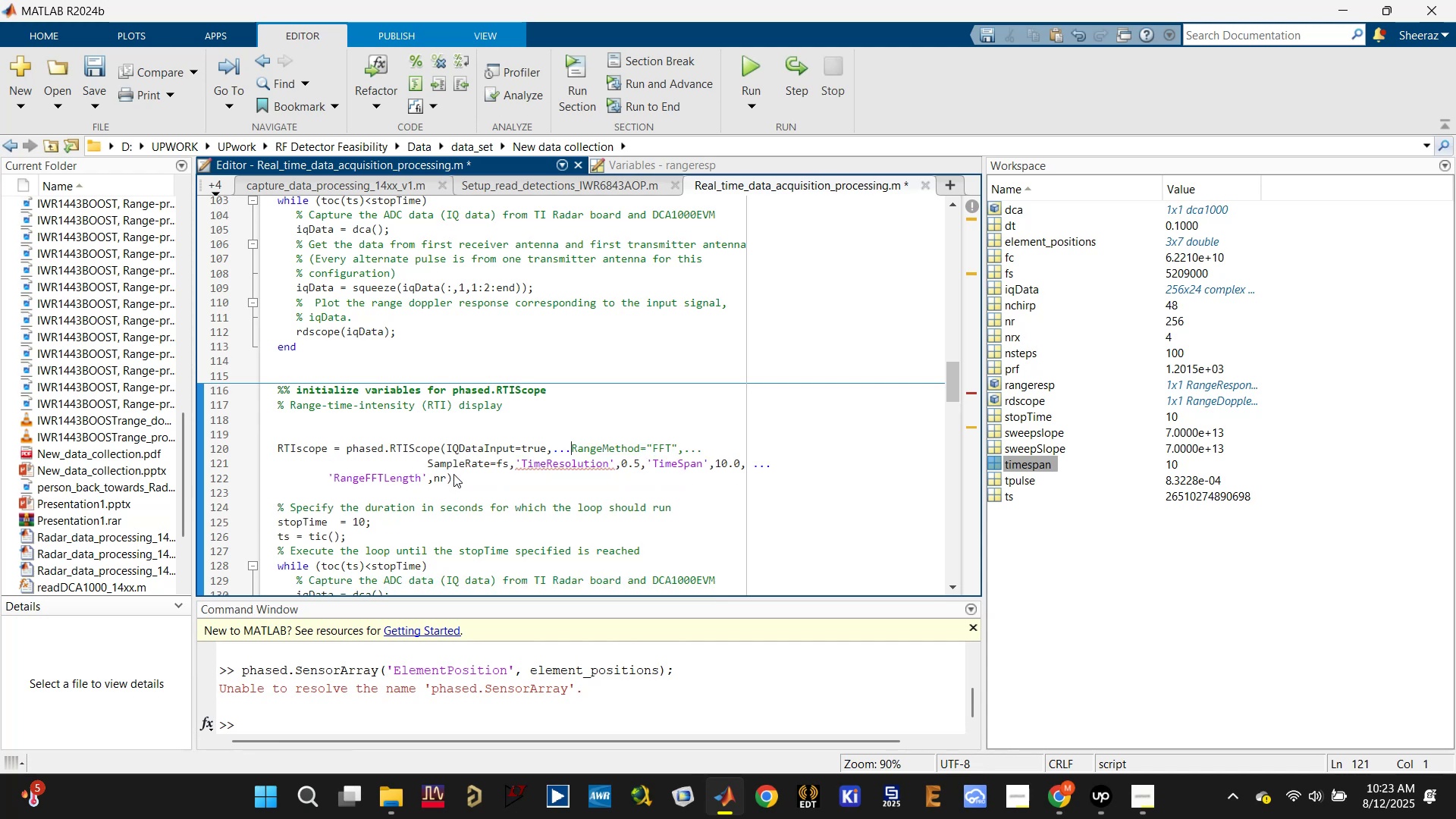 
key(Backspace)
 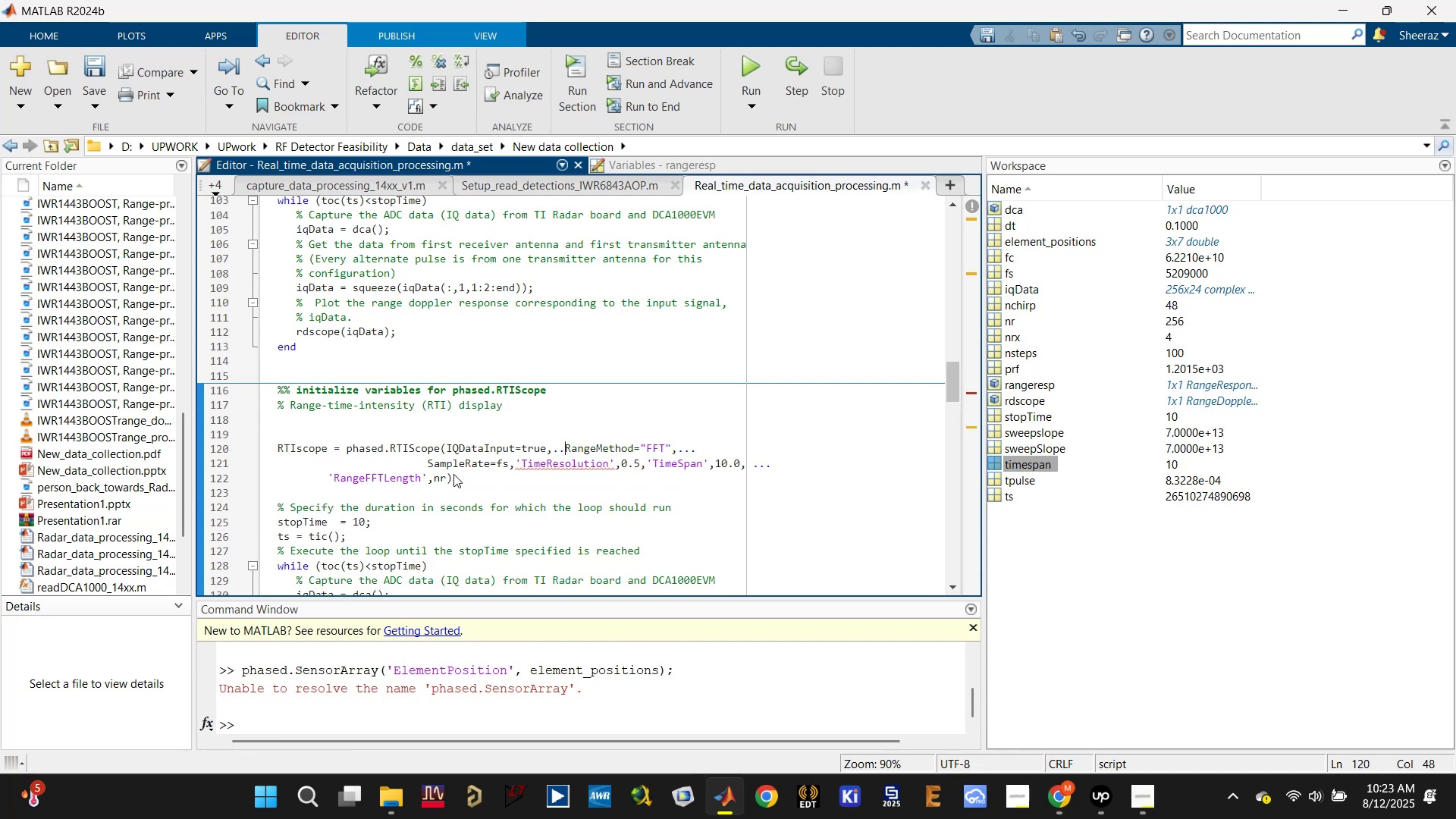 
key(Backspace)
 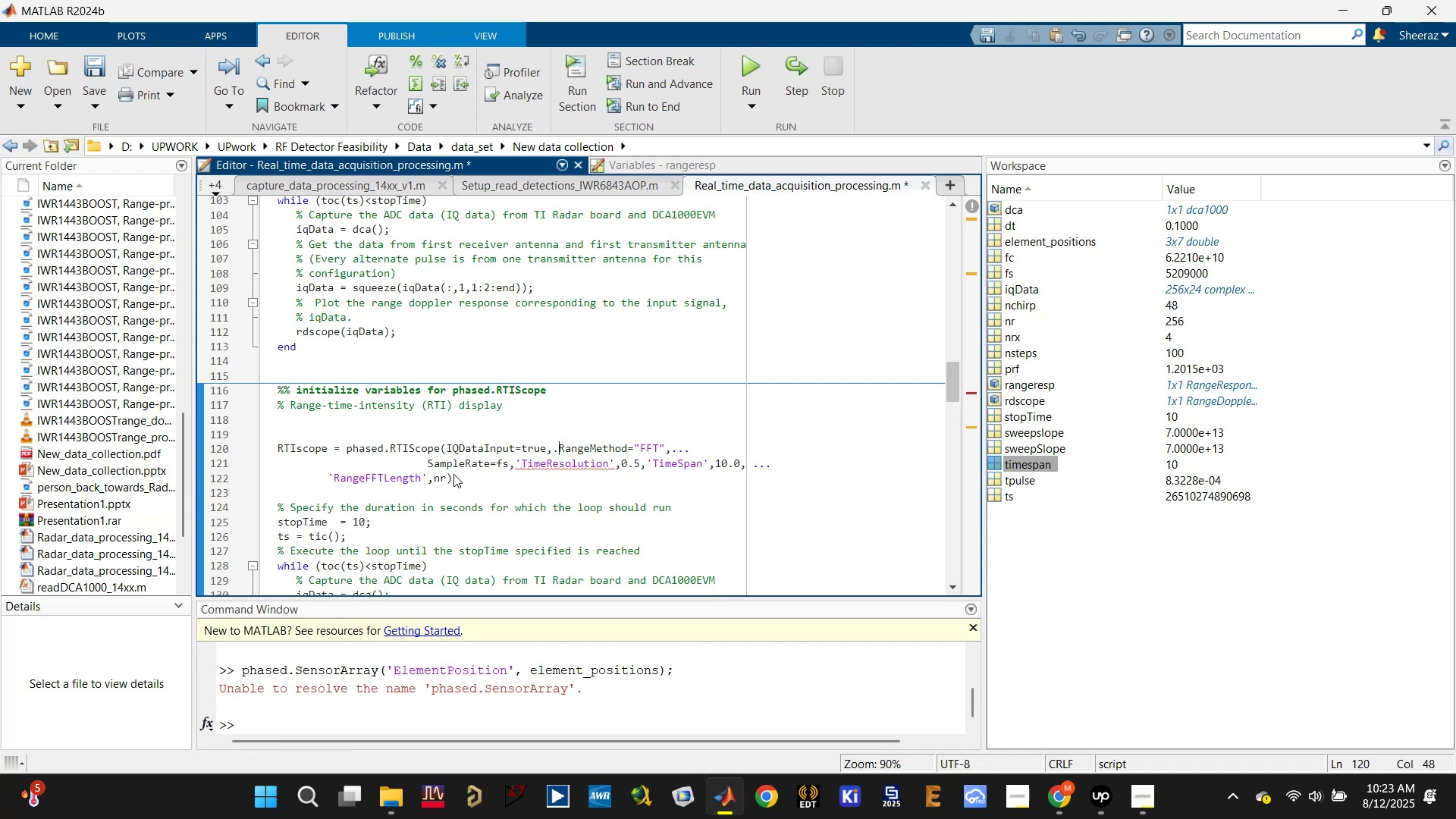 
key(Backspace)
 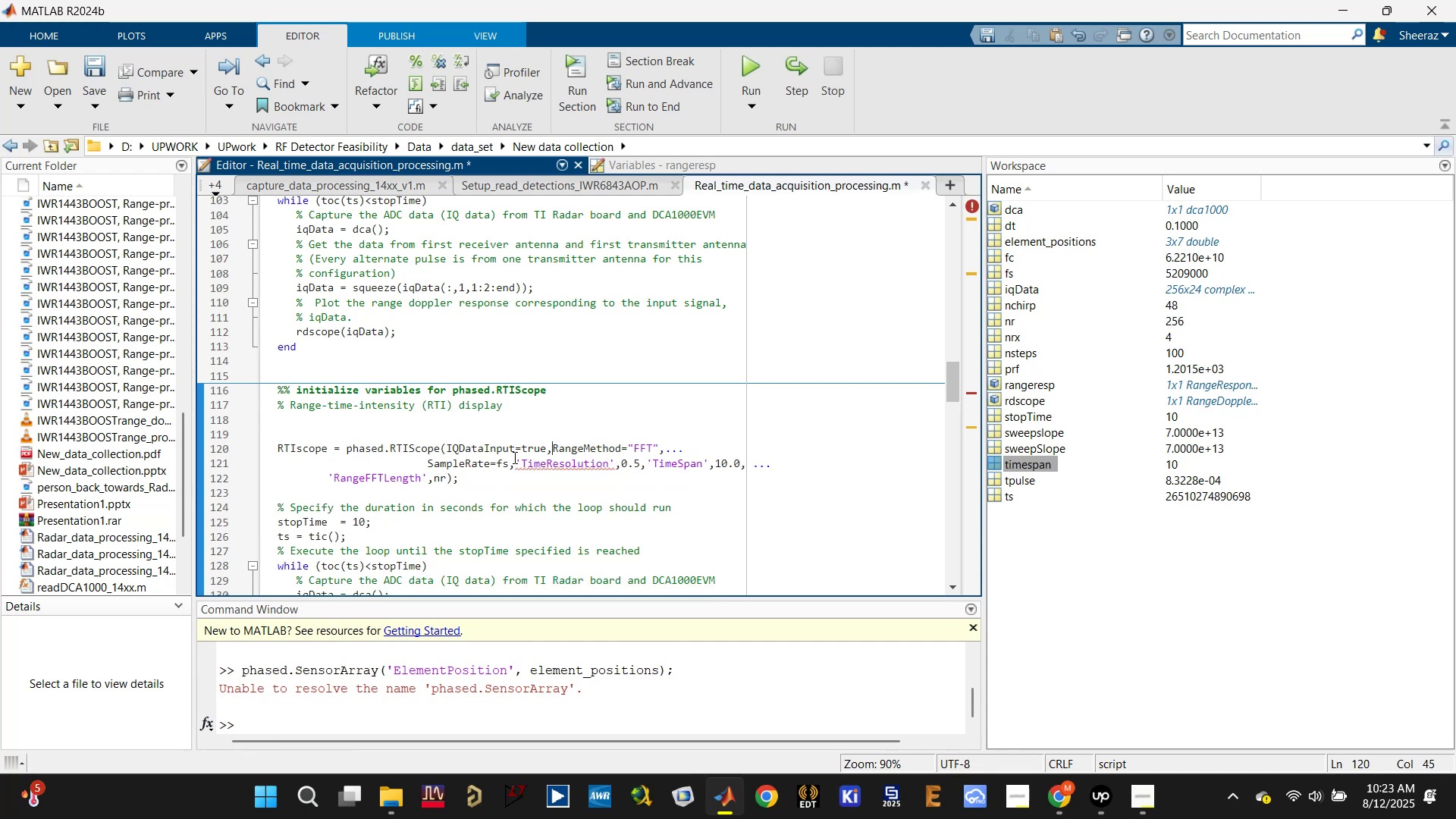 
left_click([473, 460])
 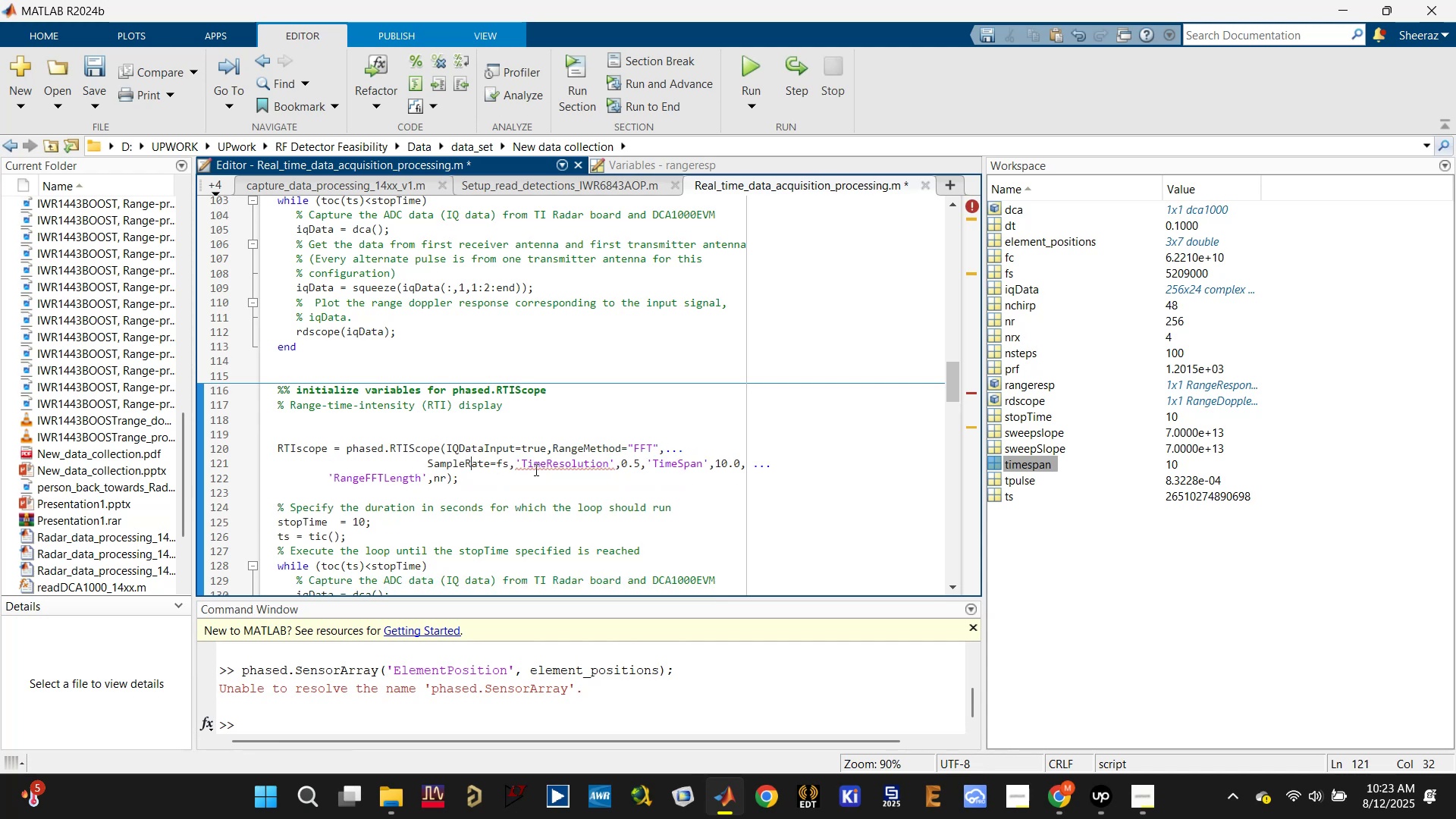 
left_click([536, 466])
 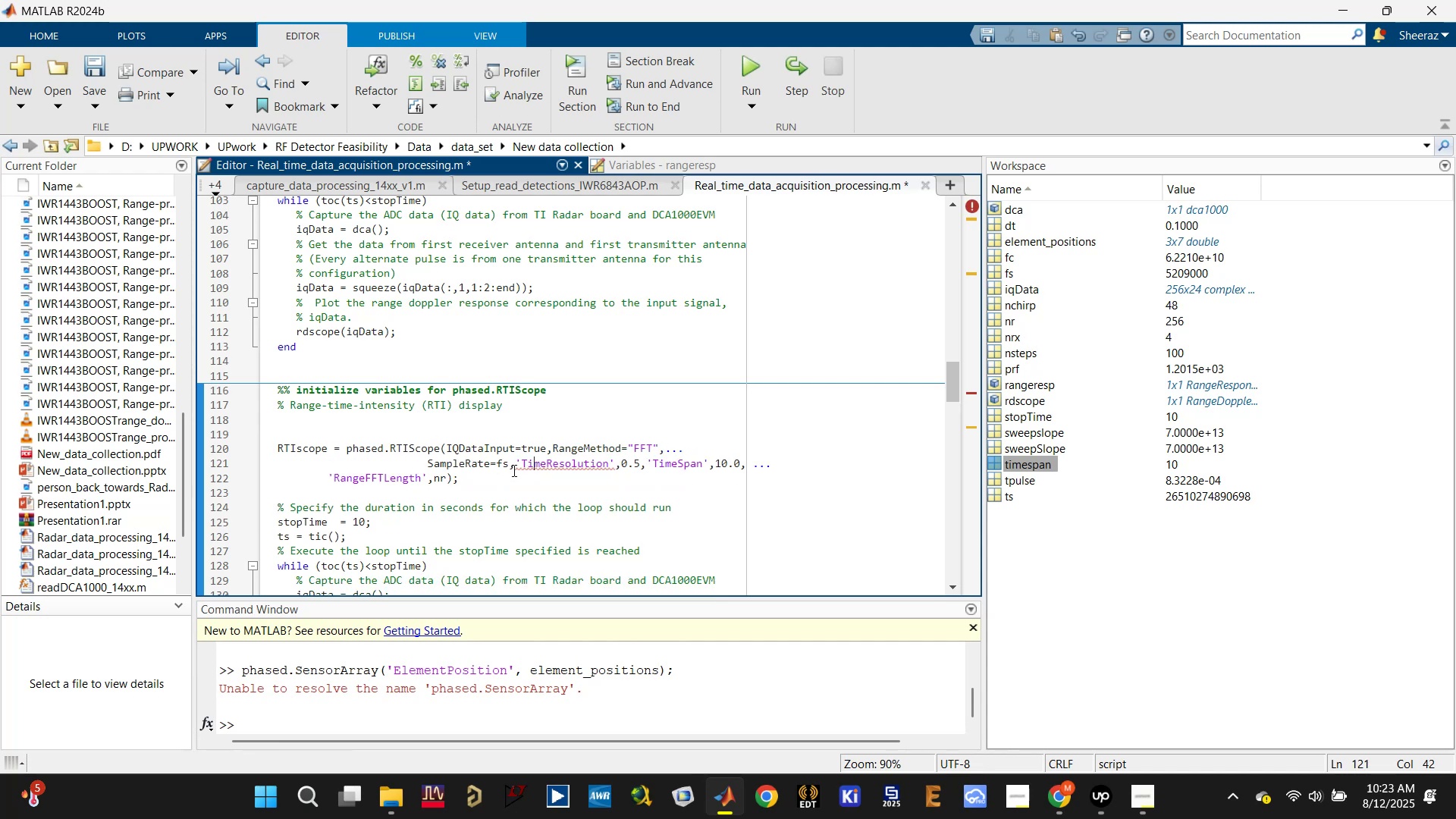 
left_click([518, 466])
 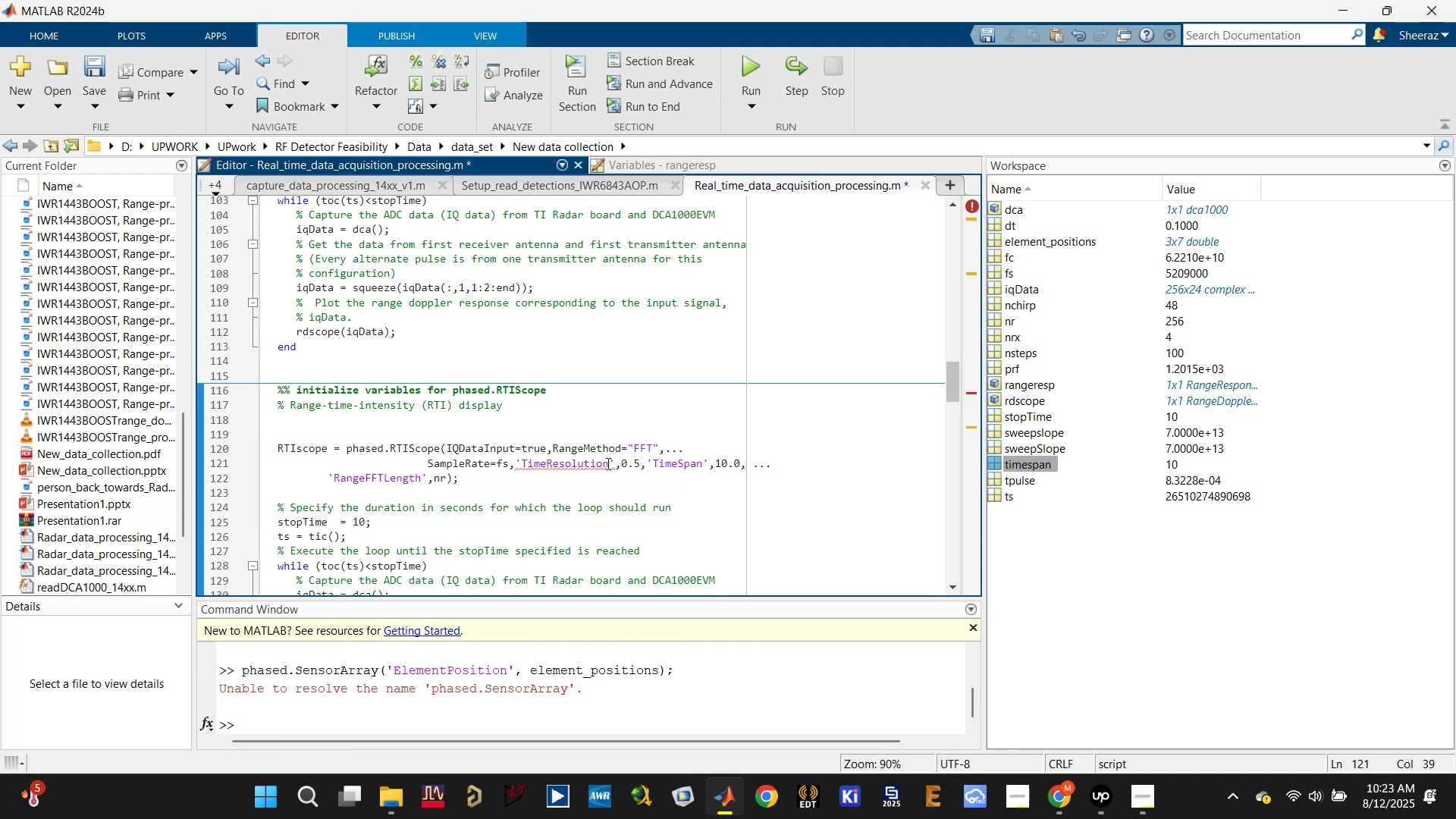 
left_click([580, 468])
 